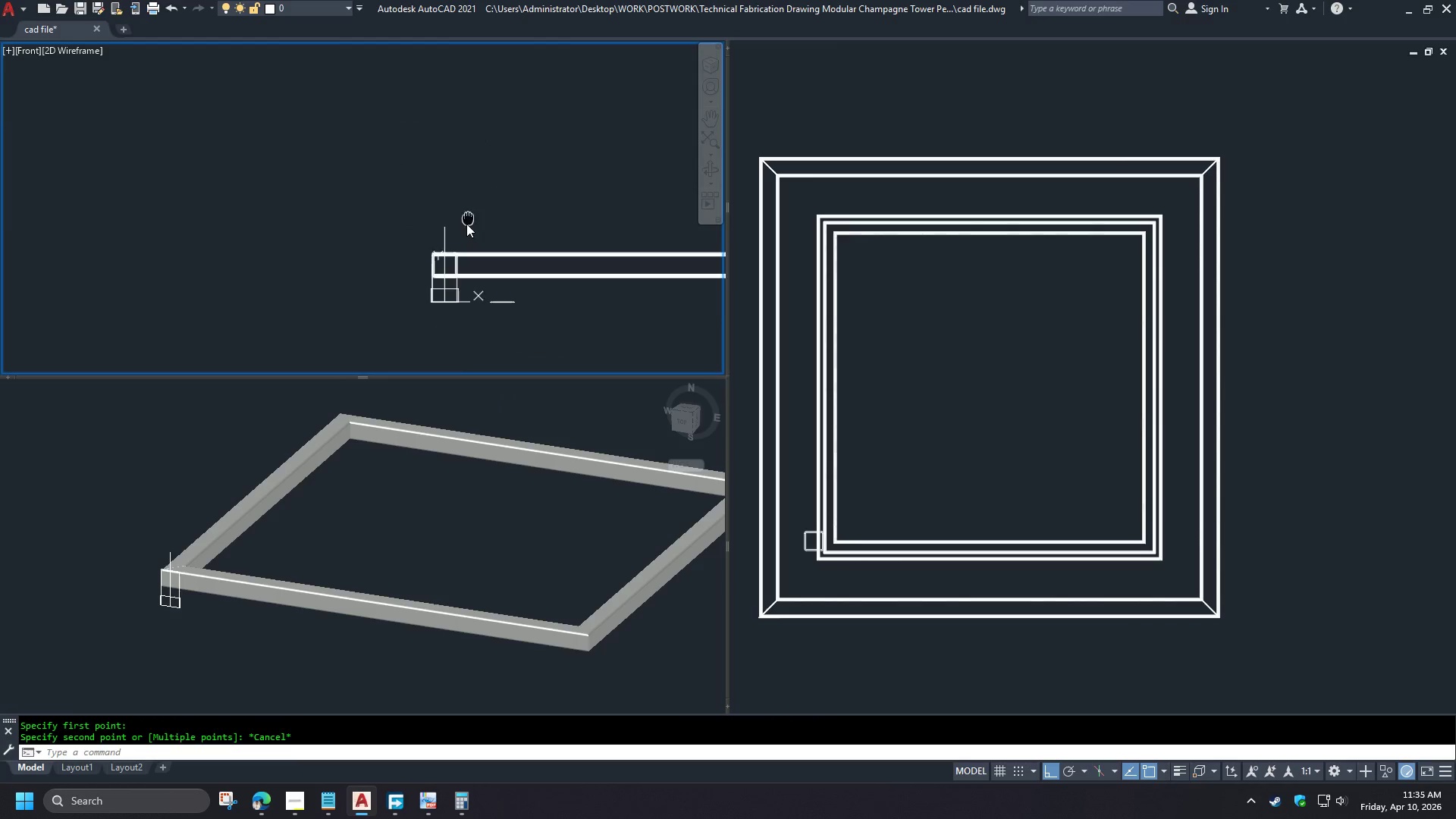 
scroll: coordinate [459, 256], scroll_direction: up, amount: 2.0
 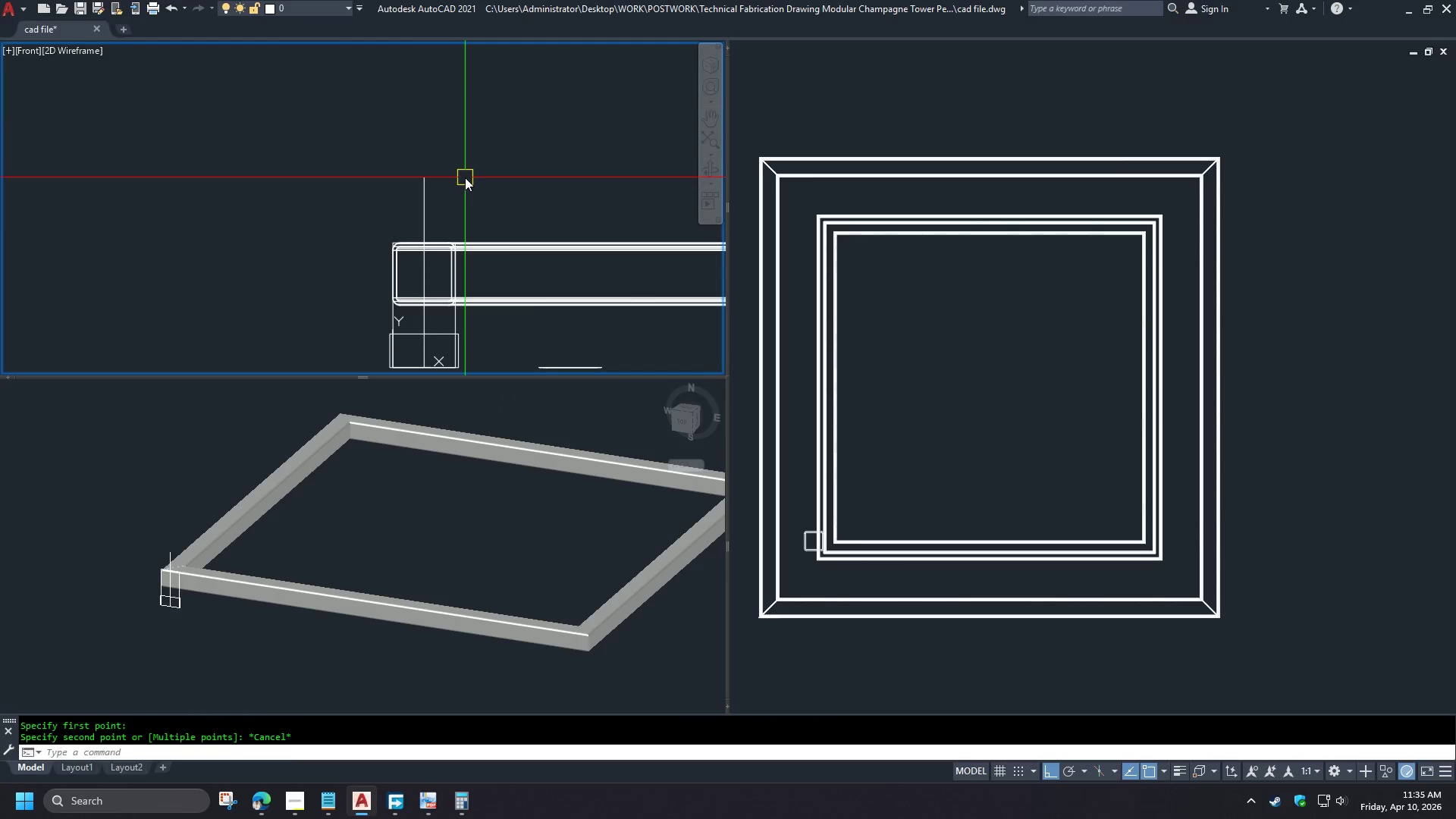 
wait(9.84)
 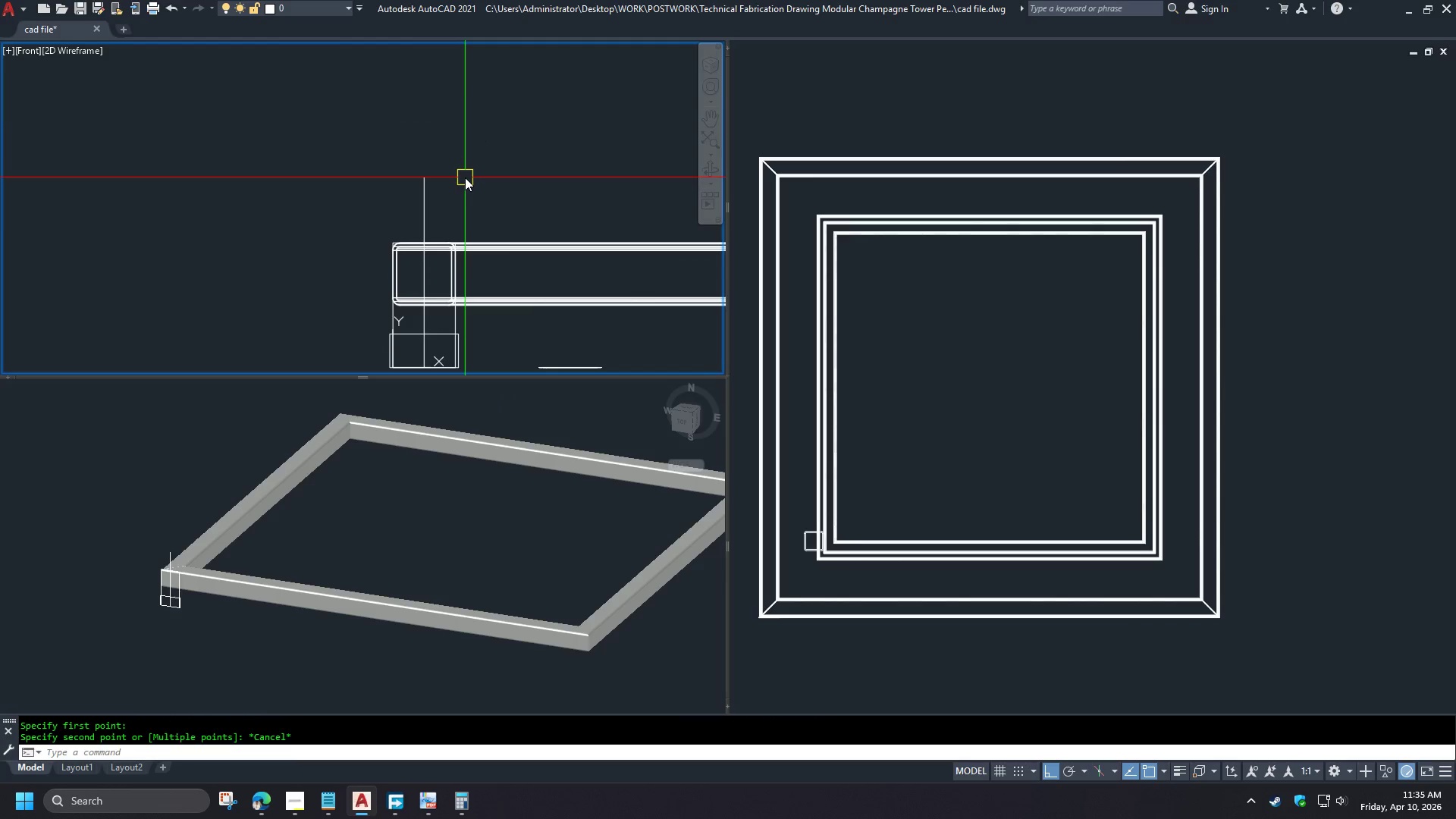 
scroll: coordinate [391, 257], scroll_direction: up, amount: 2.0
 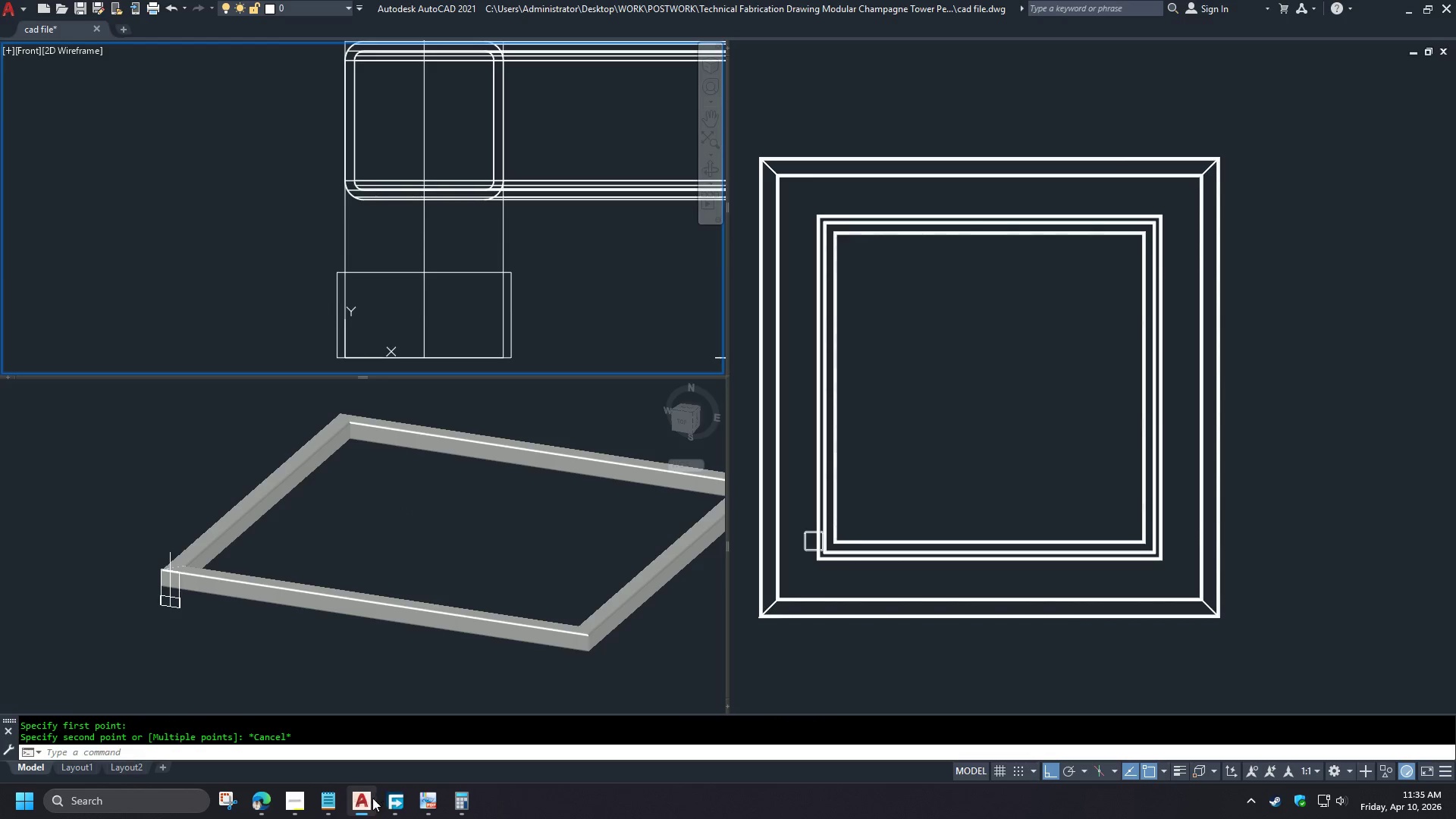 
left_click([438, 811])
 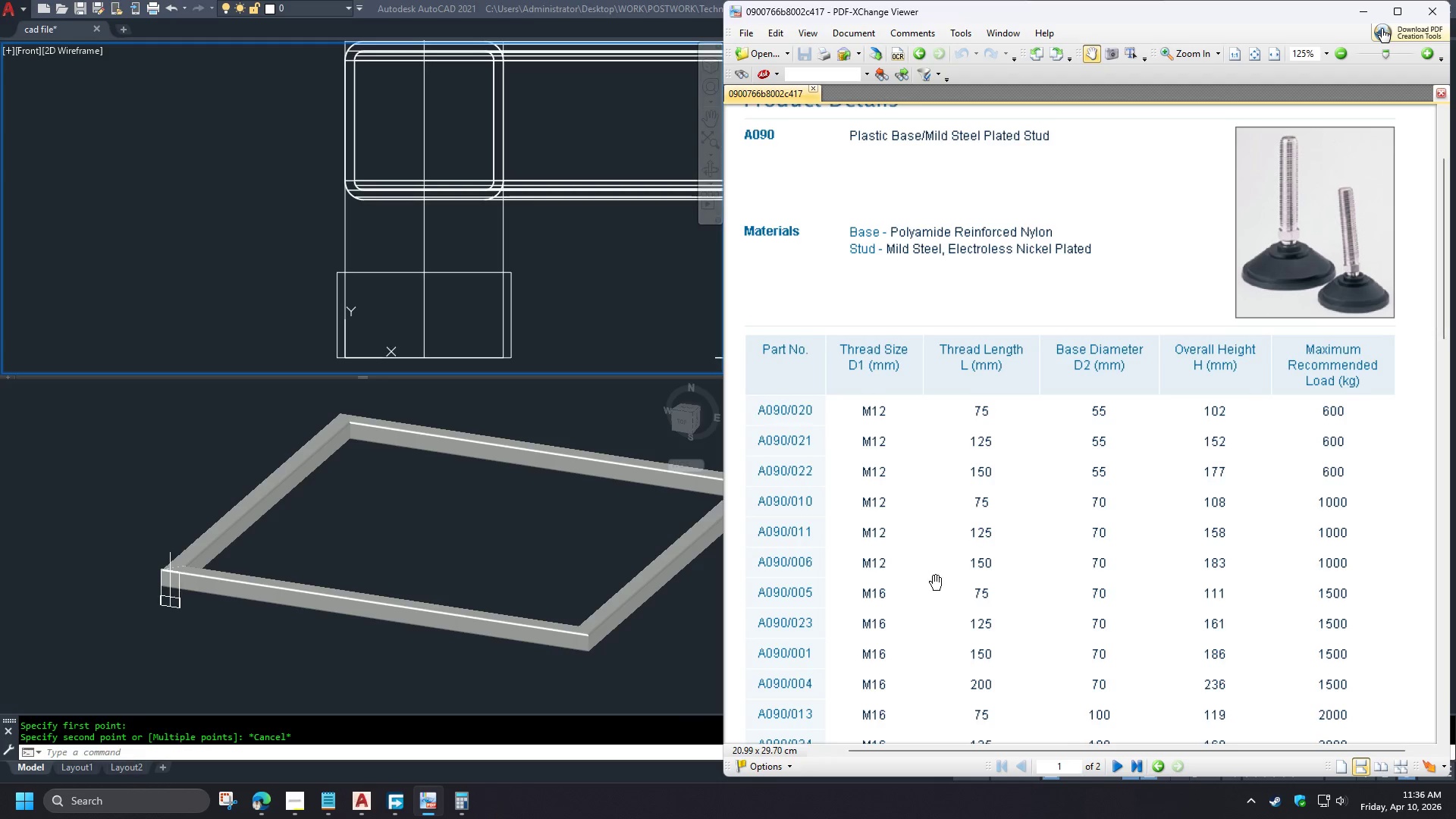 
left_click_drag(start_coordinate=[908, 684], to_coordinate=[911, 229])
 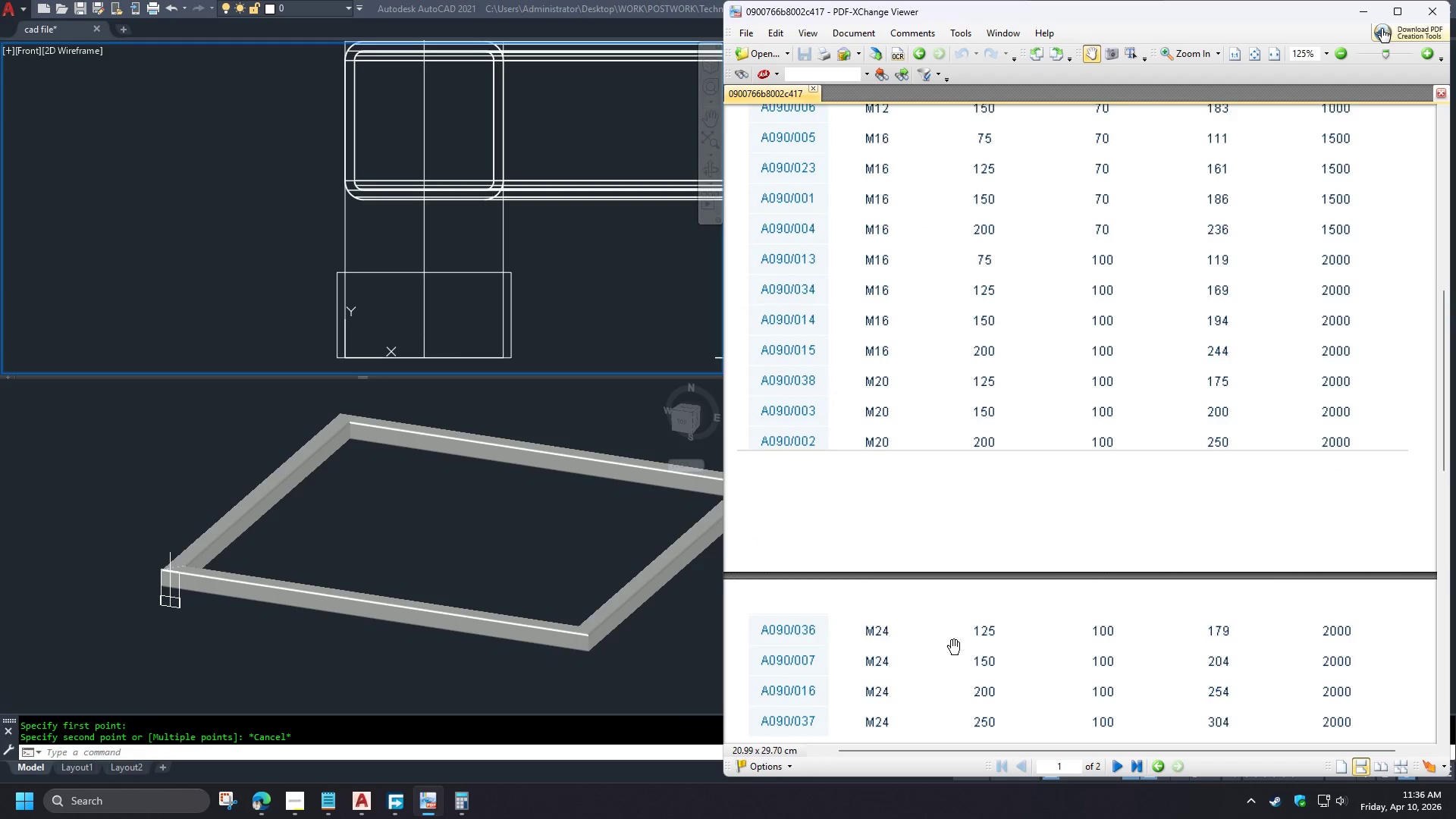 
left_click_drag(start_coordinate=[954, 646], to_coordinate=[956, 151])
 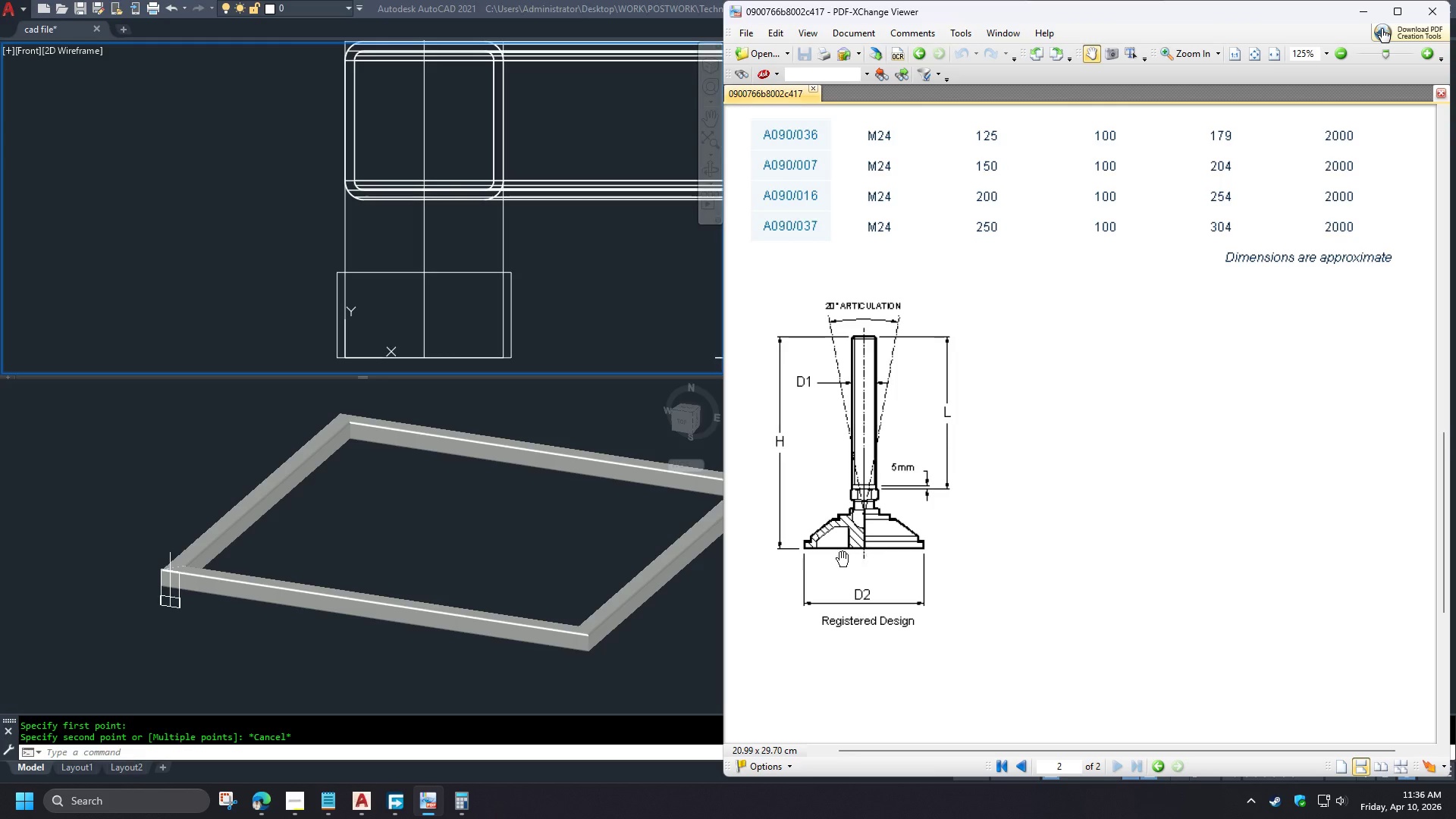 
hold_key(key=ControlLeft, duration=1.5)
scroll: coordinate [835, 561], scroll_direction: up, amount: 2.0
 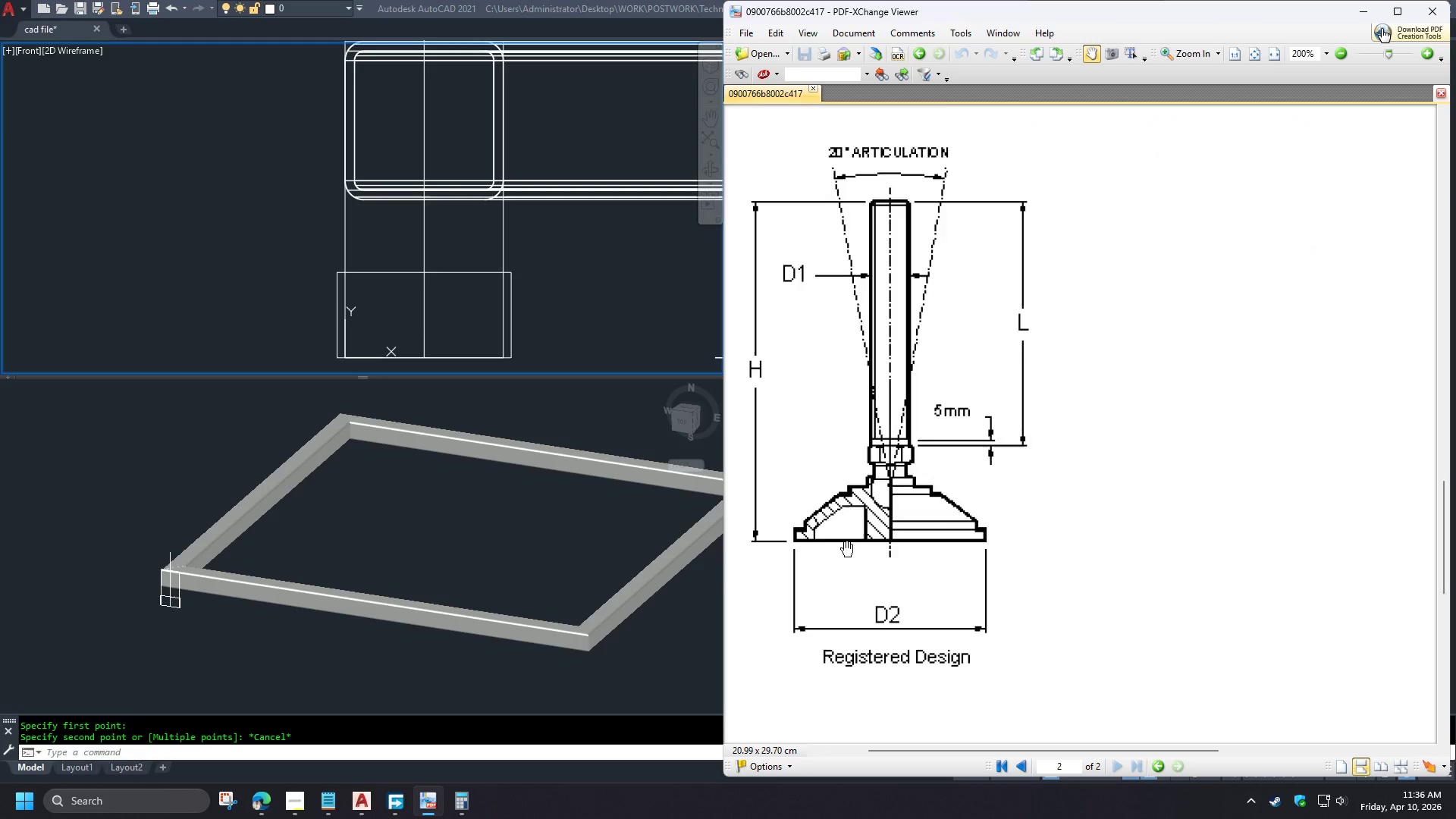 
hold_key(key=ControlLeft, duration=0.48)
 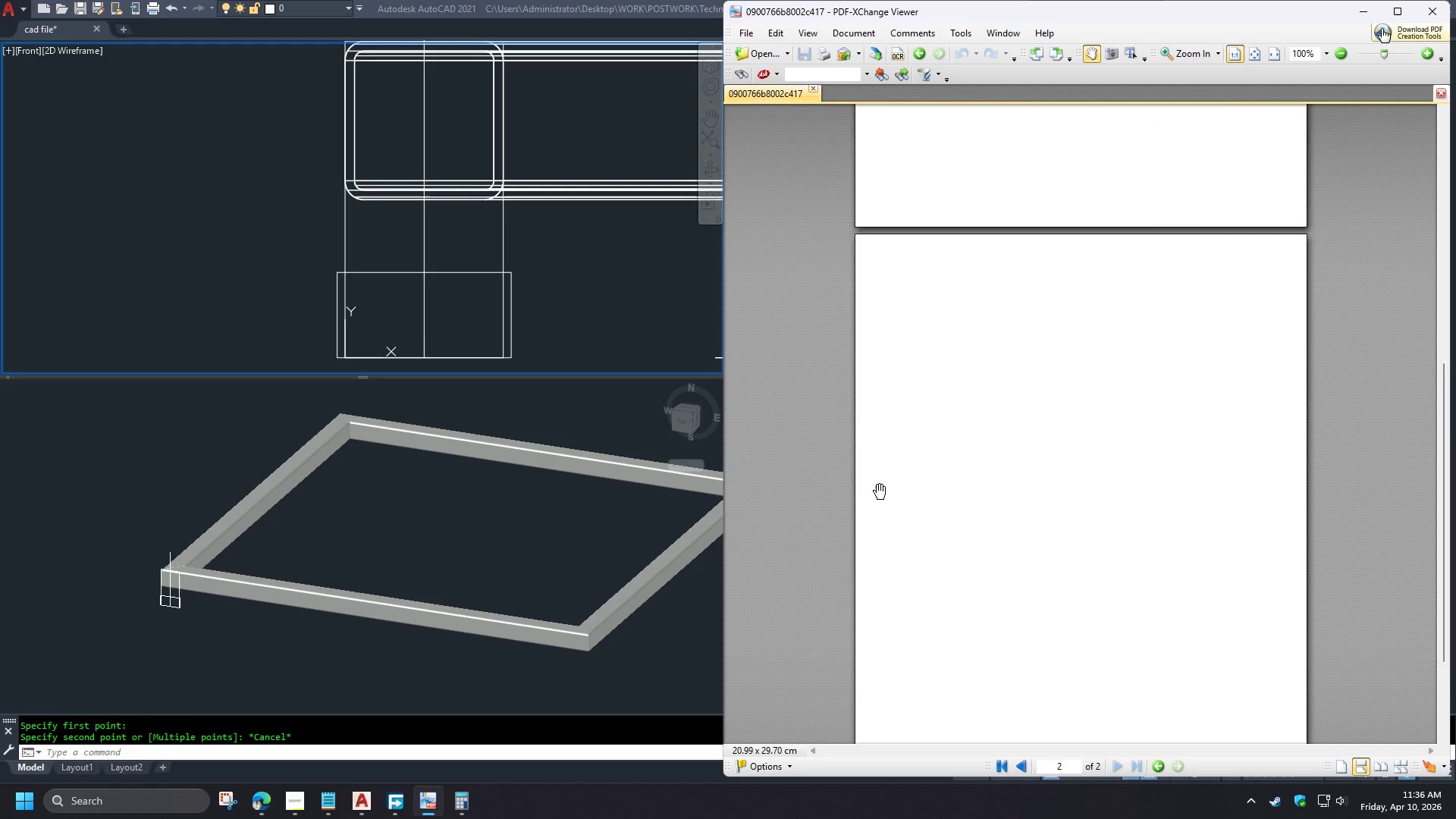 
scroll: coordinate [847, 550], scroll_direction: up, amount: 1.0
 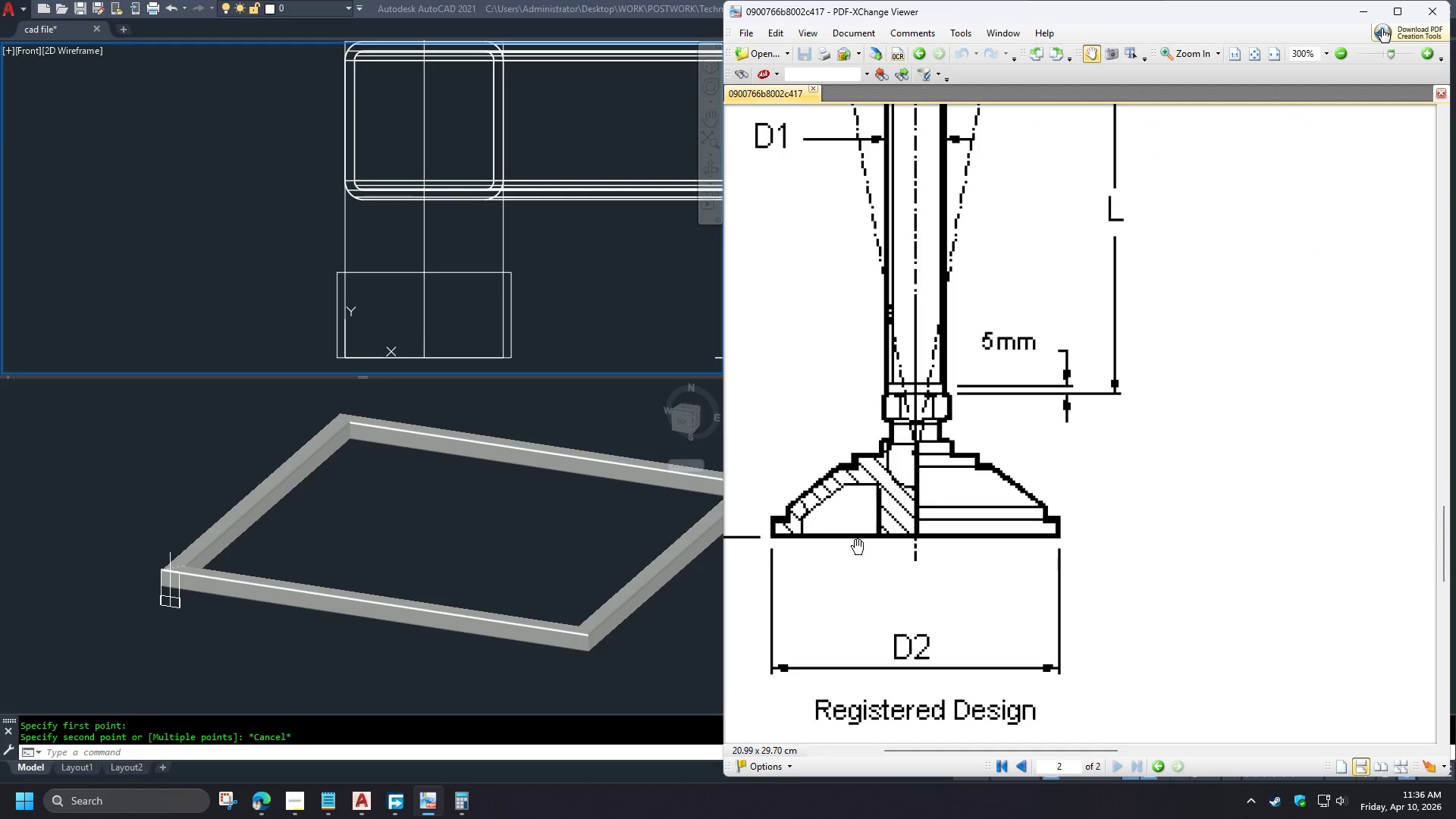 
scroll: coordinate [888, 543], scroll_direction: down, amount: 1.0
 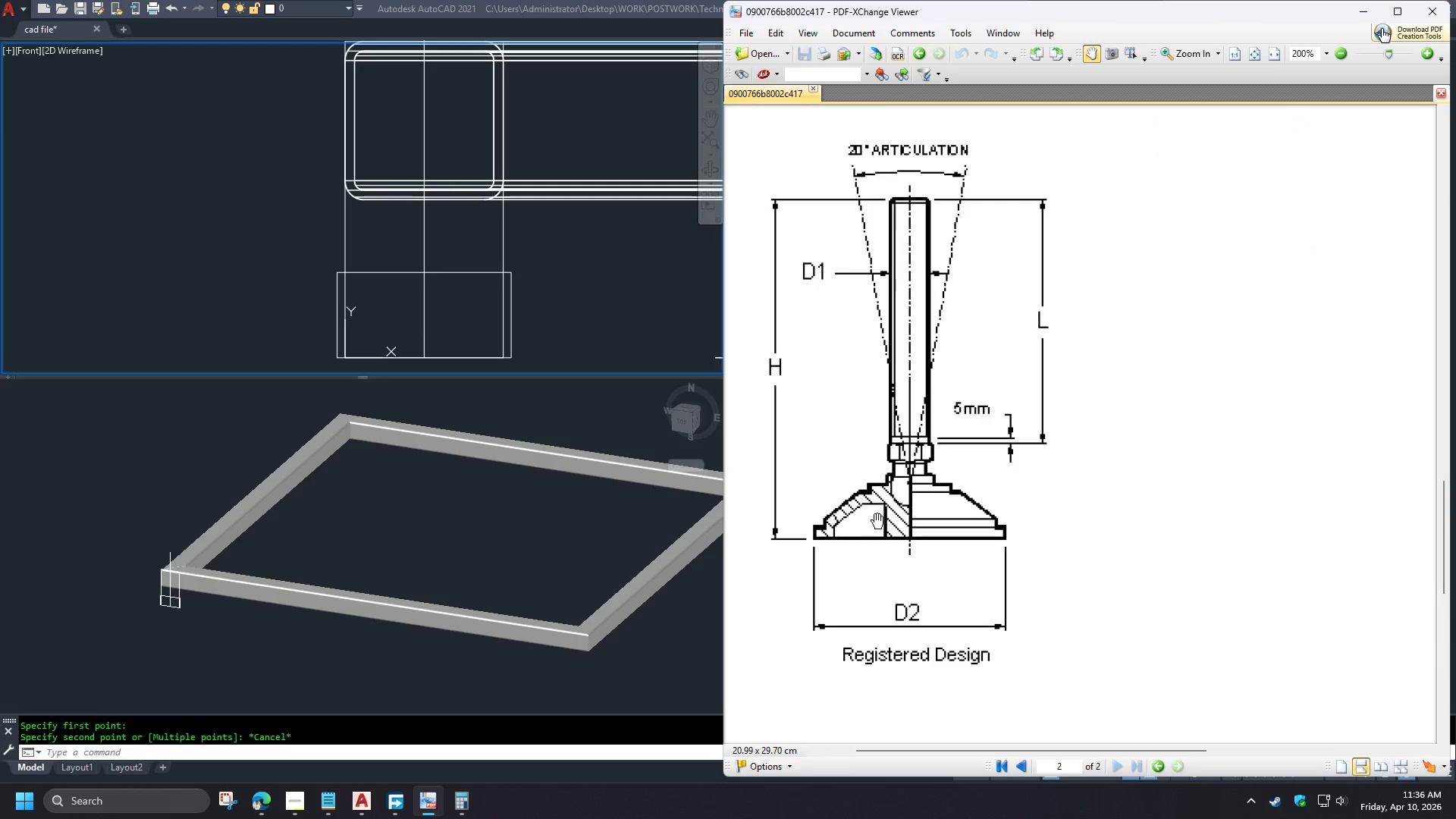 
hold_key(key=ControlLeft, duration=0.52)
scroll: coordinate [973, 469], scroll_direction: down, amount: 13.0
 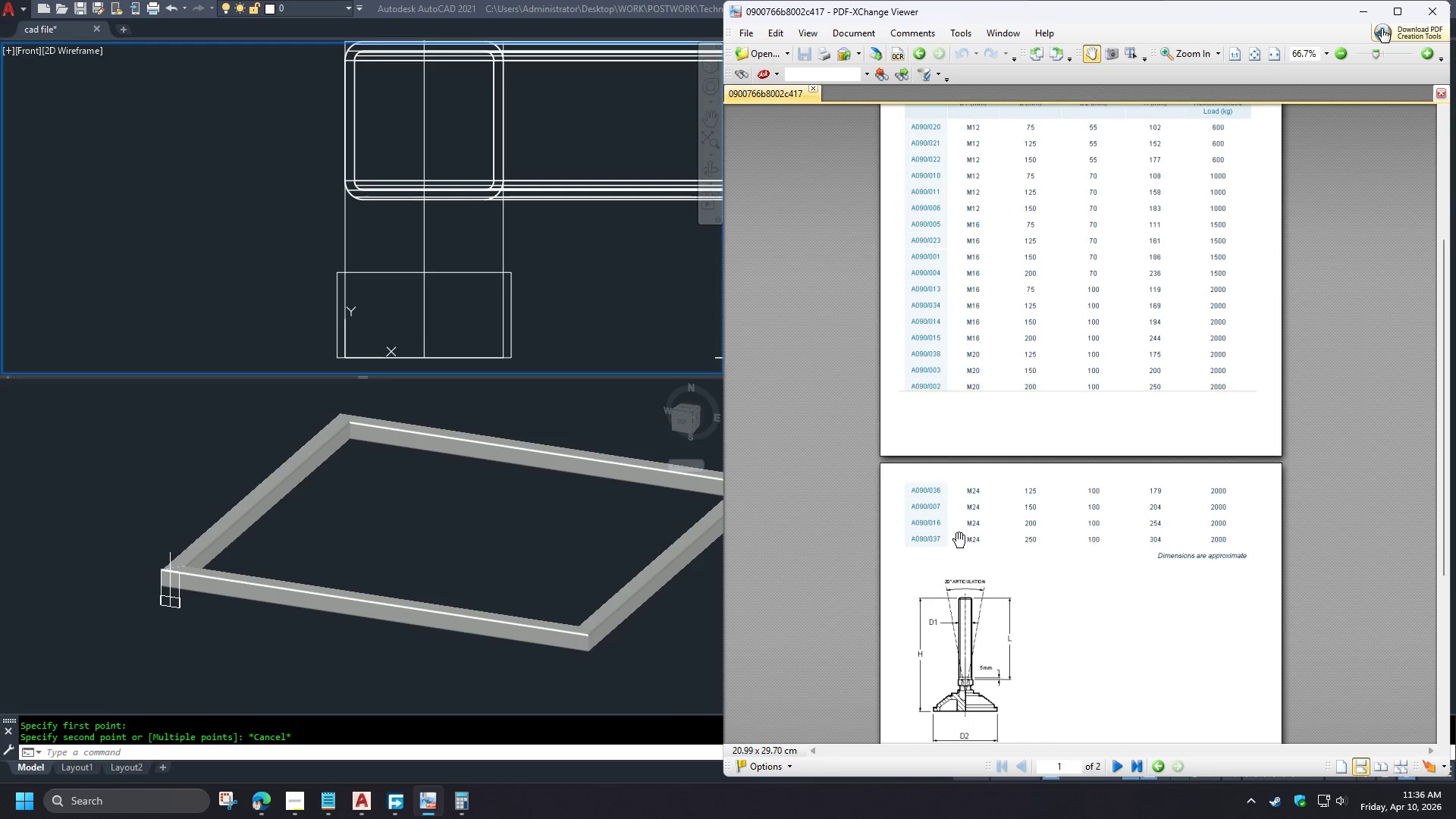 
hold_key(key=ControlLeft, duration=1.41)
 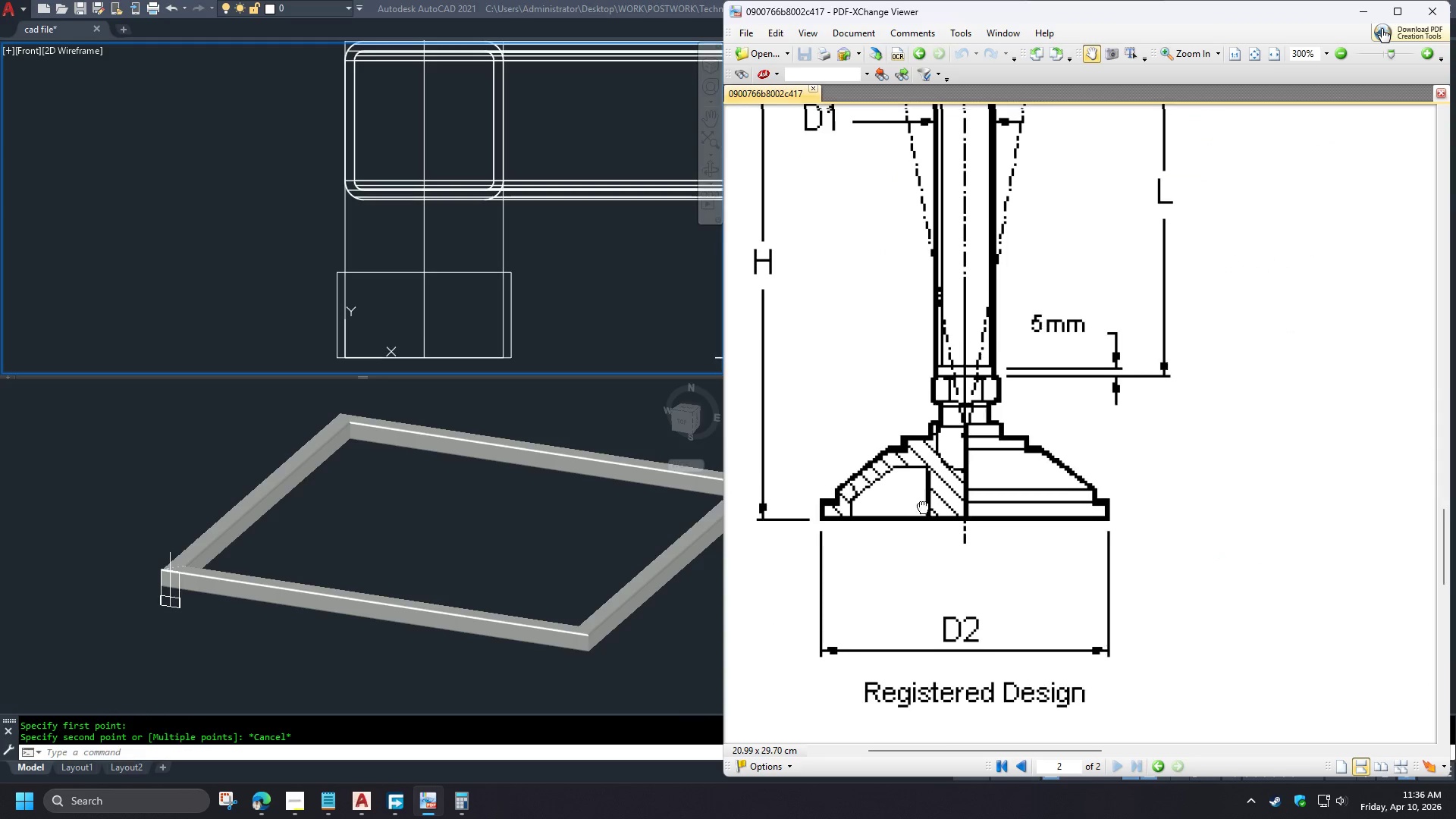 
left_click_drag(start_coordinate=[922, 504], to_coordinate=[933, 570])
 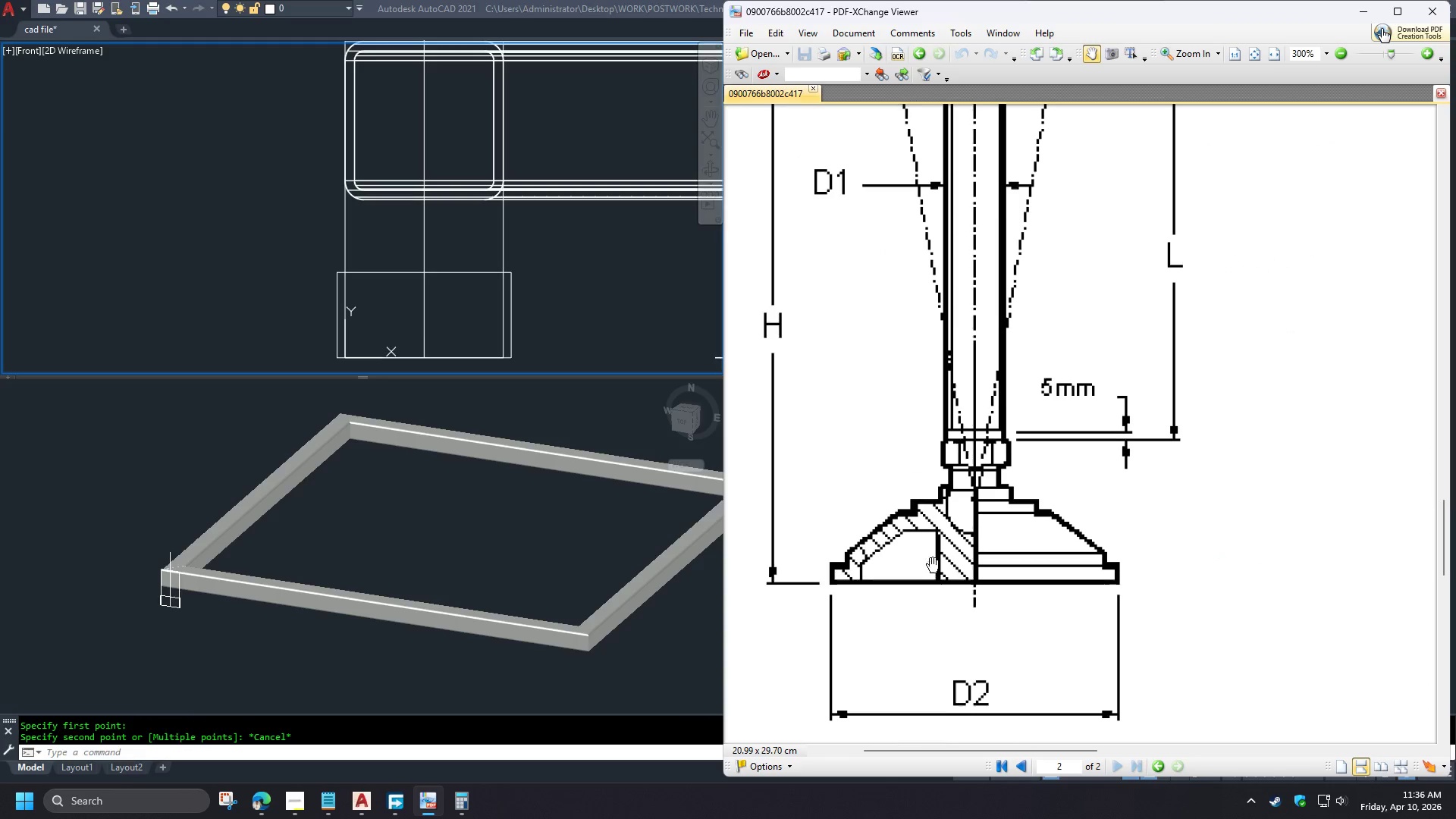 
scroll: coordinate [833, 545], scroll_direction: up, amount: 3.0
 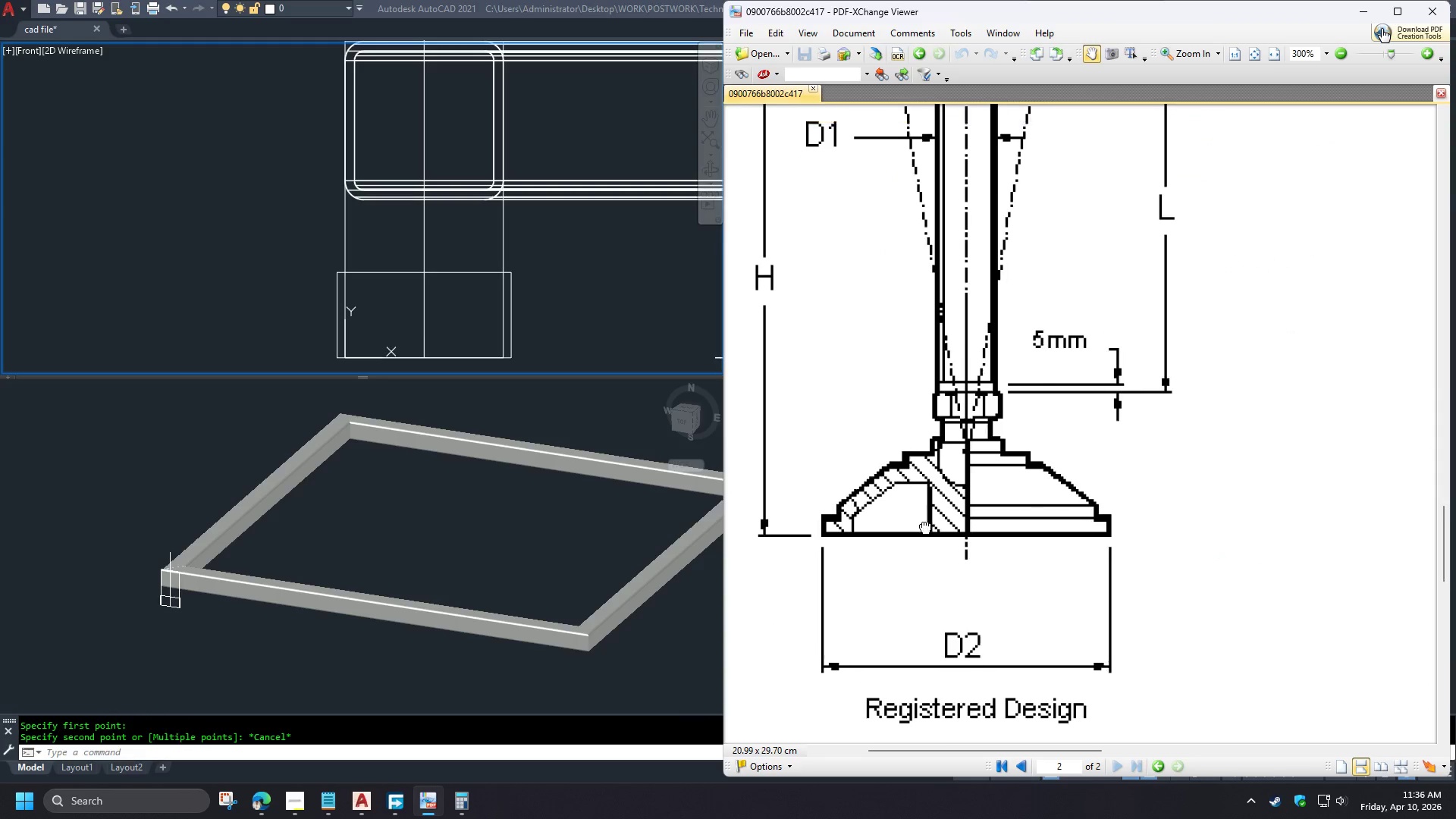 
hold_key(key=ControlLeft, duration=0.89)
scroll: coordinate [930, 544], scroll_direction: down, amount: 1.0
 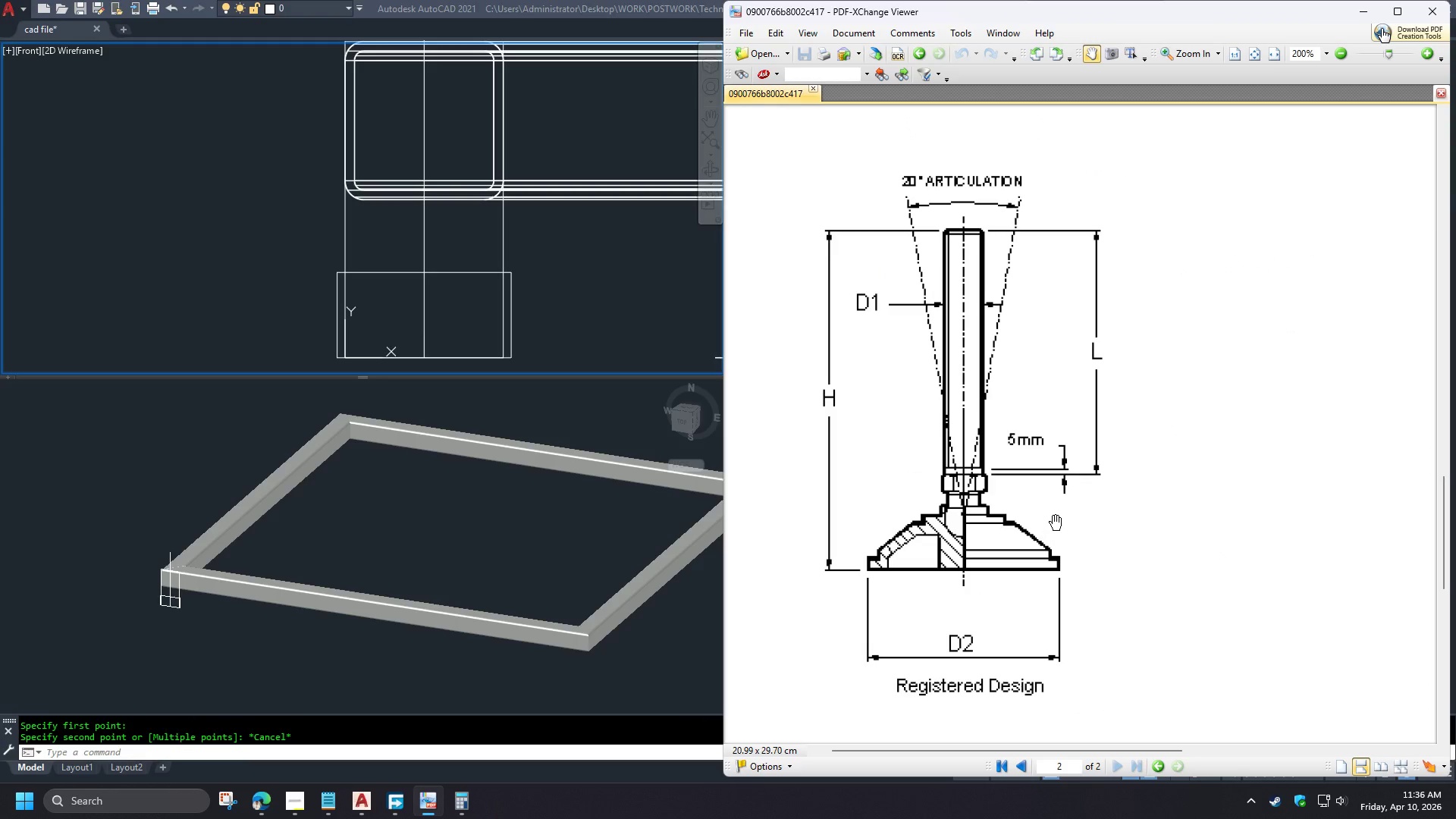 
left_click_drag(start_coordinate=[1053, 516], to_coordinate=[1050, 541])
 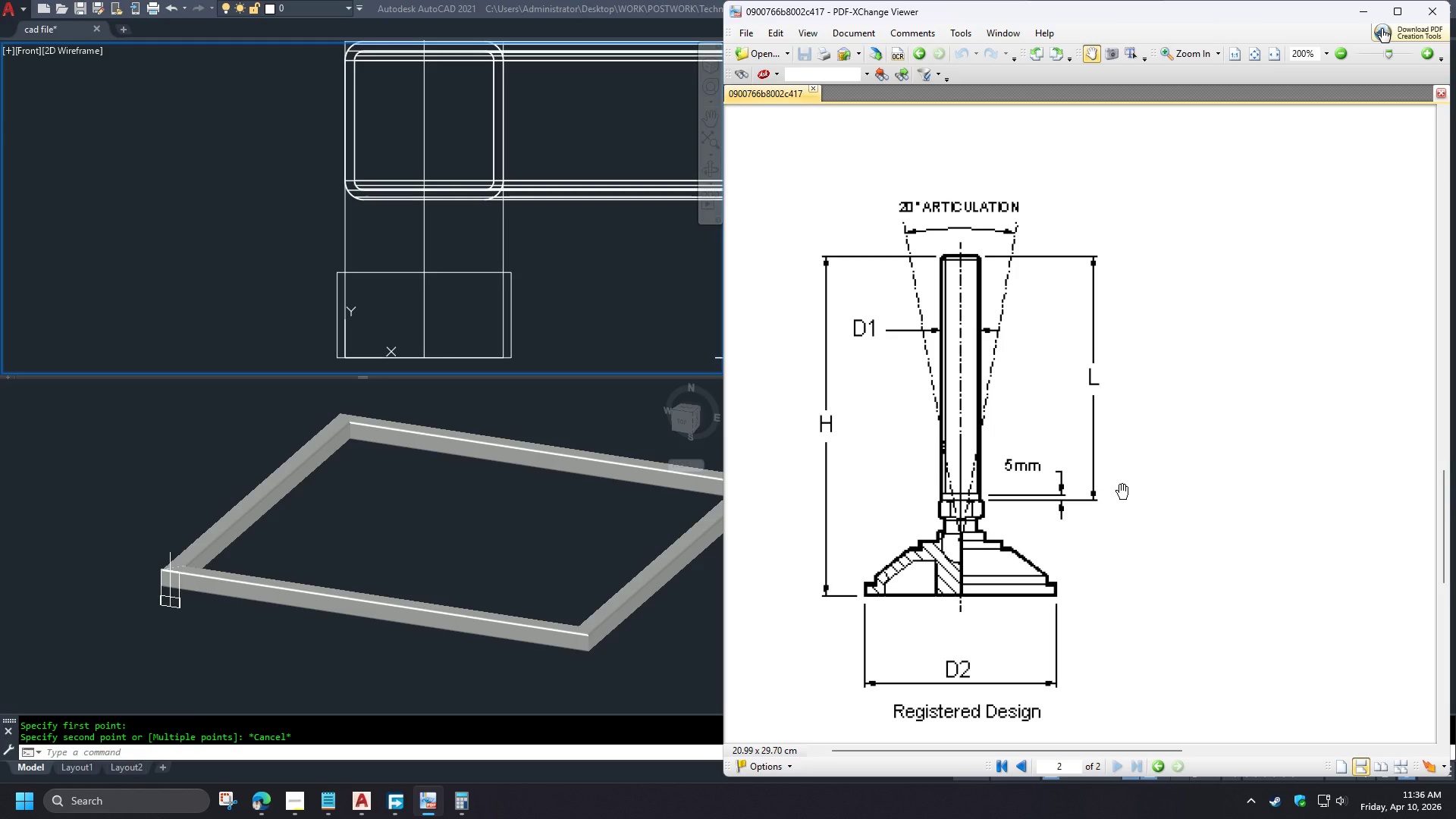 
wait(8.61)
 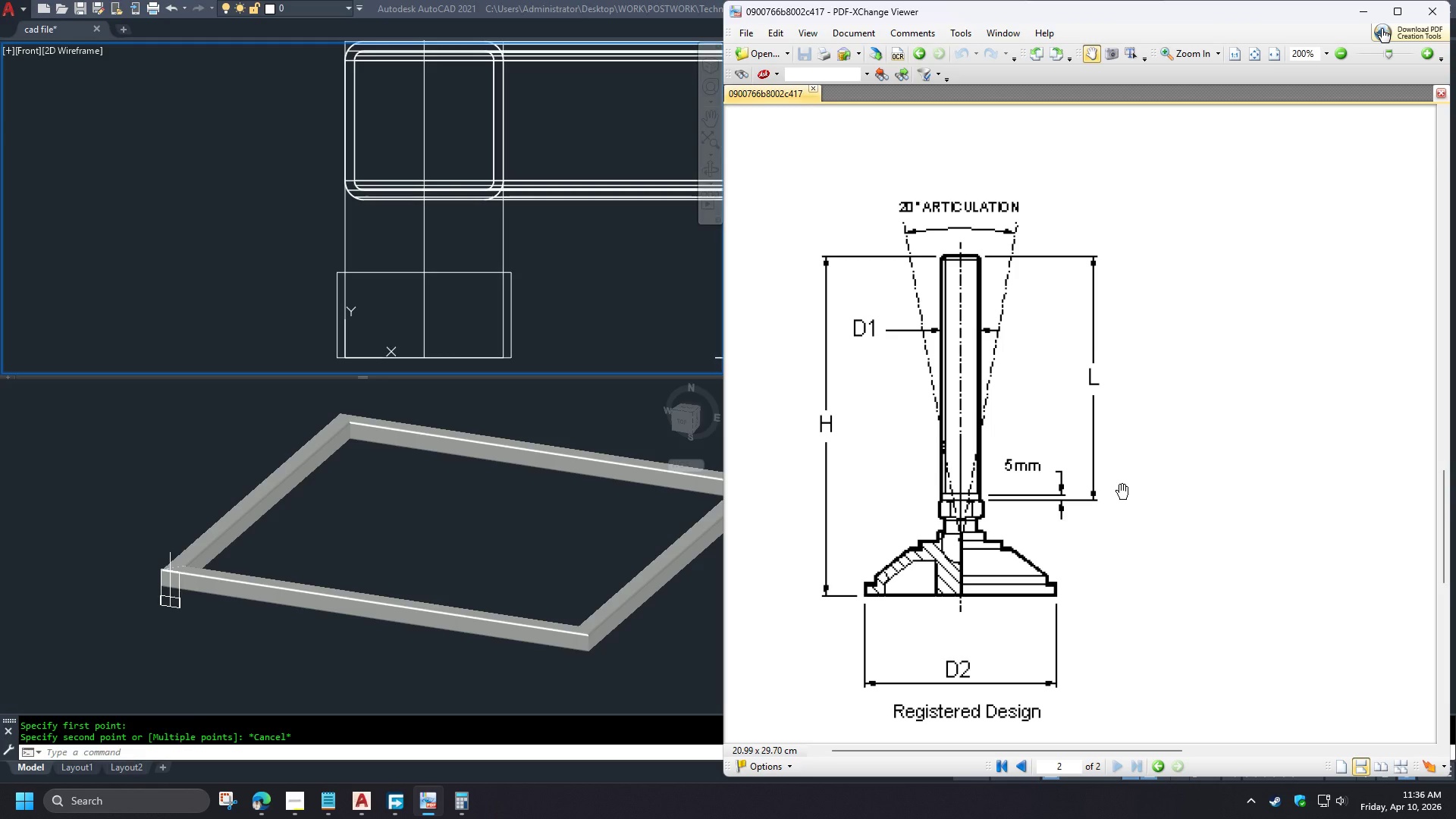 
key(PrintScreen)
 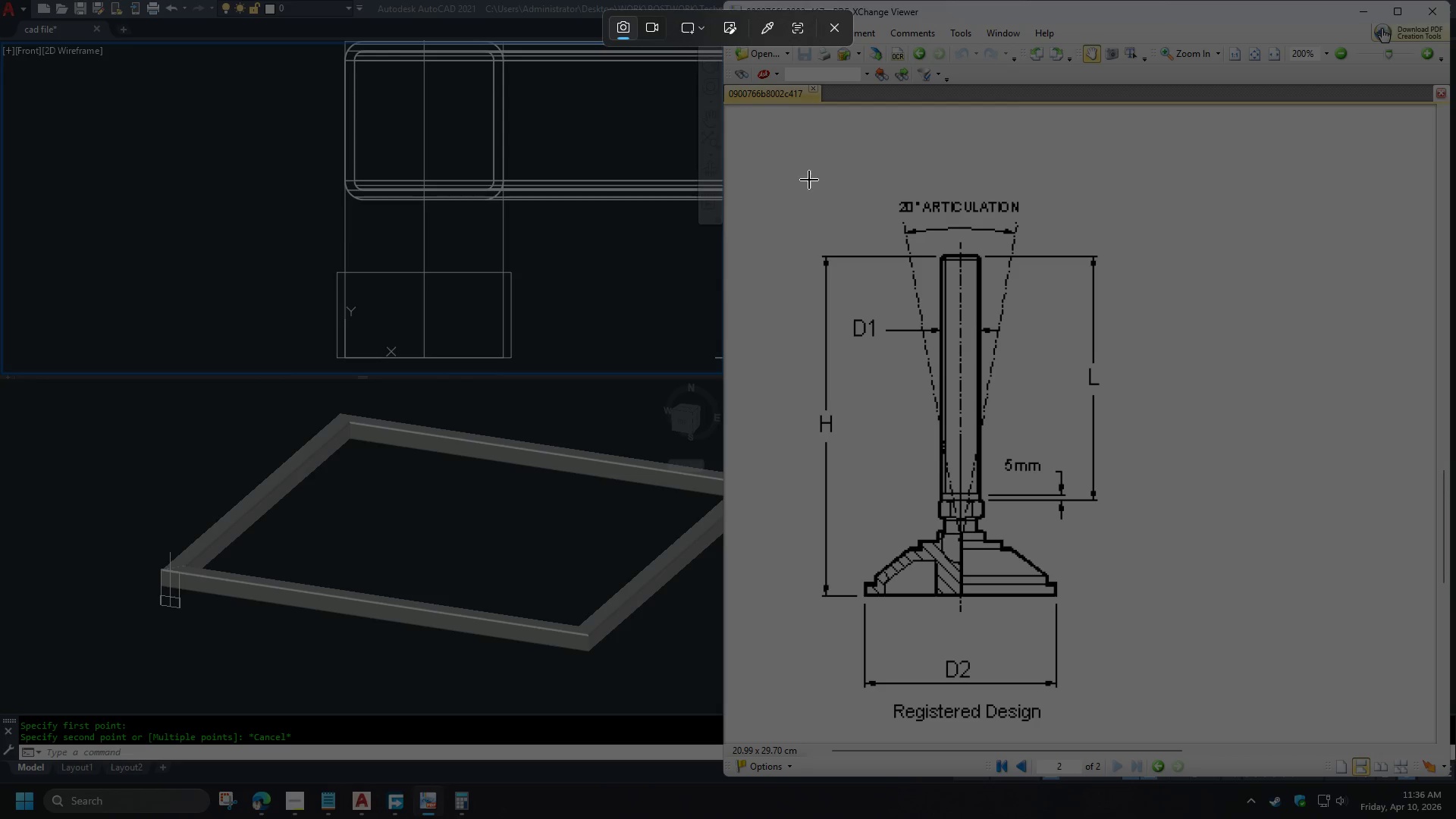 
left_click_drag(start_coordinate=[787, 180], to_coordinate=[1135, 736])
 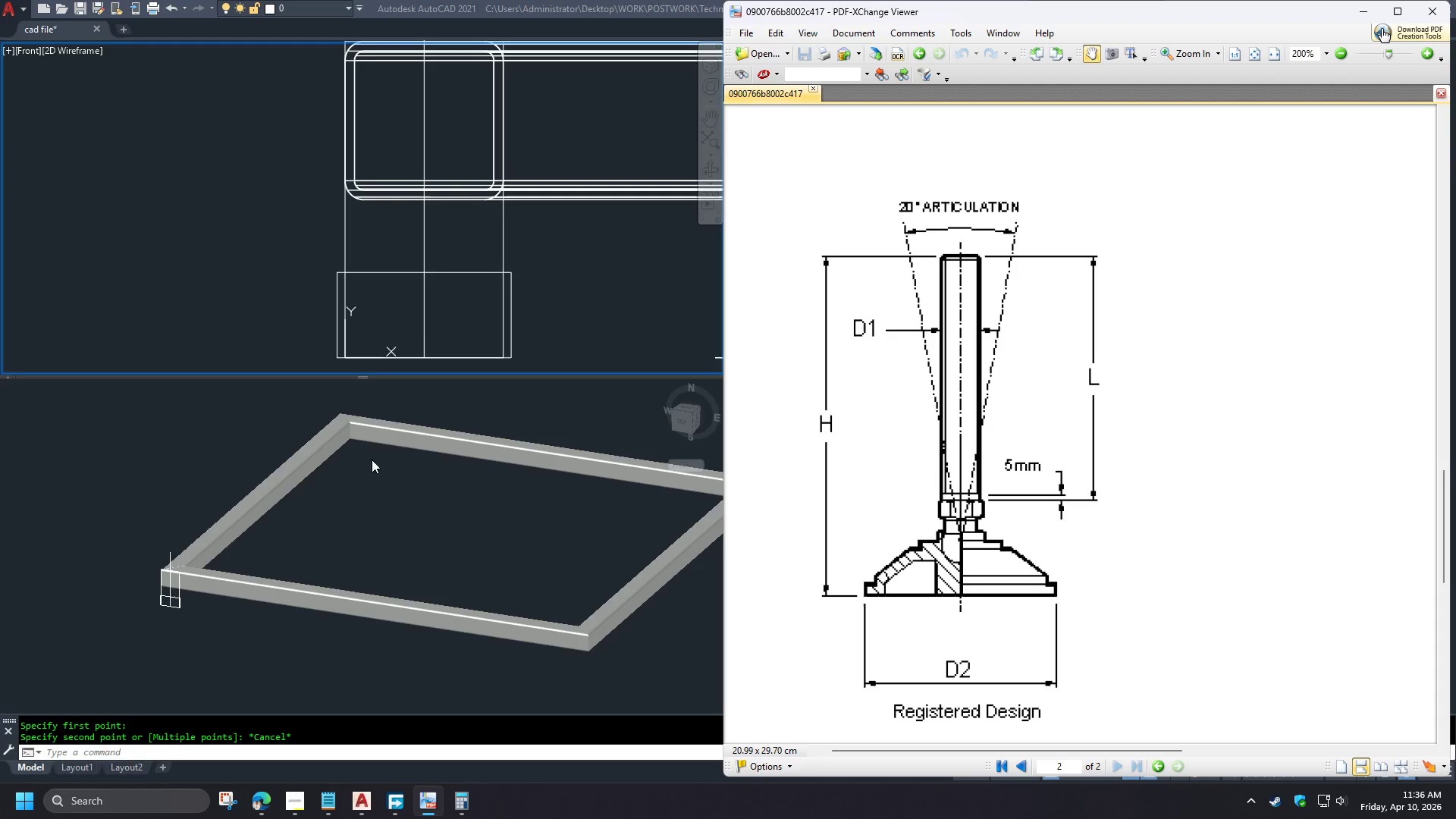 
left_click([283, 269])
 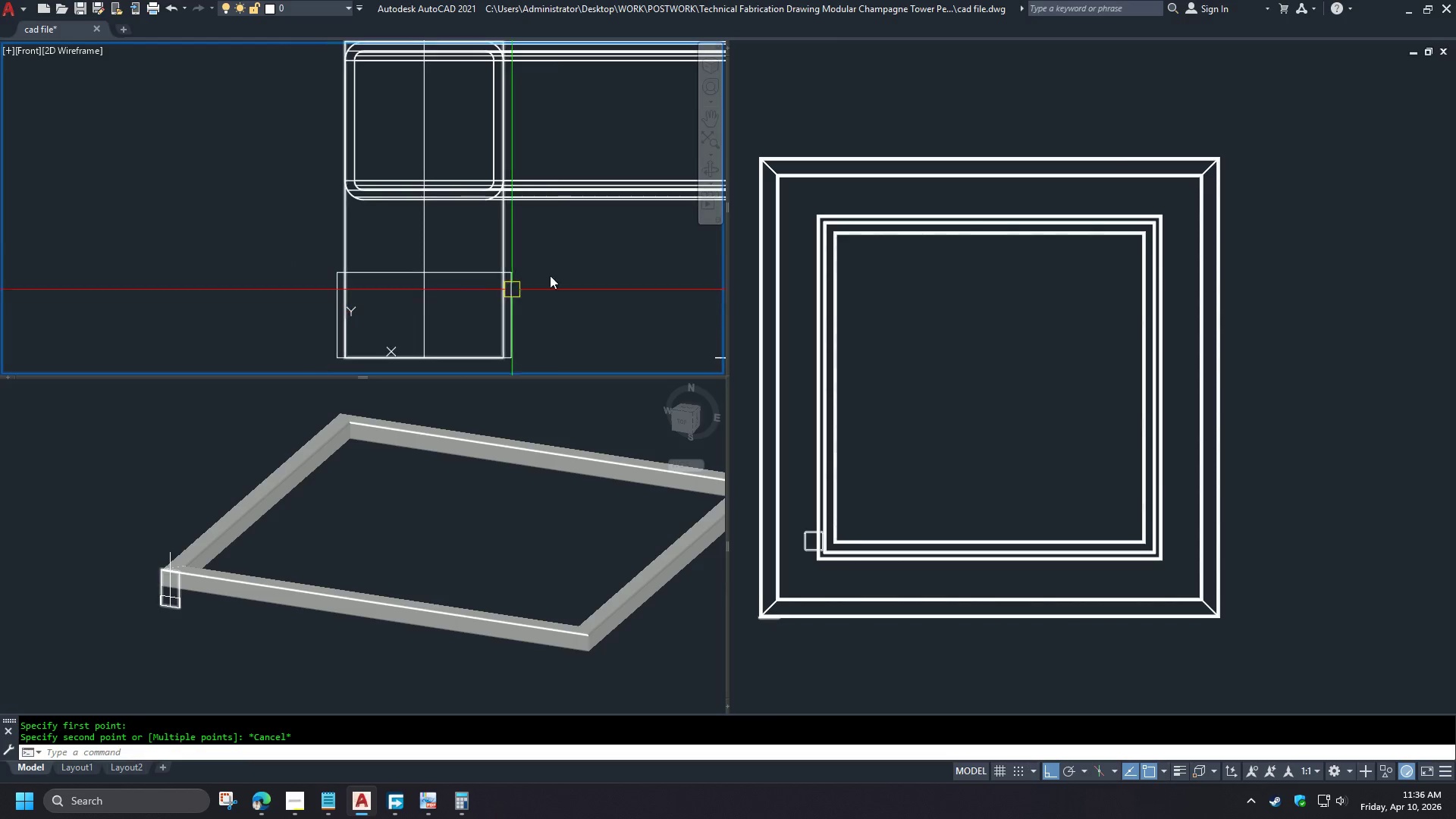 
key(Control+V)
 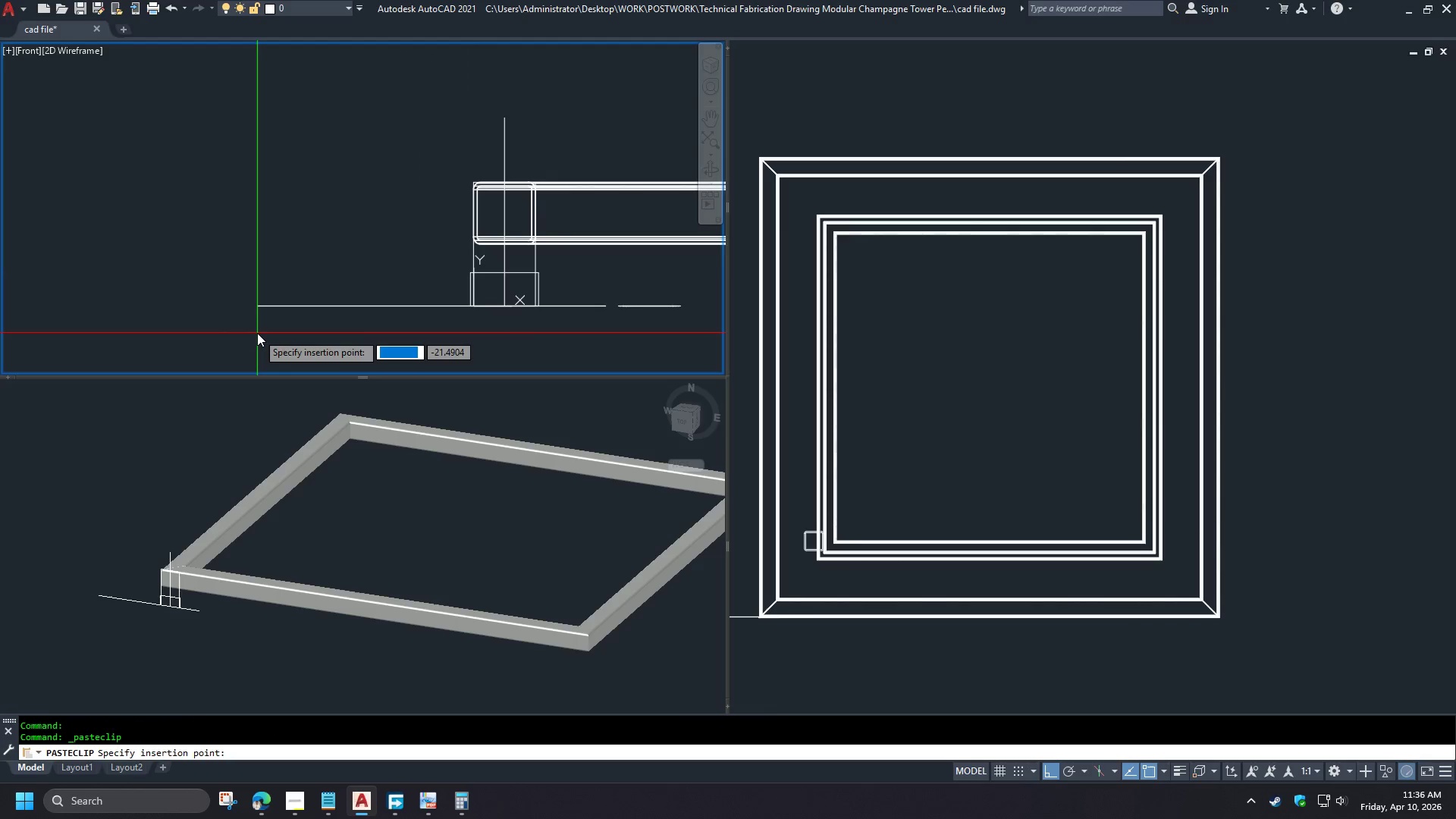 
scroll: coordinate [557, 273], scroll_direction: down, amount: 2.0
 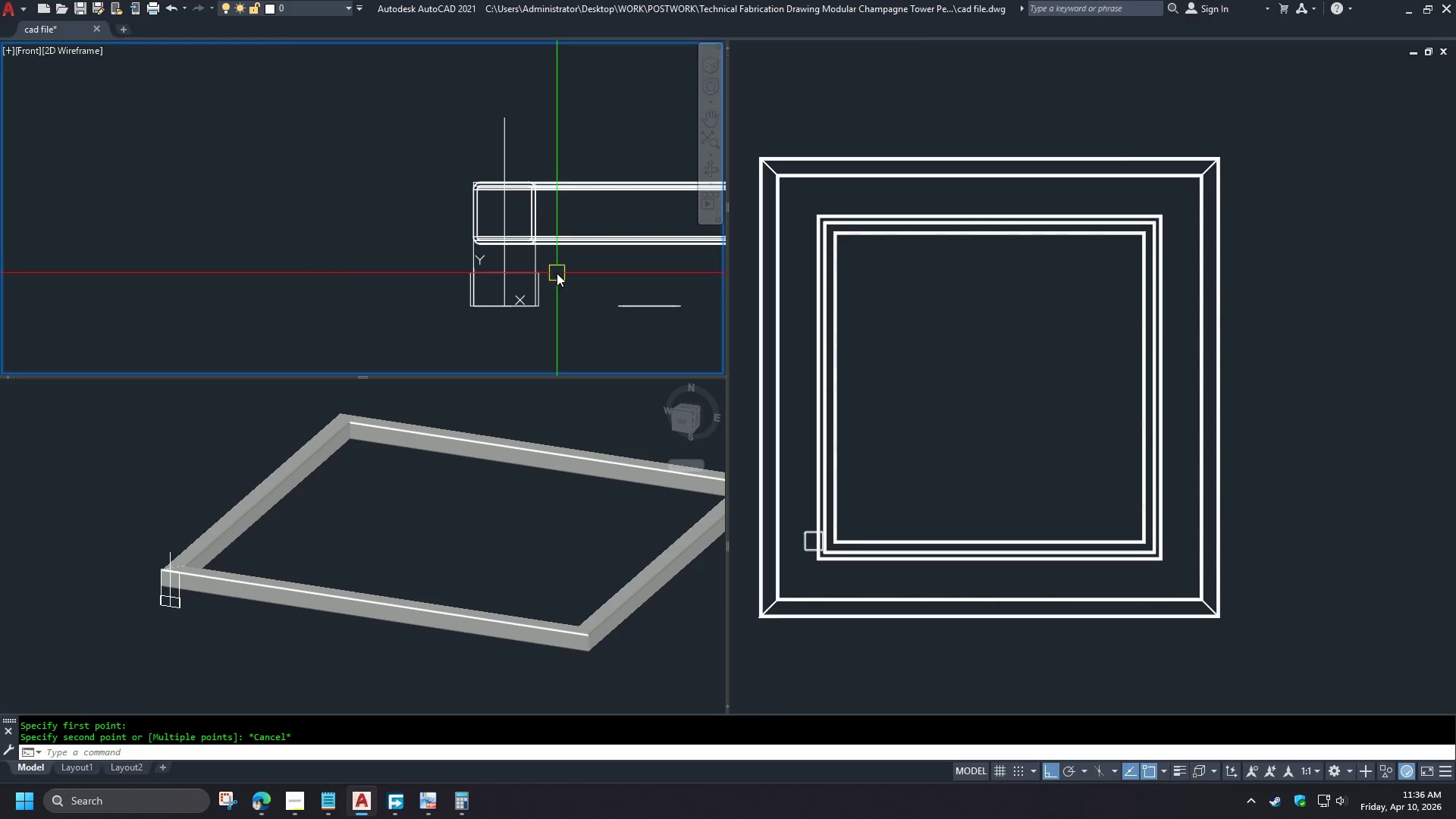 
key(Escape)
 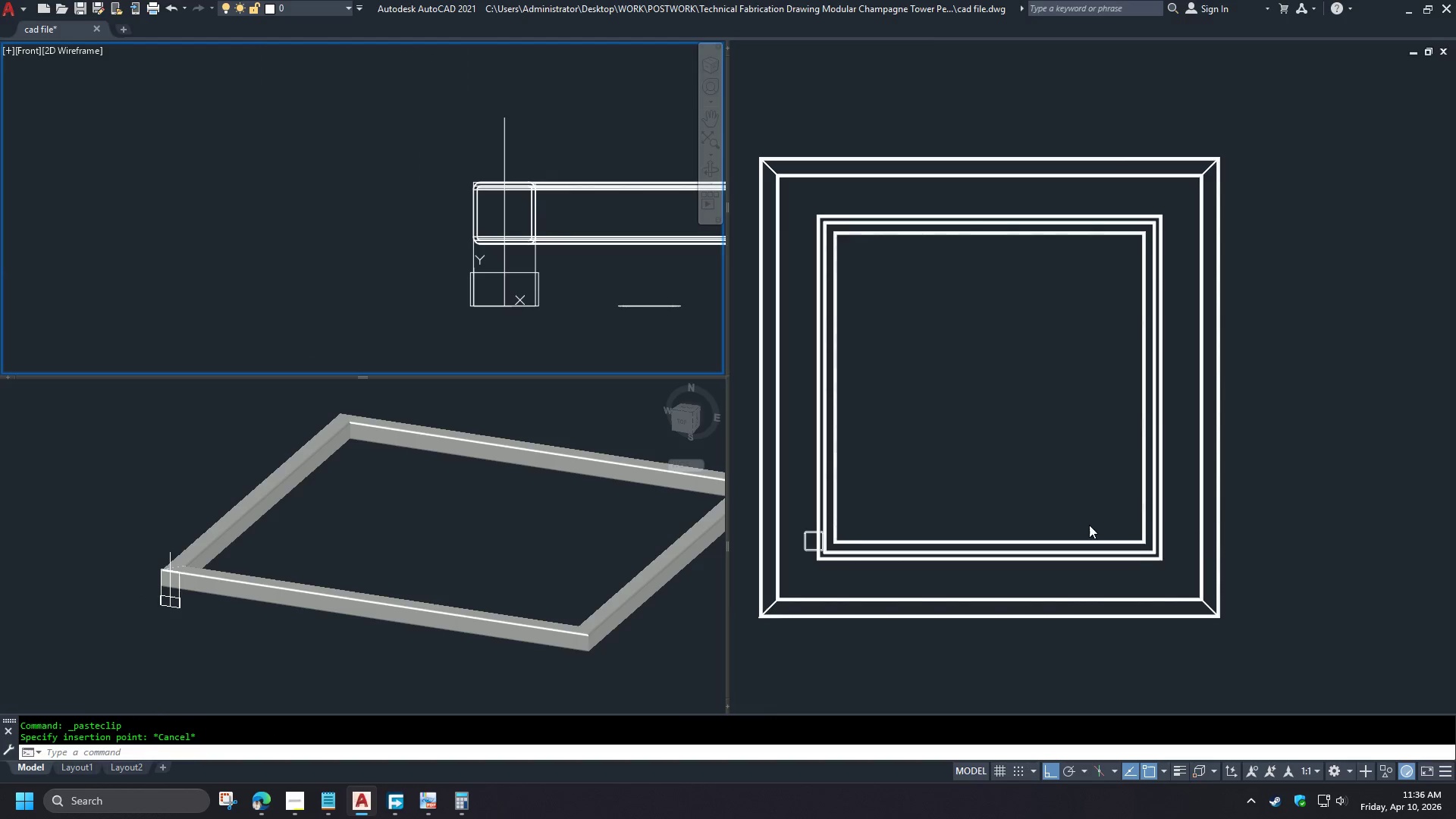 
left_click([1058, 495])
 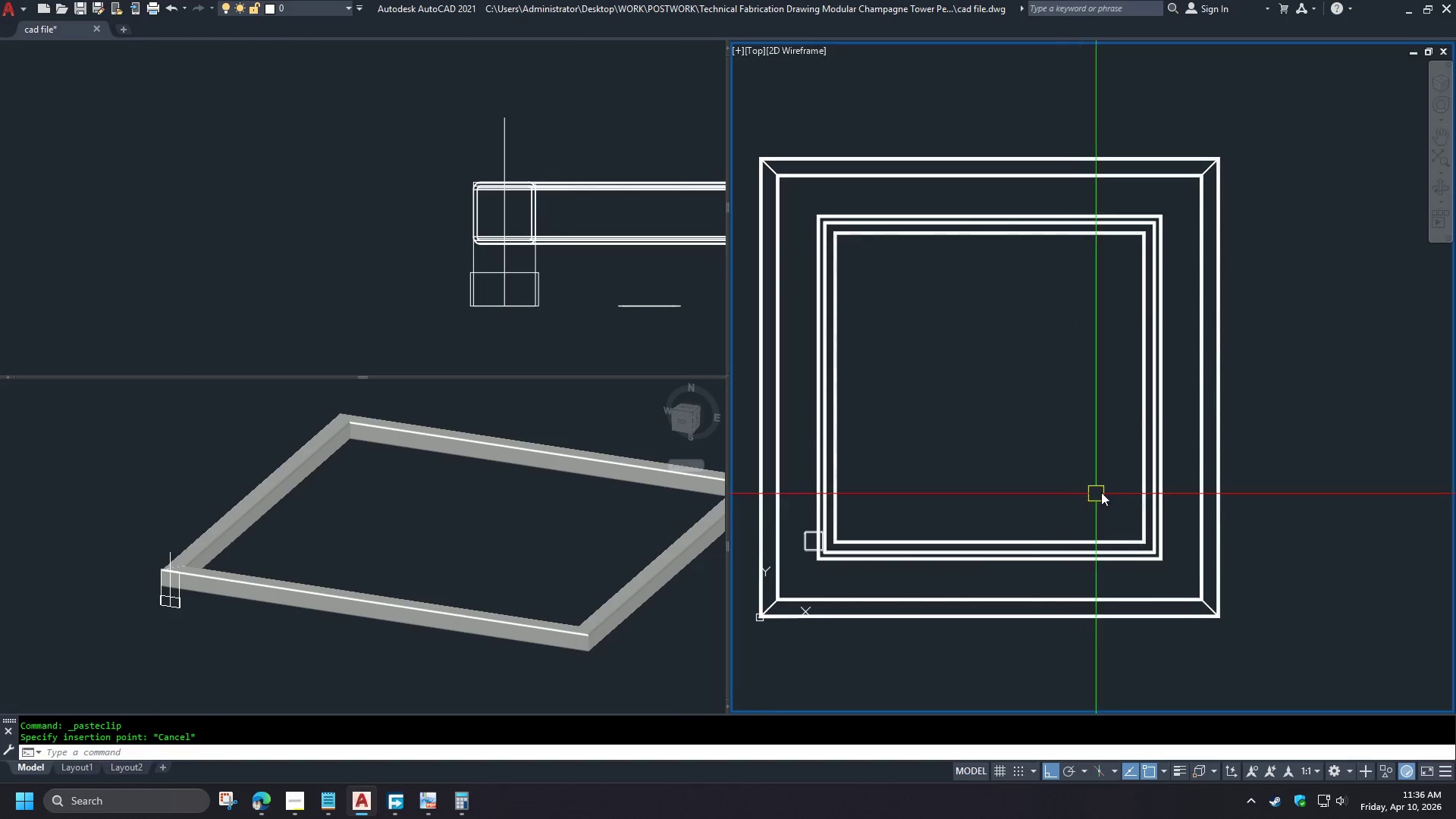 
key(Control+V)
 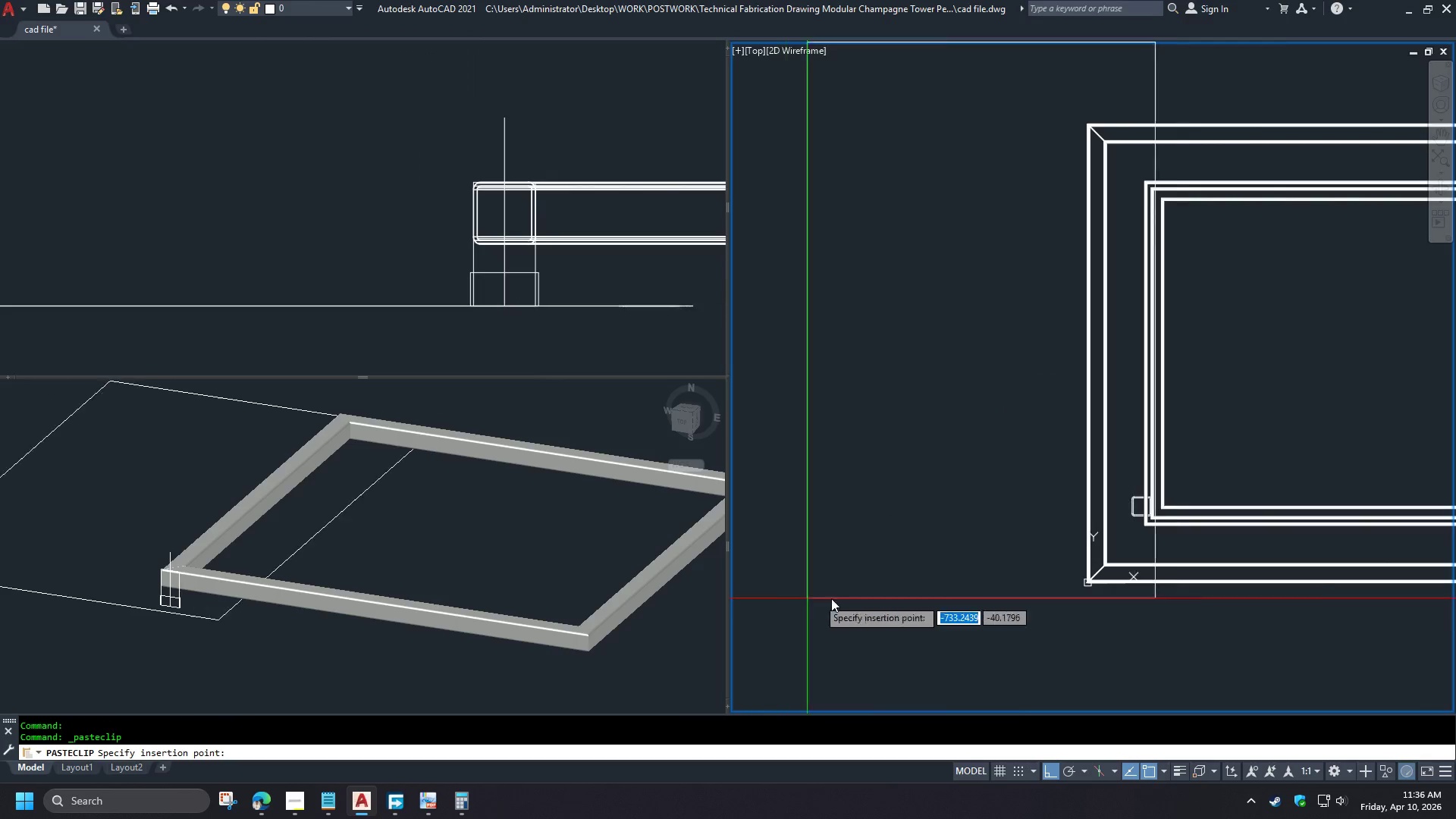 
scroll: coordinate [920, 513], scroll_direction: up, amount: 1.0
 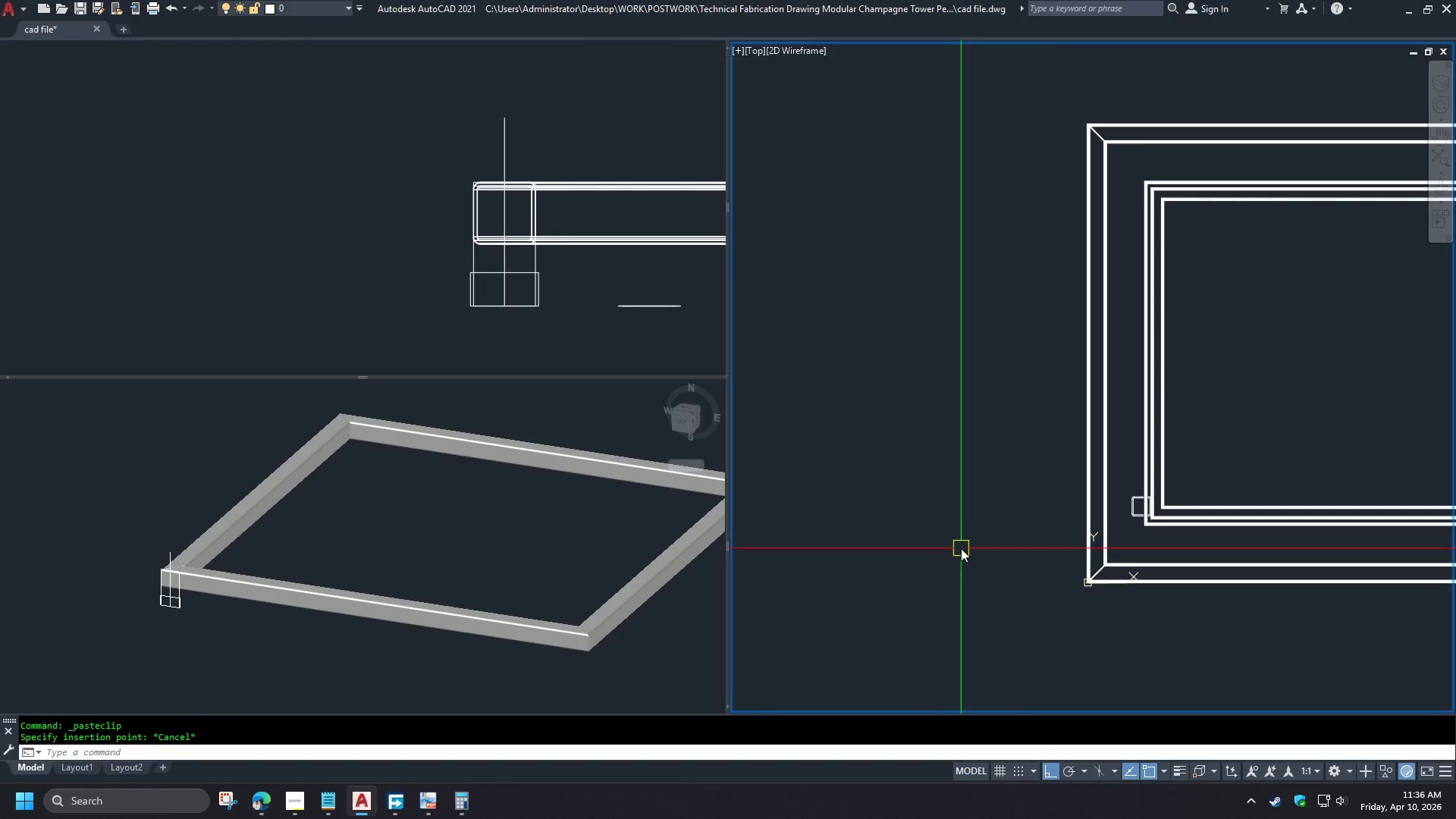 
scroll: coordinate [1177, 571], scroll_direction: down, amount: 3.0
 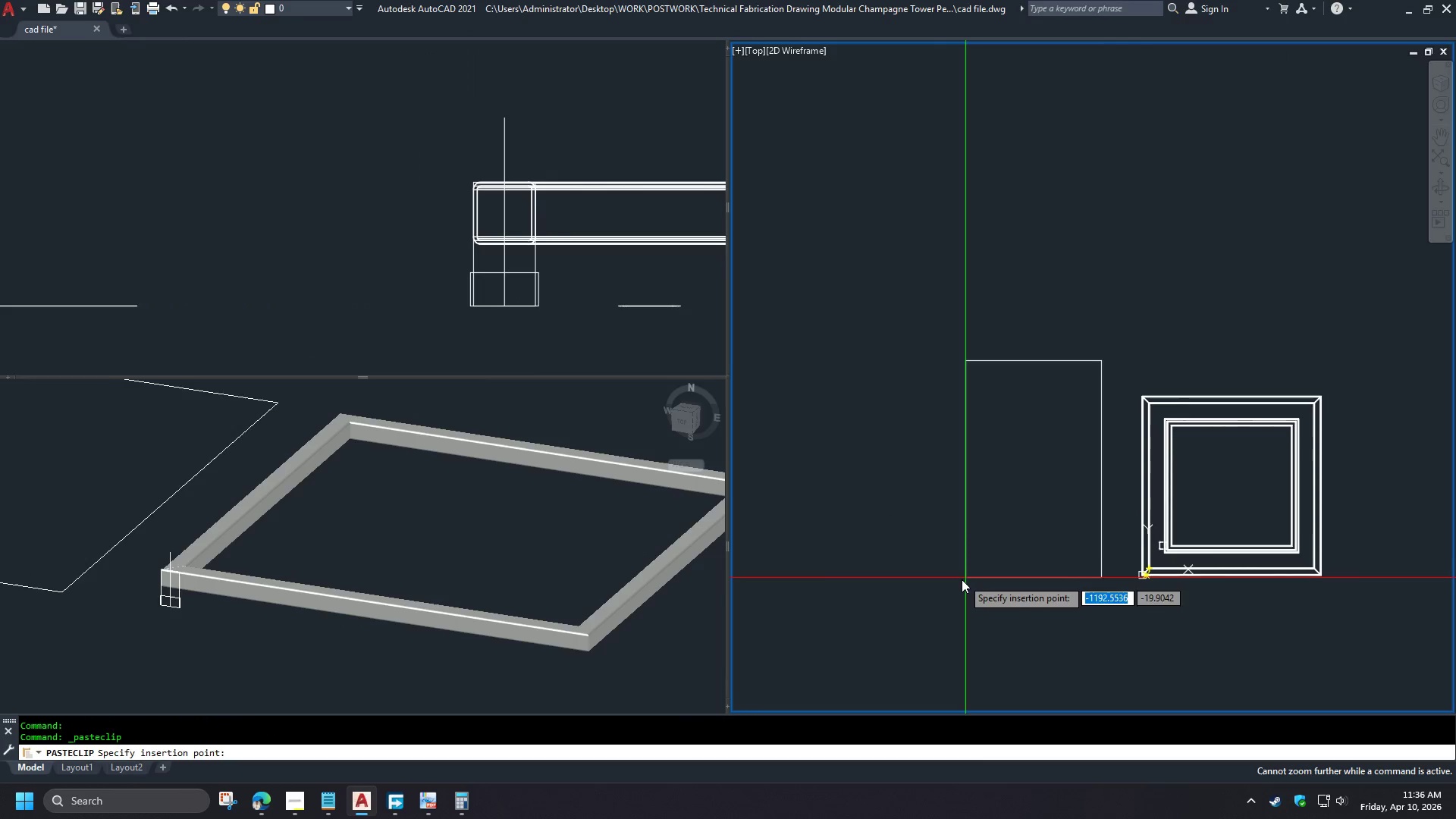 
left_click([959, 579])
 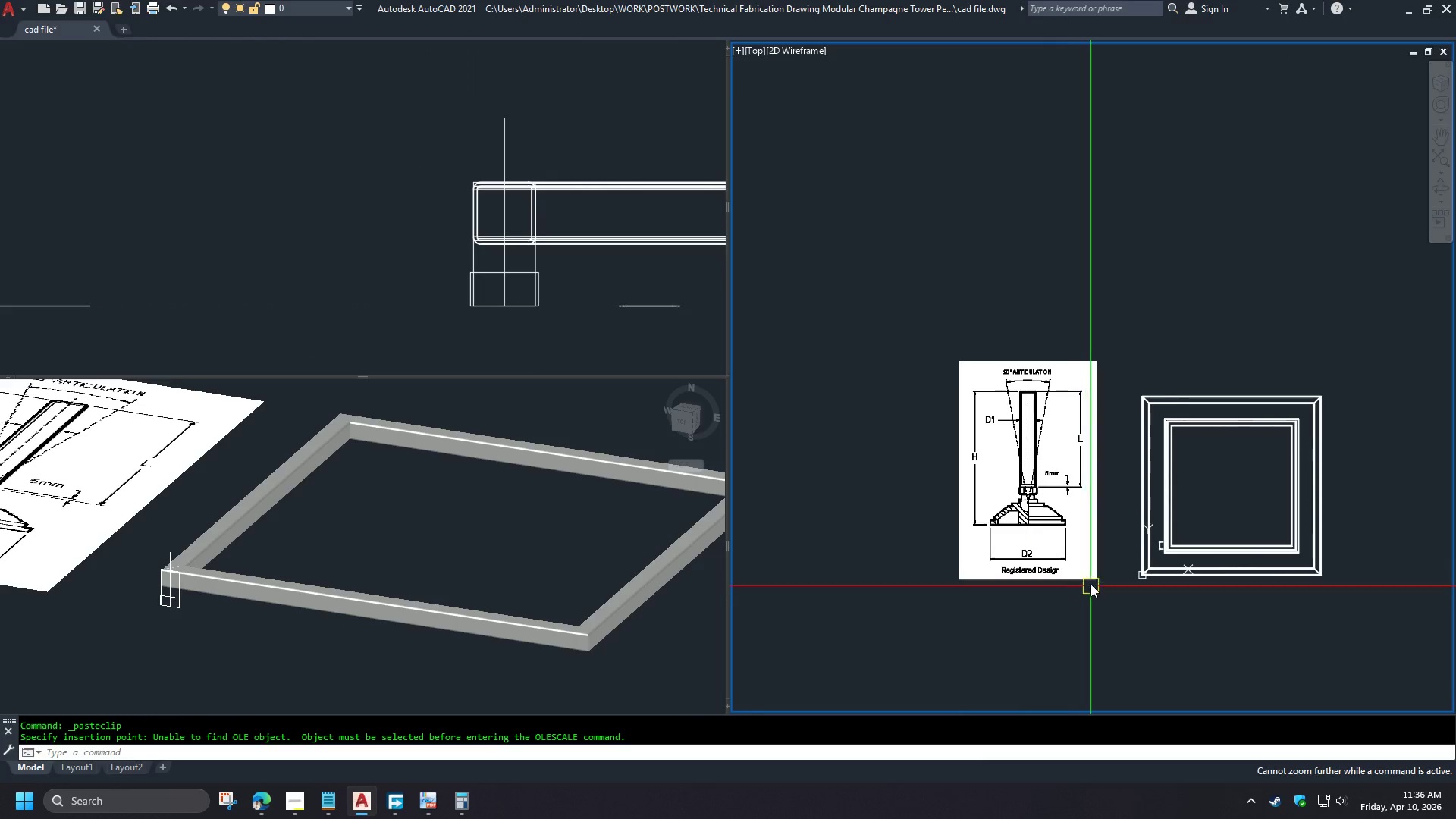 
scroll: coordinate [1060, 563], scroll_direction: up, amount: 3.0
 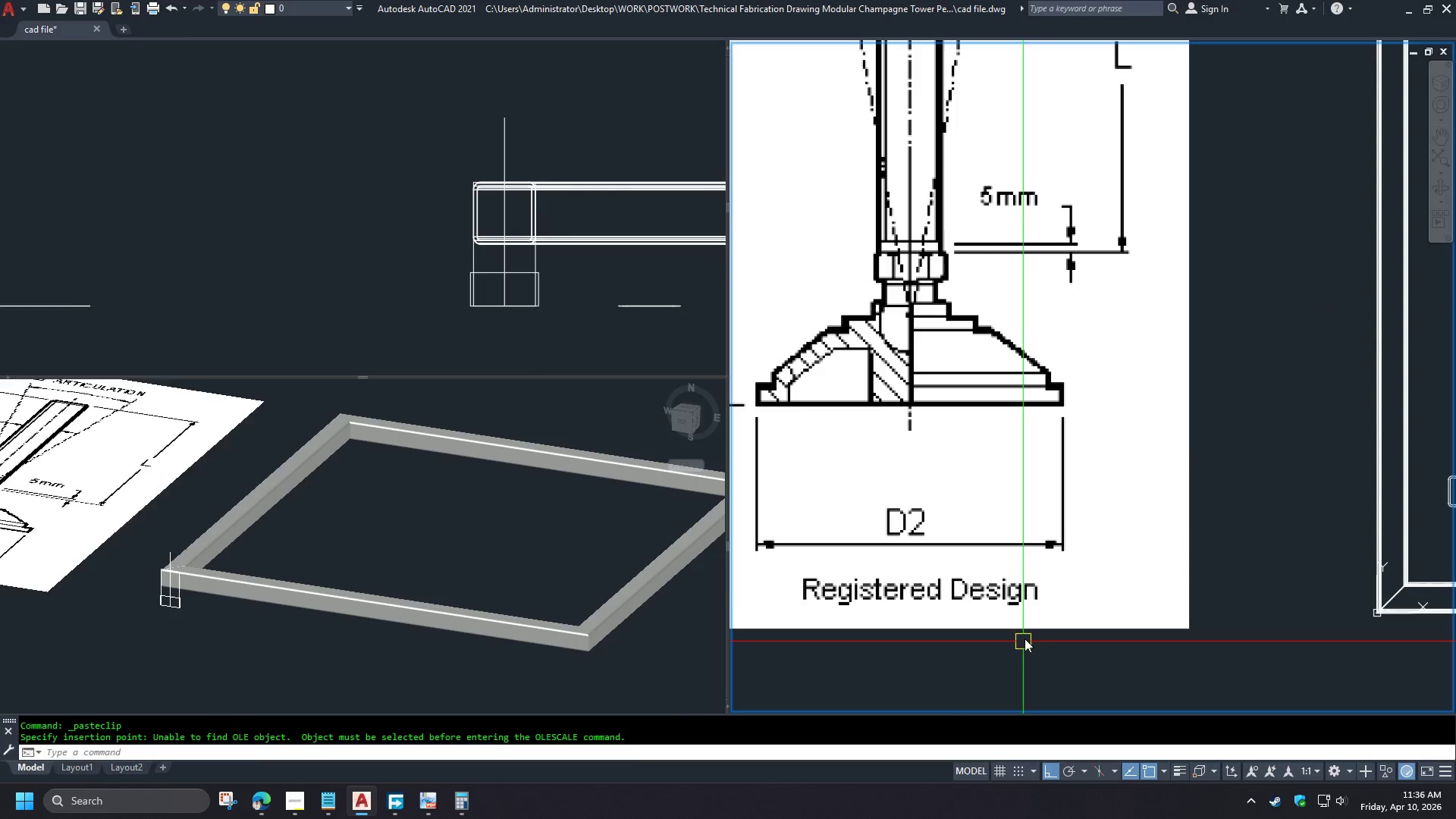 
scroll: coordinate [1027, 600], scroll_direction: down, amount: 1.0
 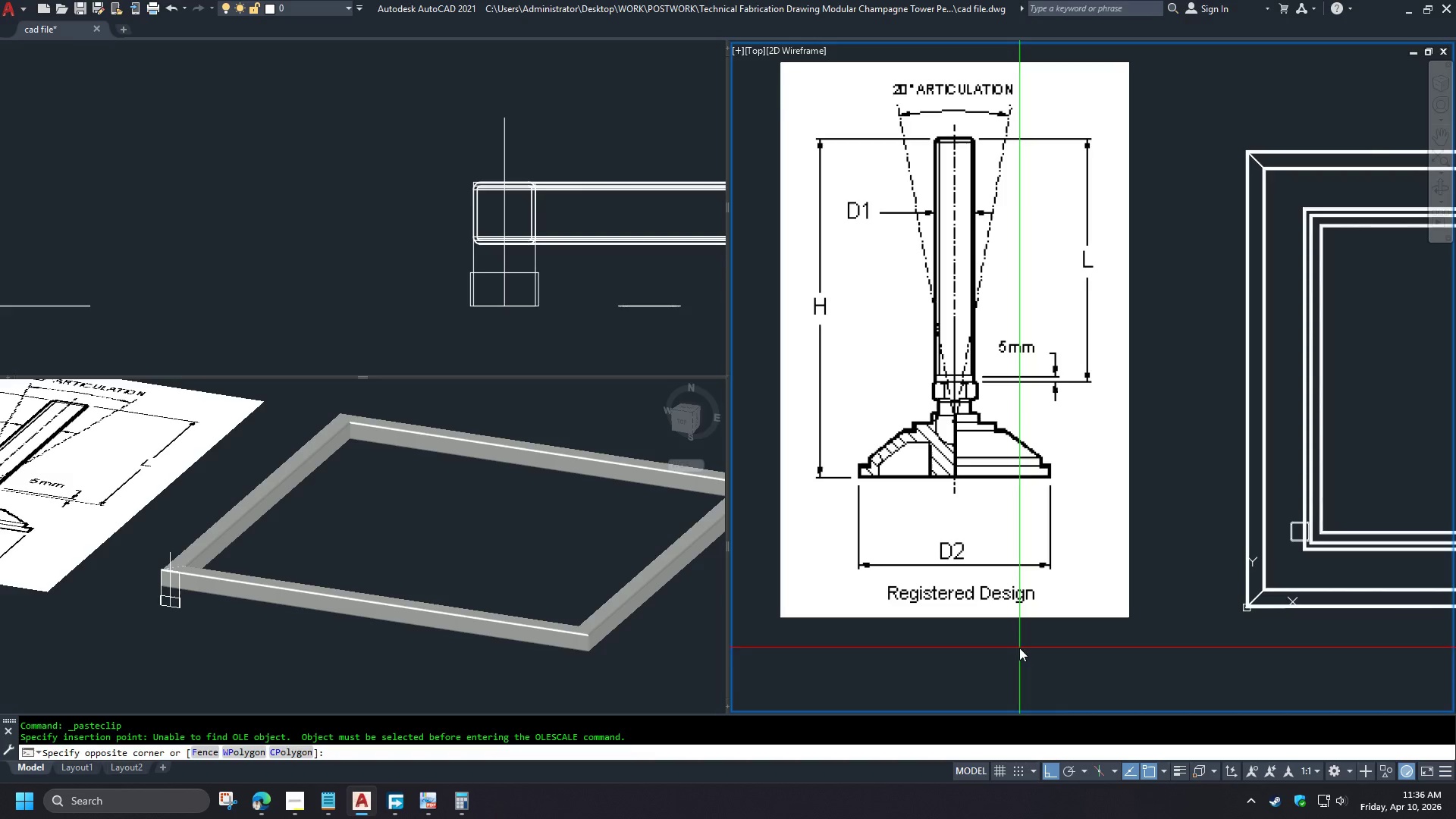 
double_click([975, 573])
 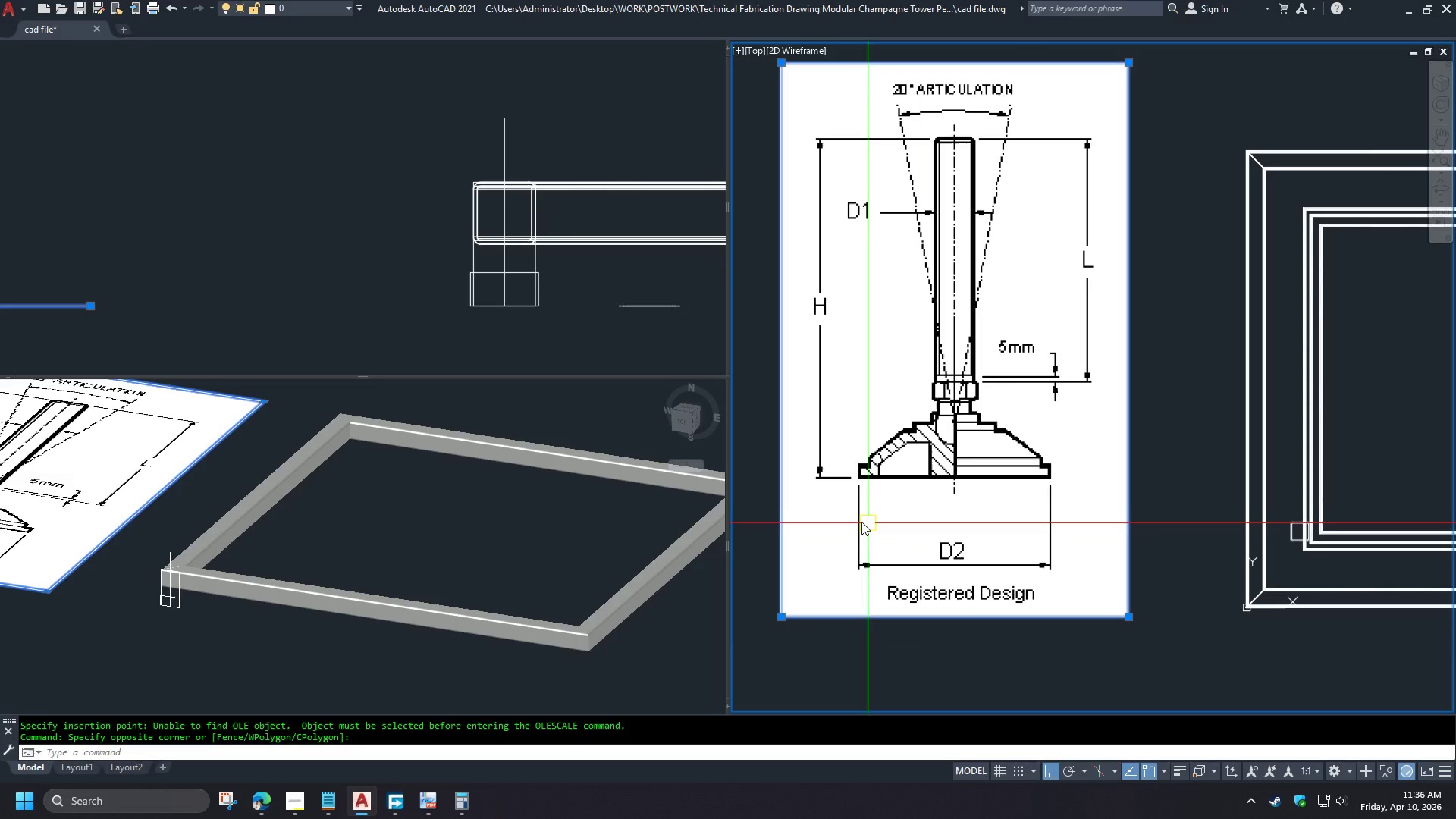 
type(sc )
 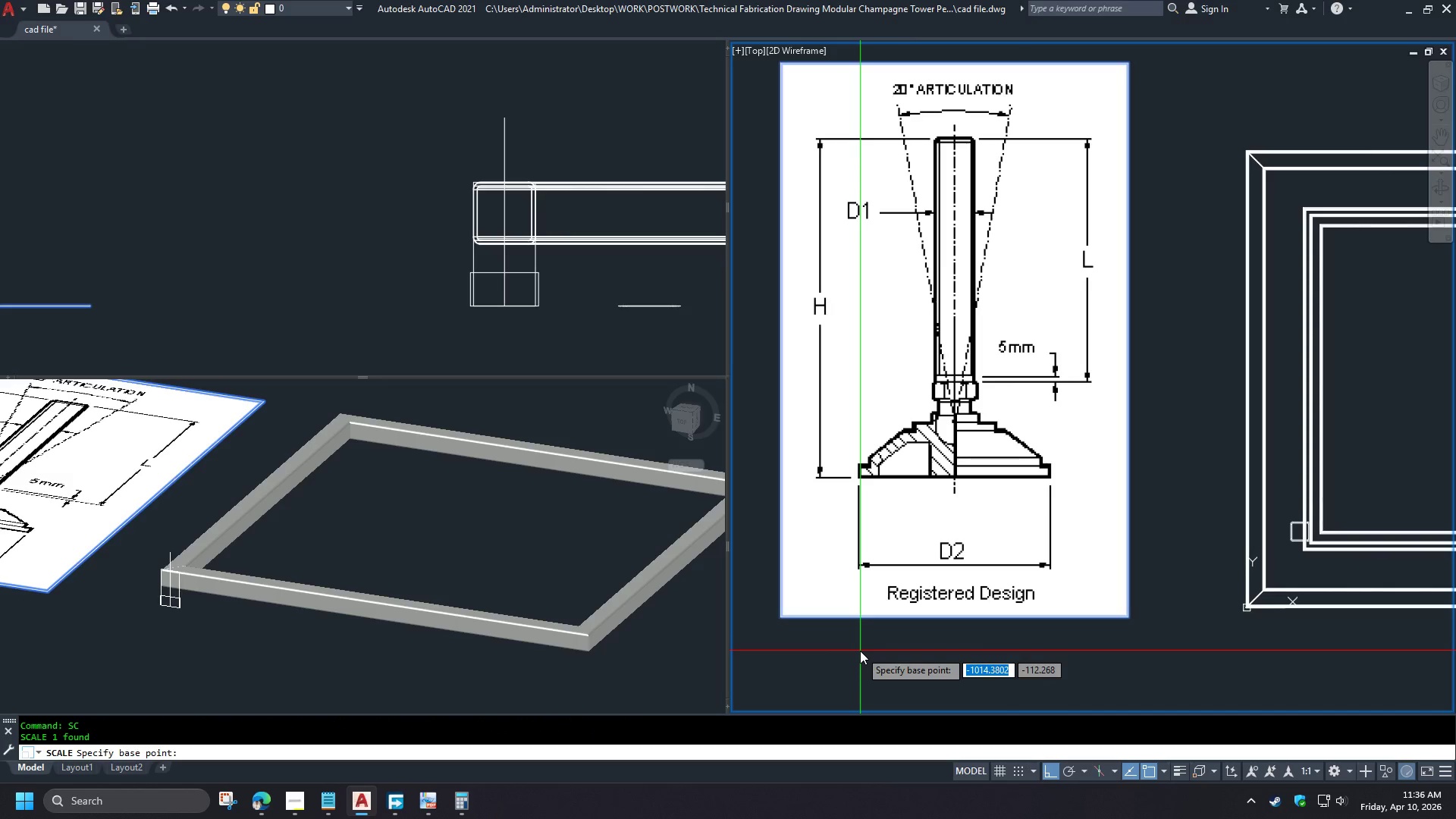 
left_click([860, 651])
 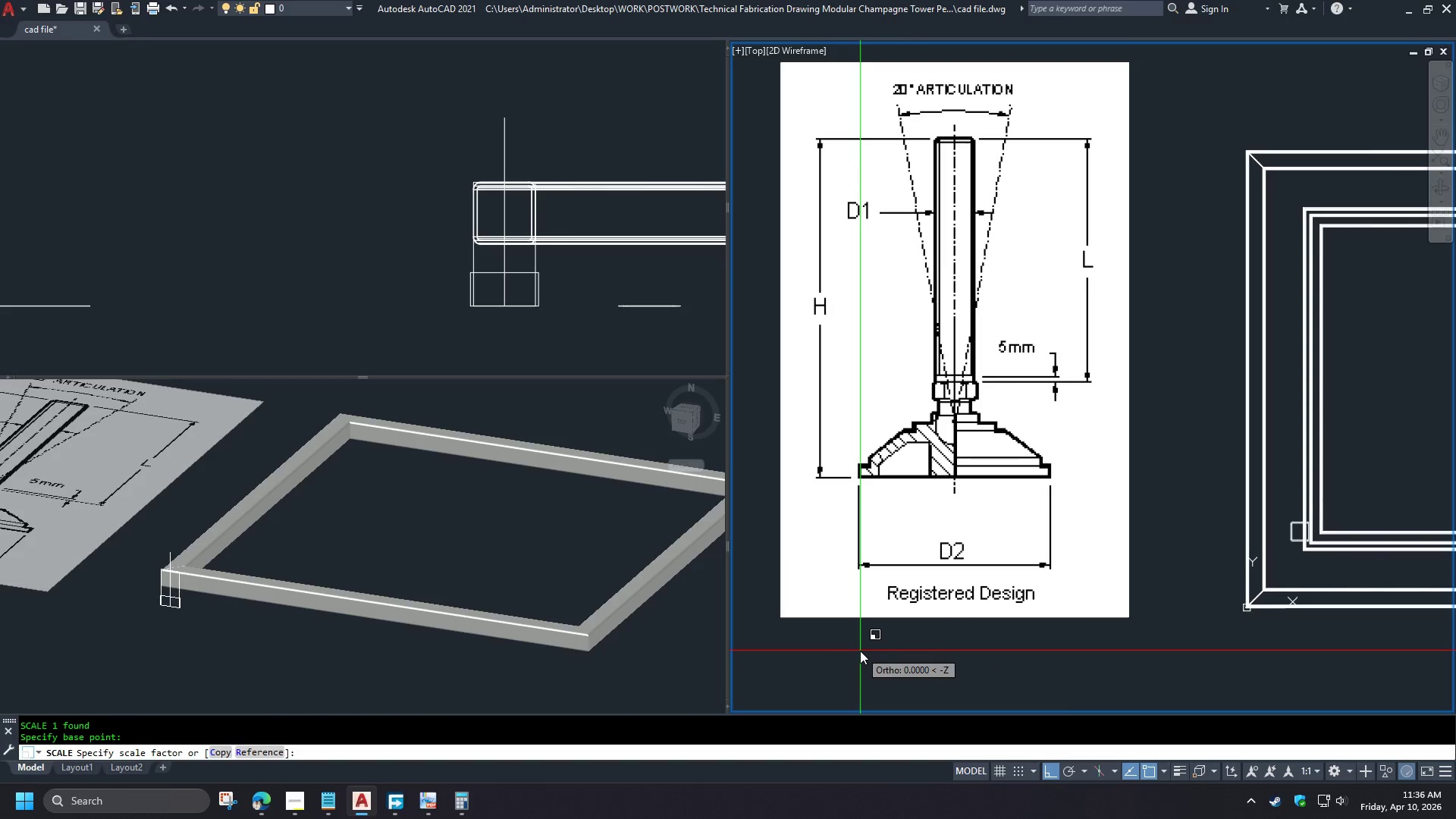 
key(R)
 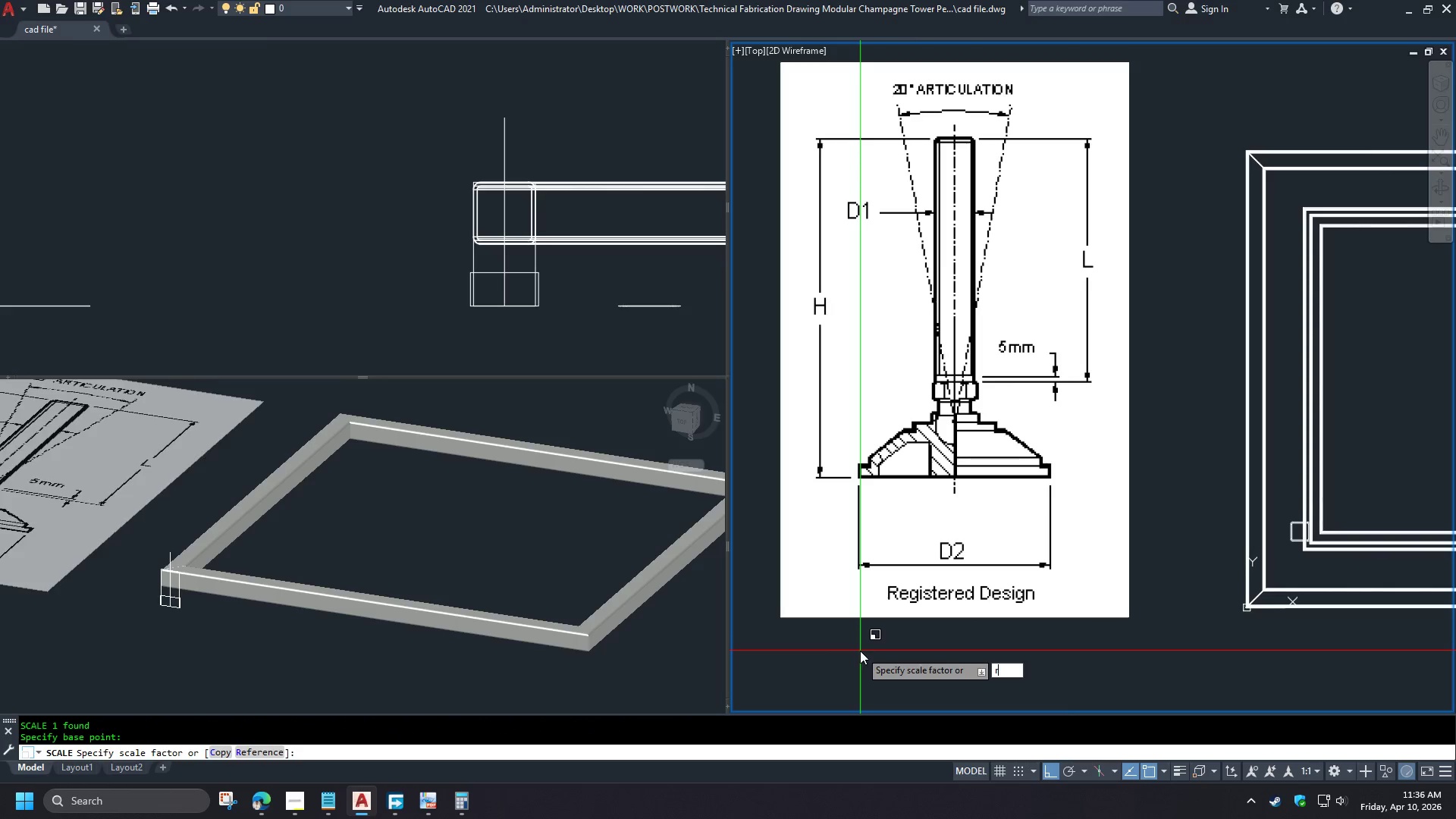 
key(Space)
 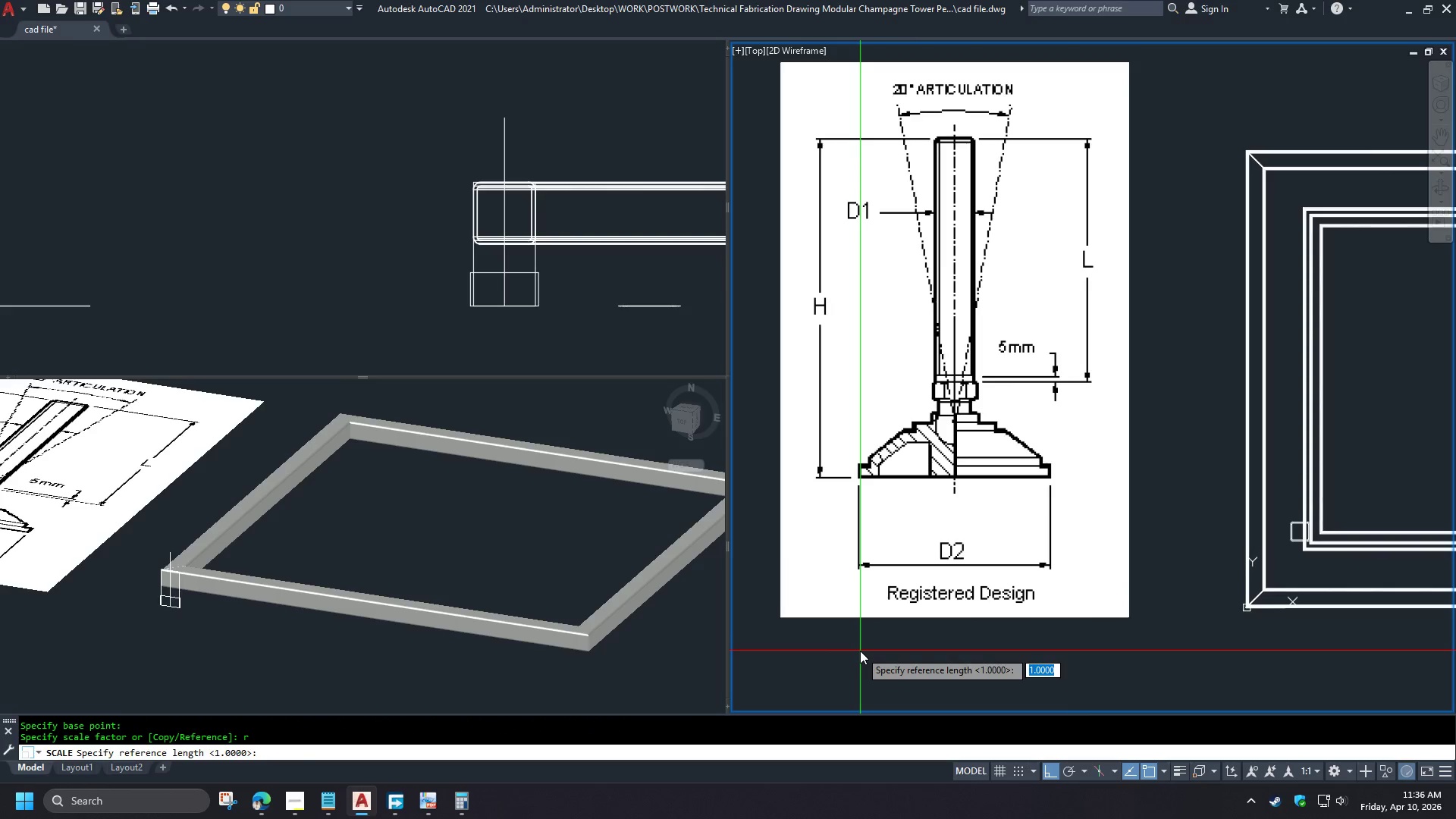 
left_click([860, 651])
 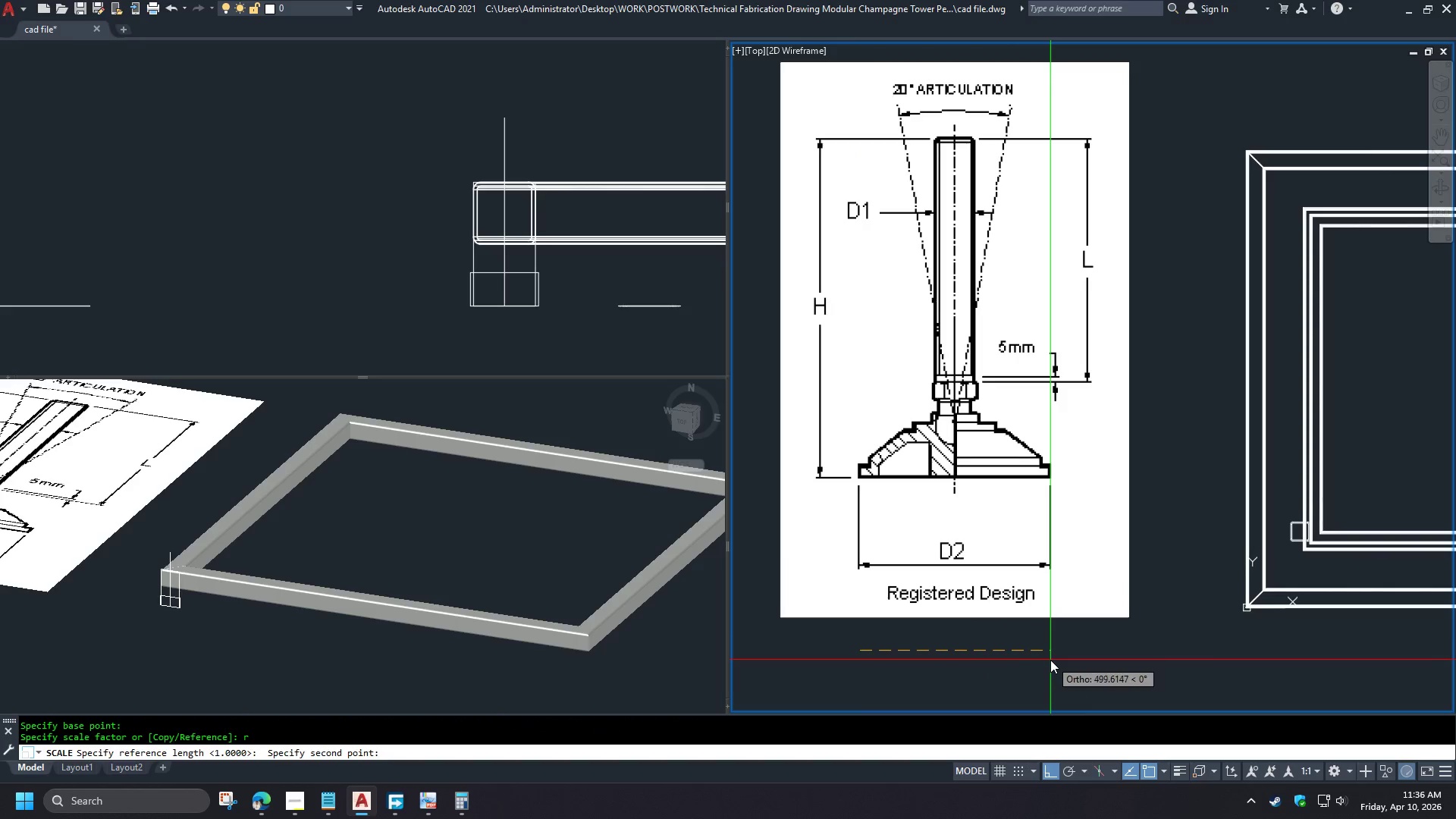 
left_click([1050, 660])
 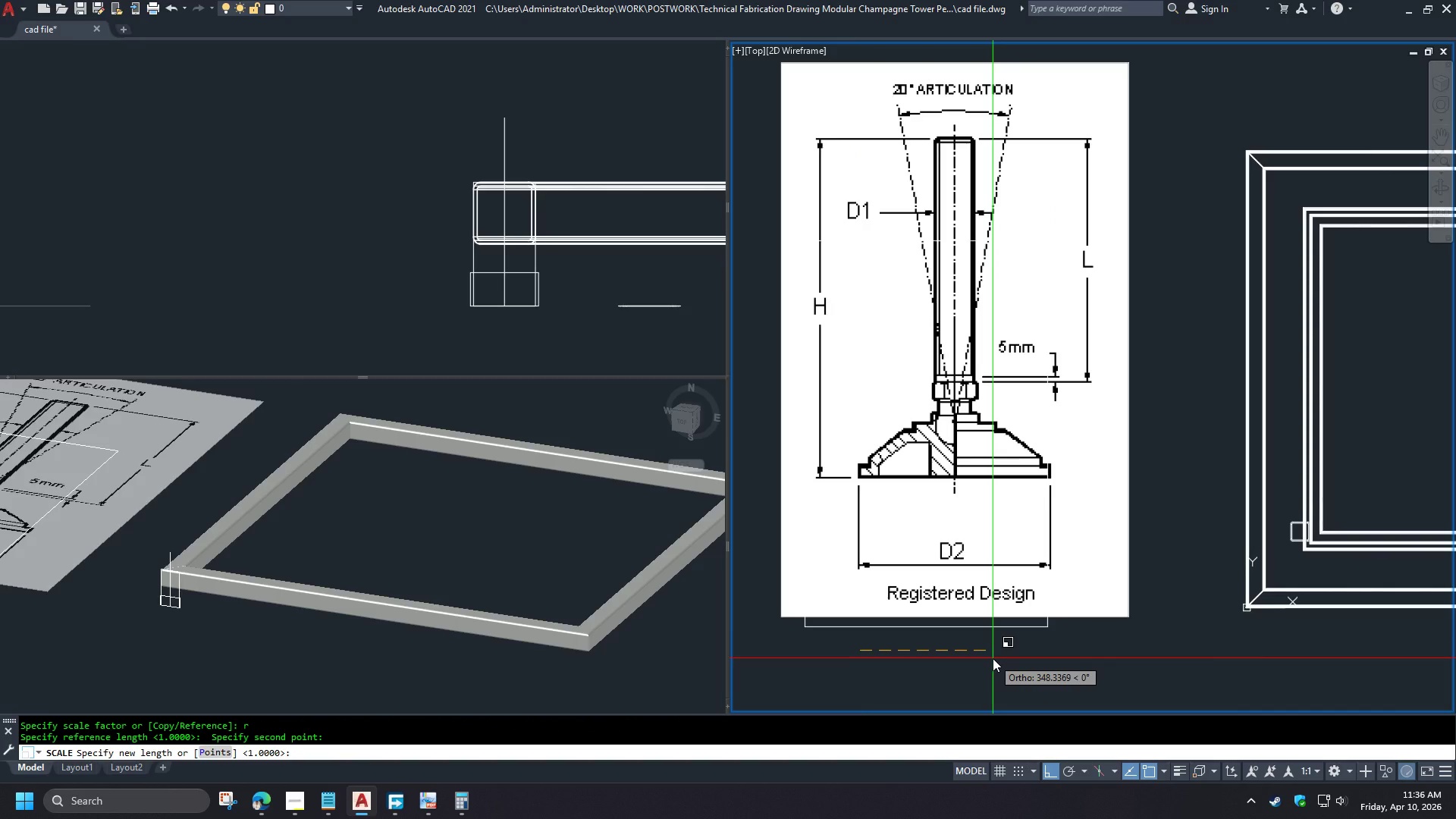 
key(Numpad5)
 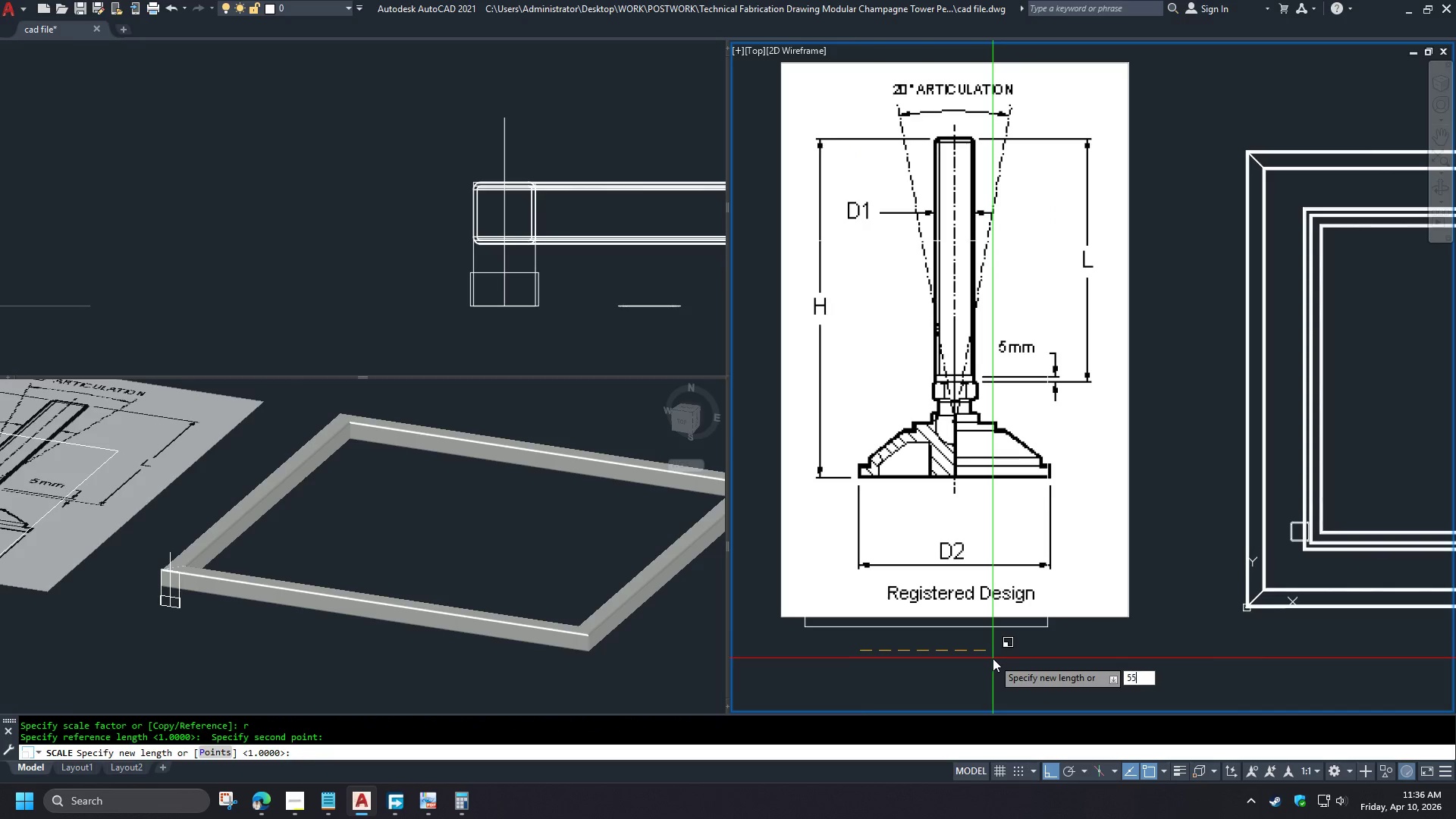 
key(Numpad5)
 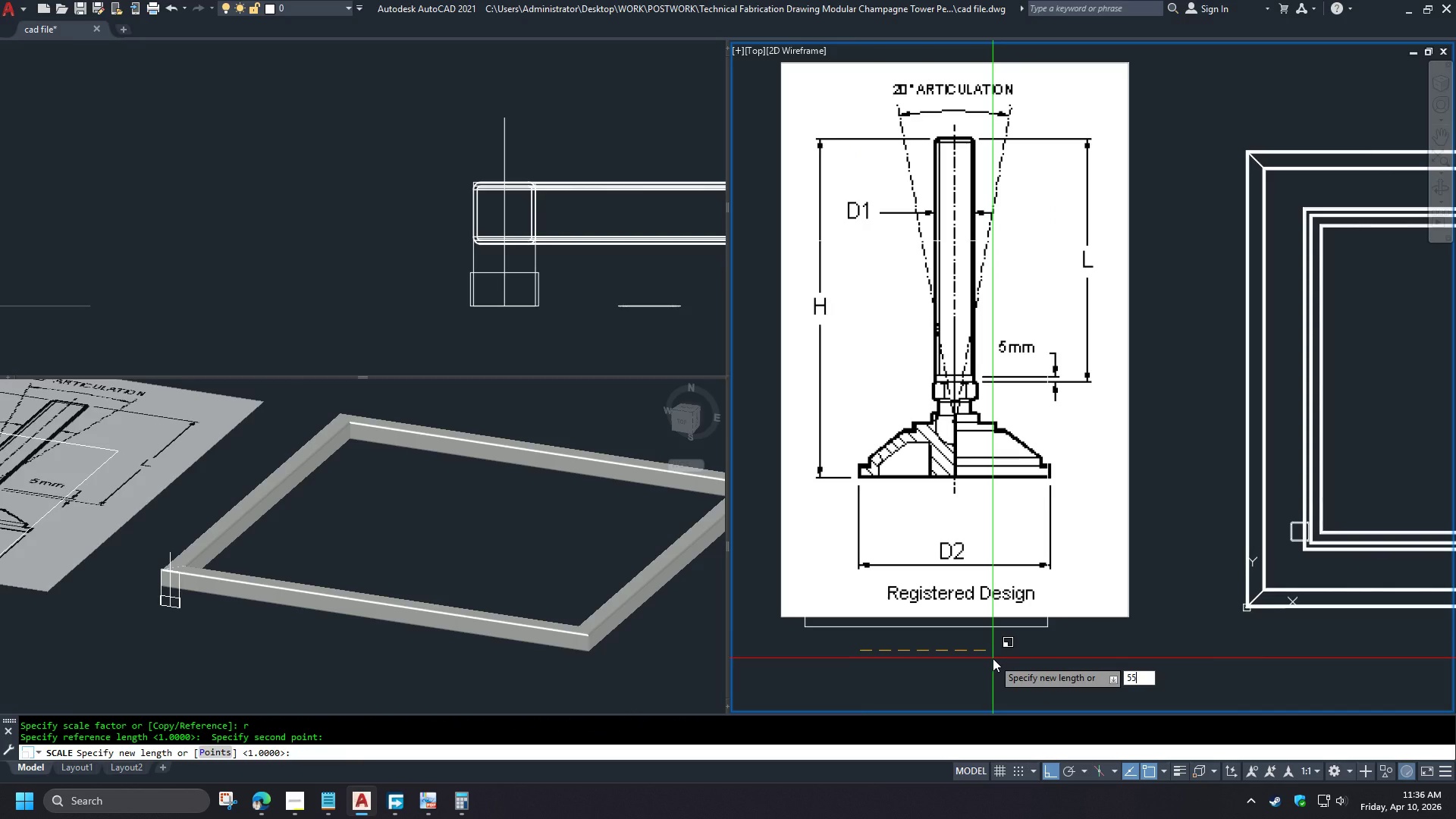 
key(NumpadEnter)
 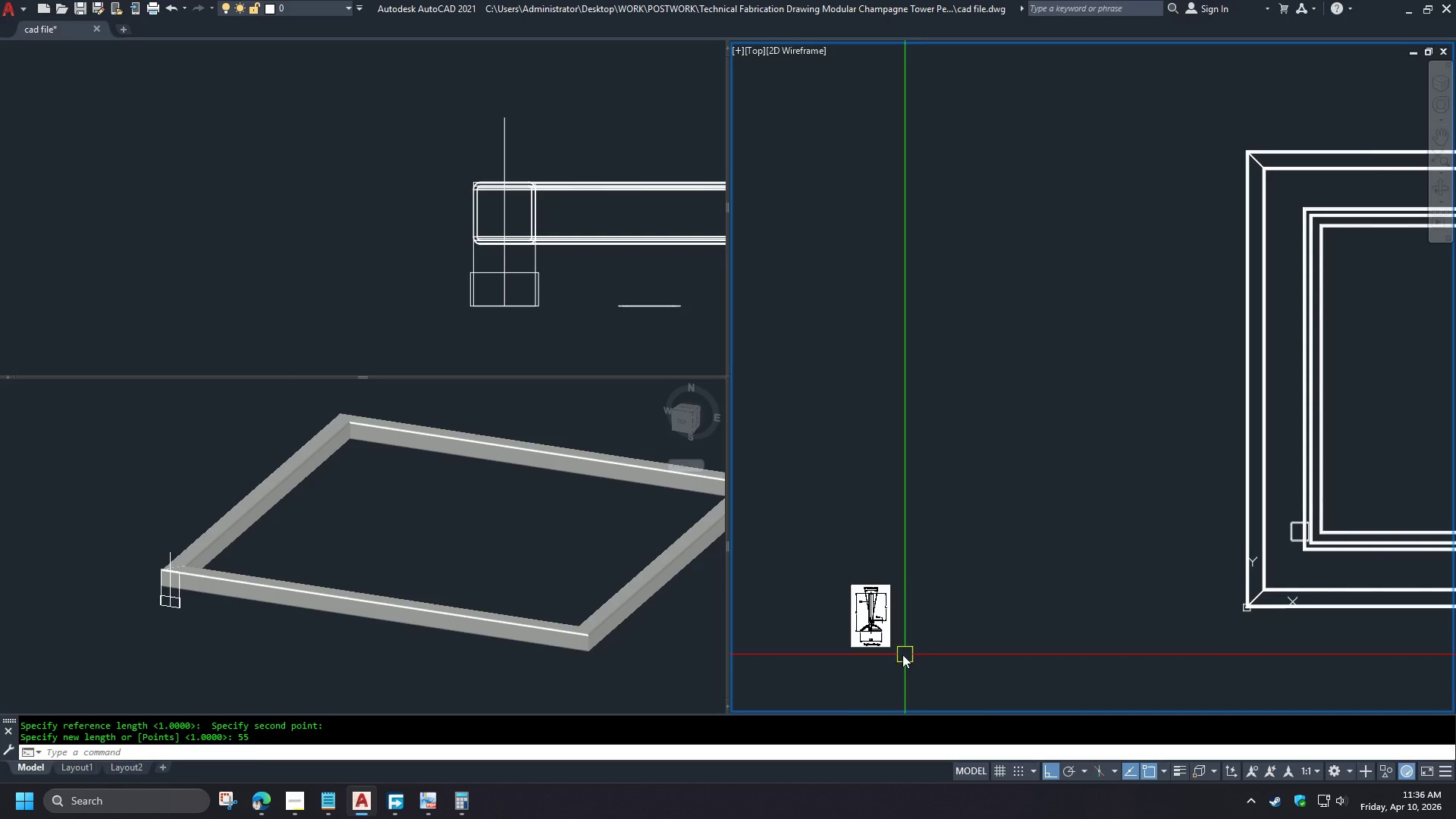 
type(re)
 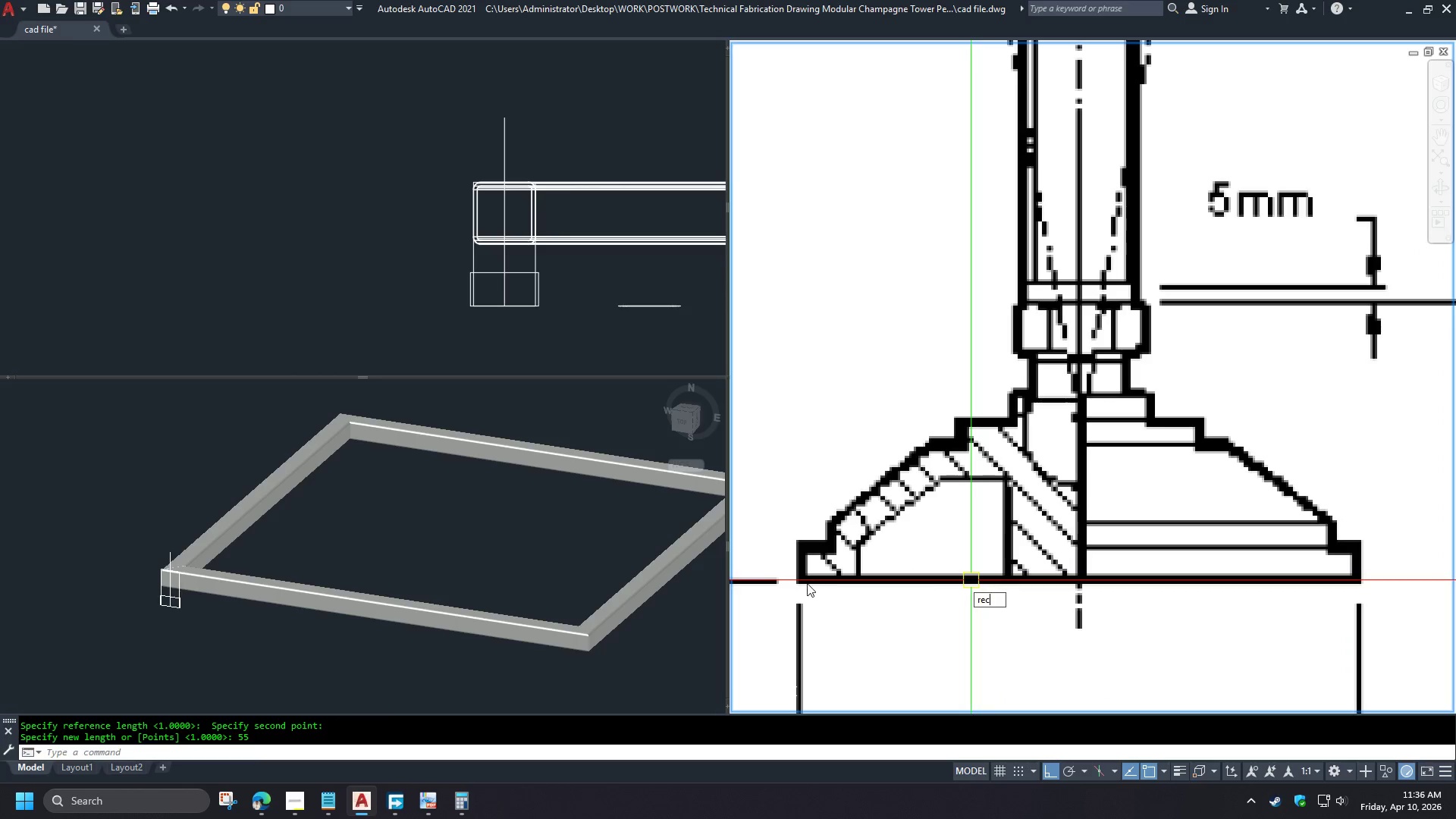 
scroll: coordinate [1005, 582], scroll_direction: up, amount: 7.0
 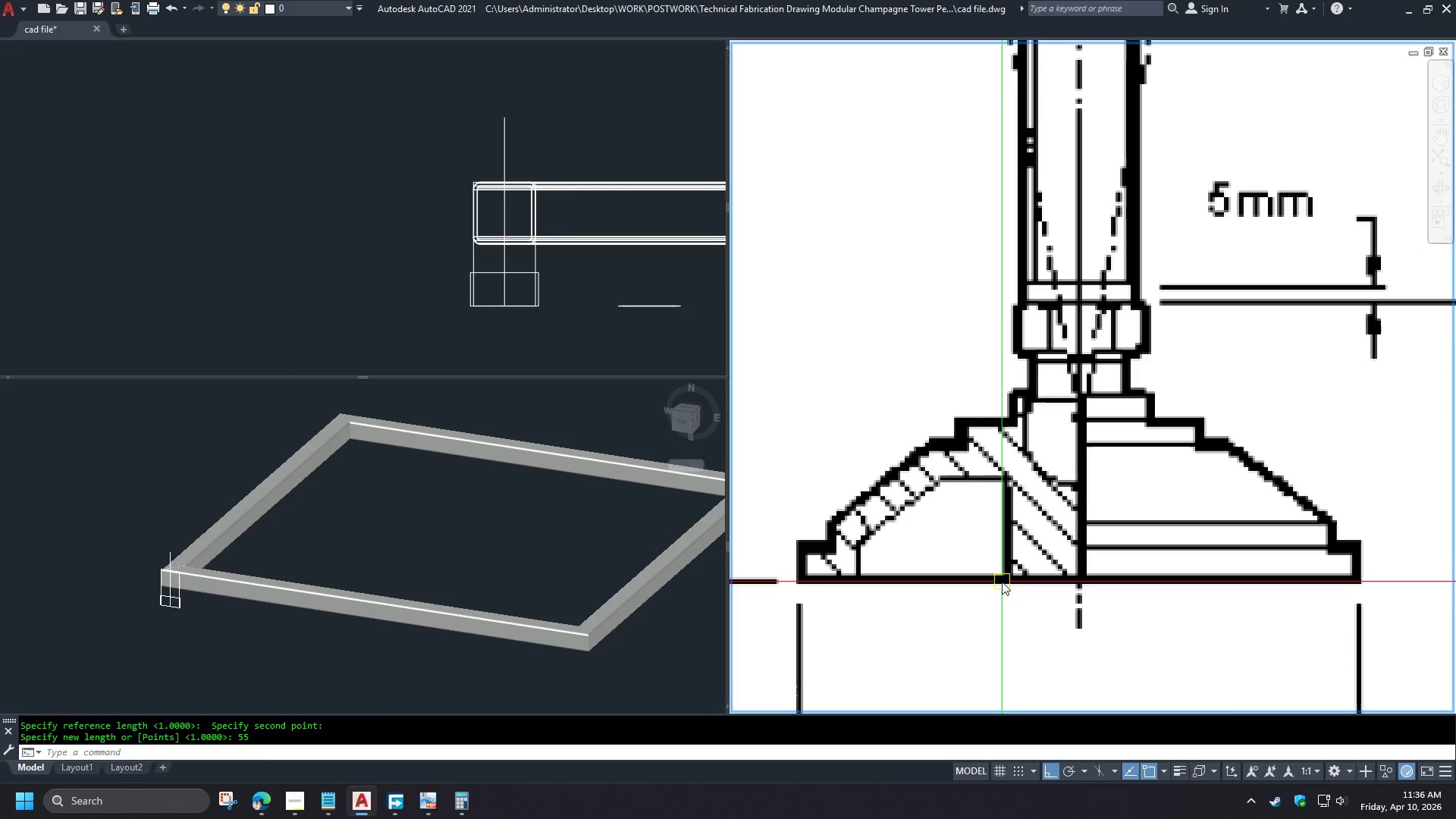 
key(C)
 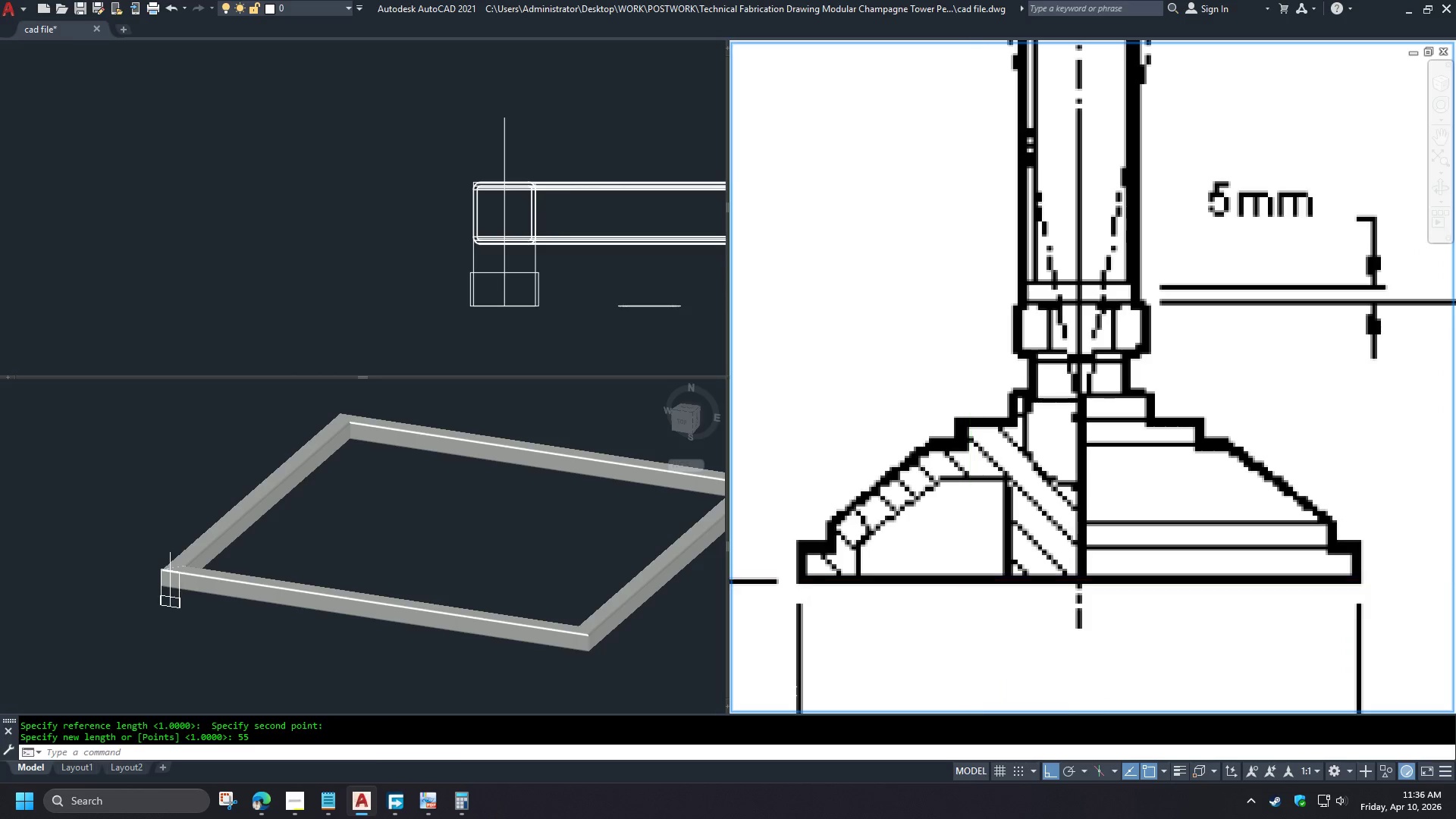 
key(Space)
 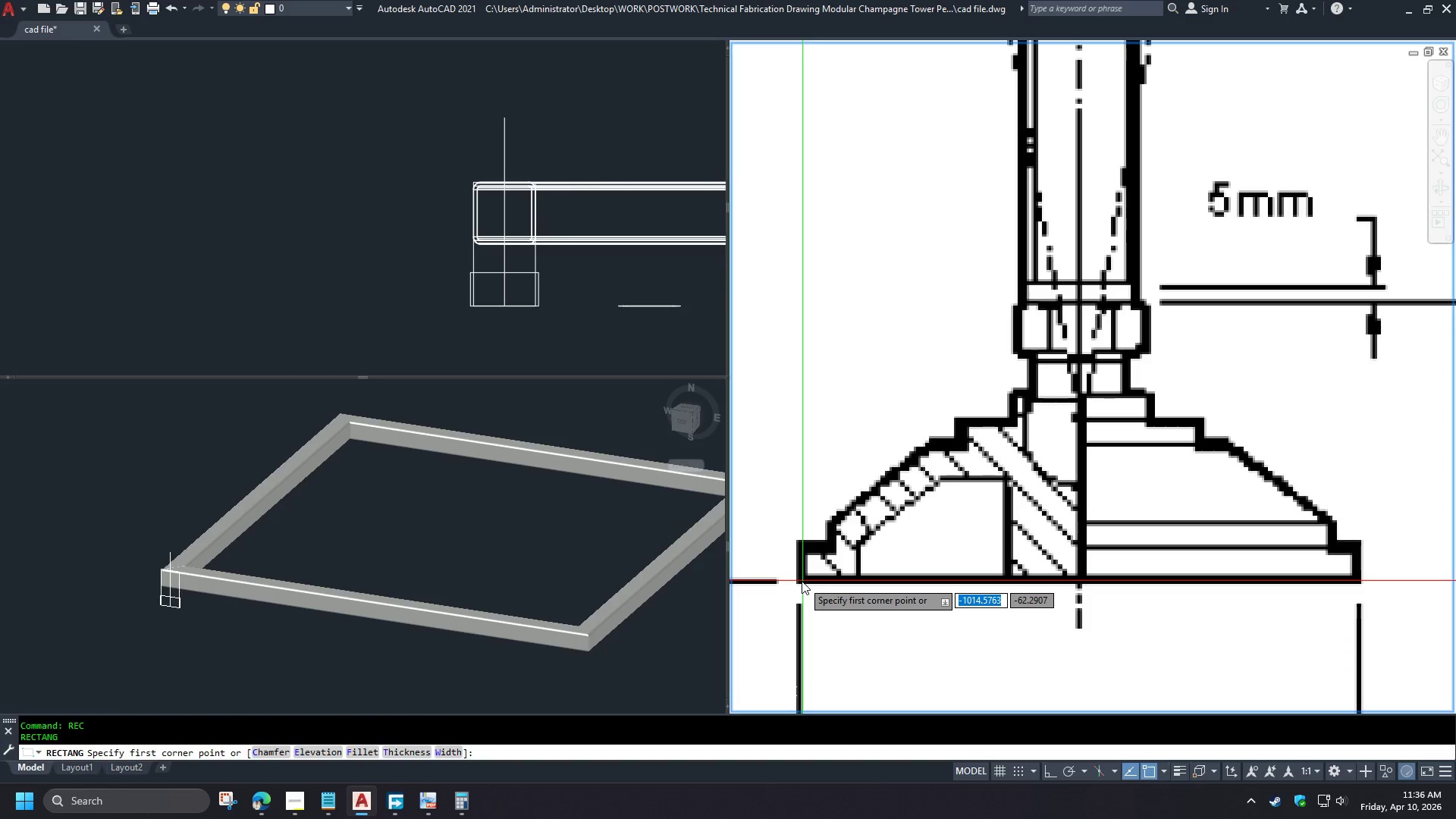 
left_click([800, 581])
 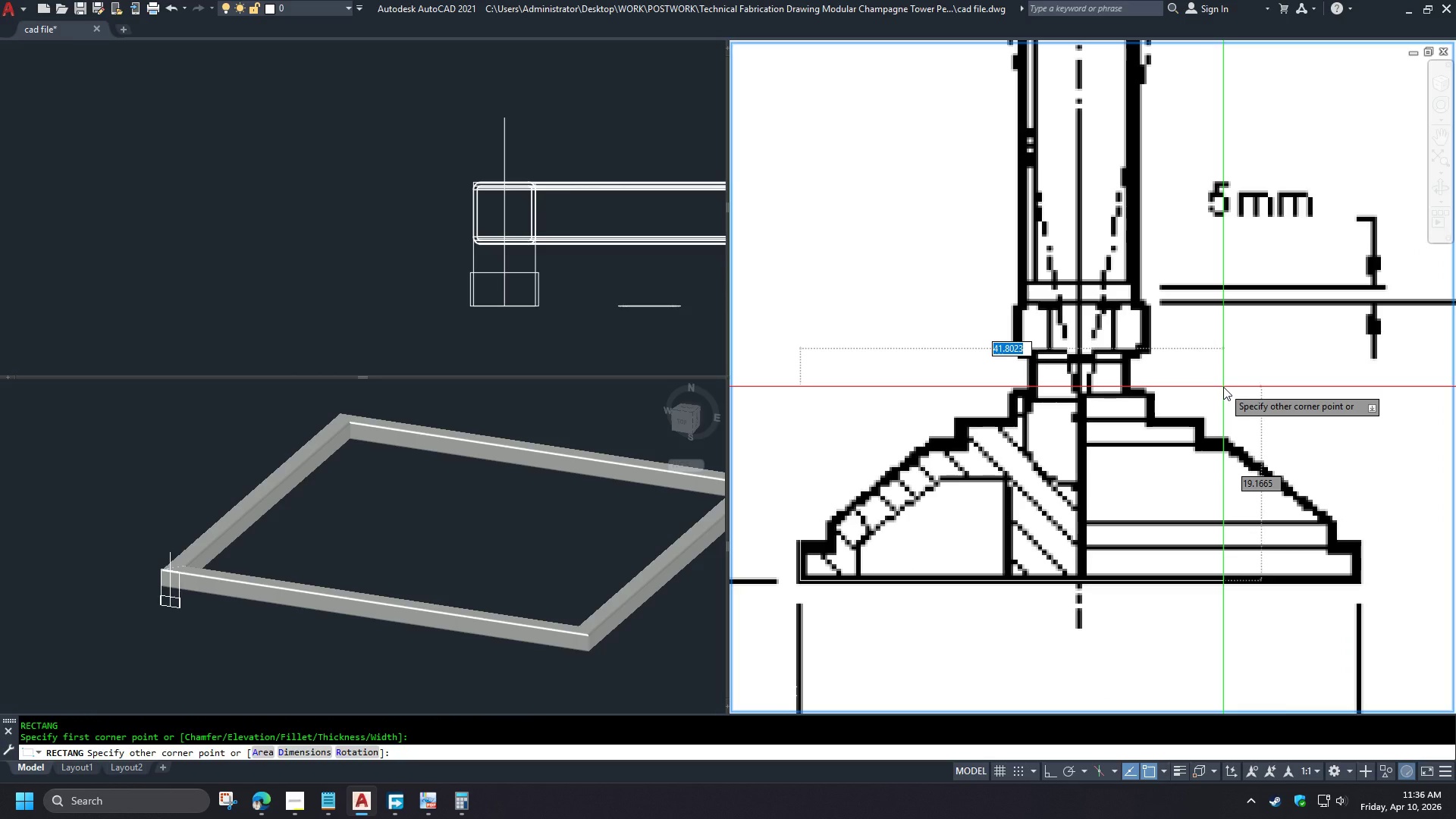 
key(Numpad5)
 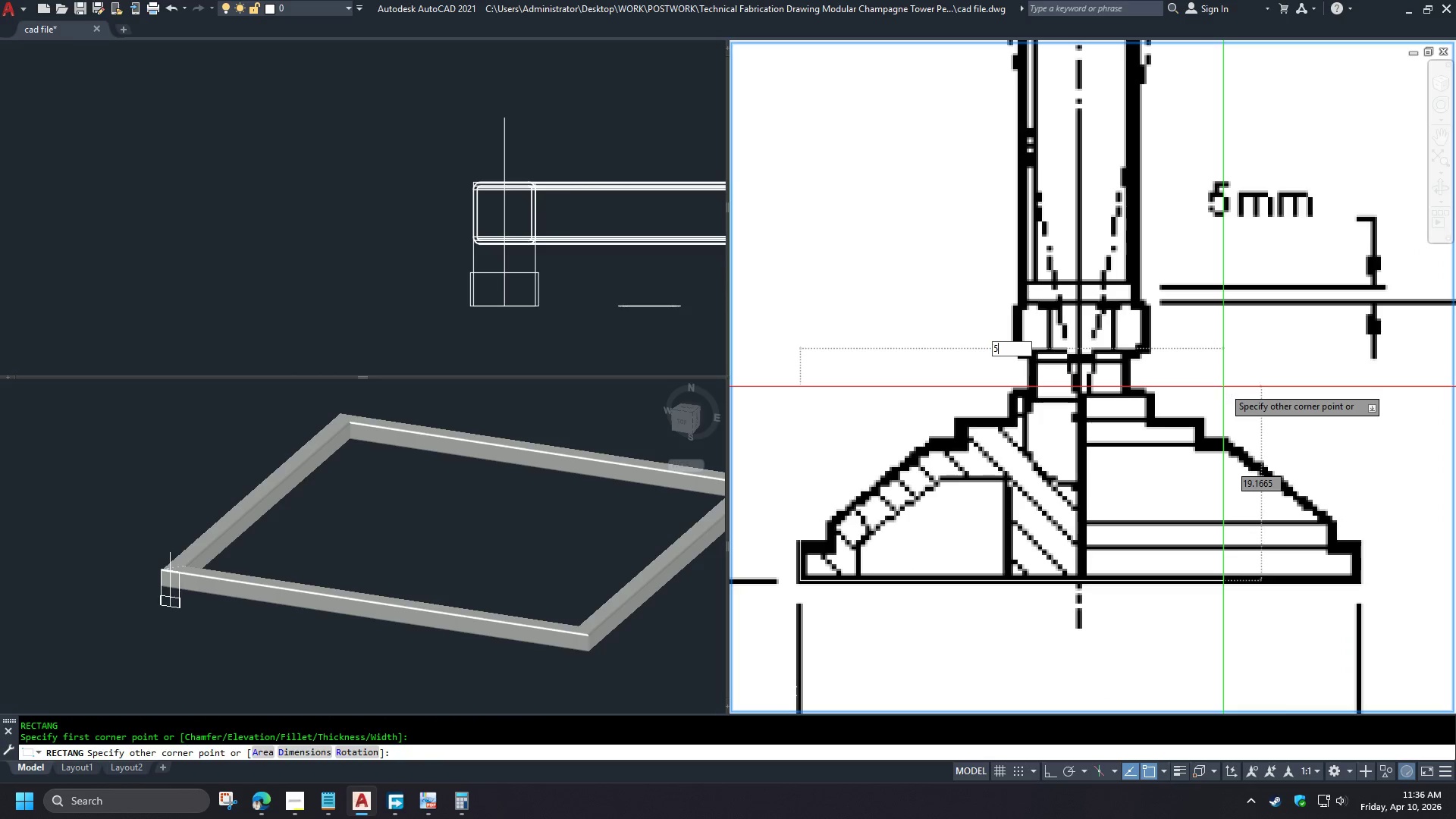 
key(Numpad5)
 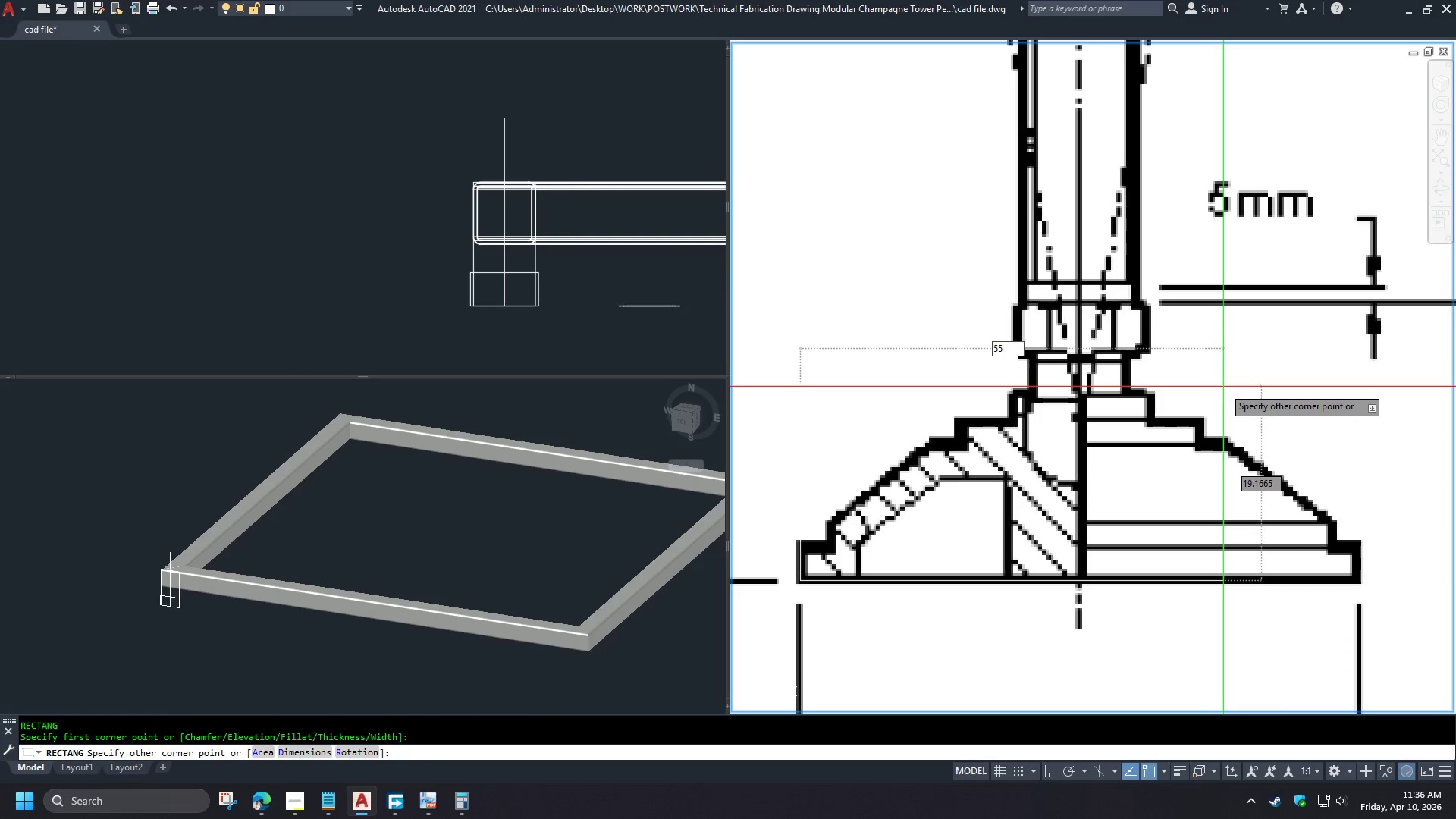 
key(Tab)
 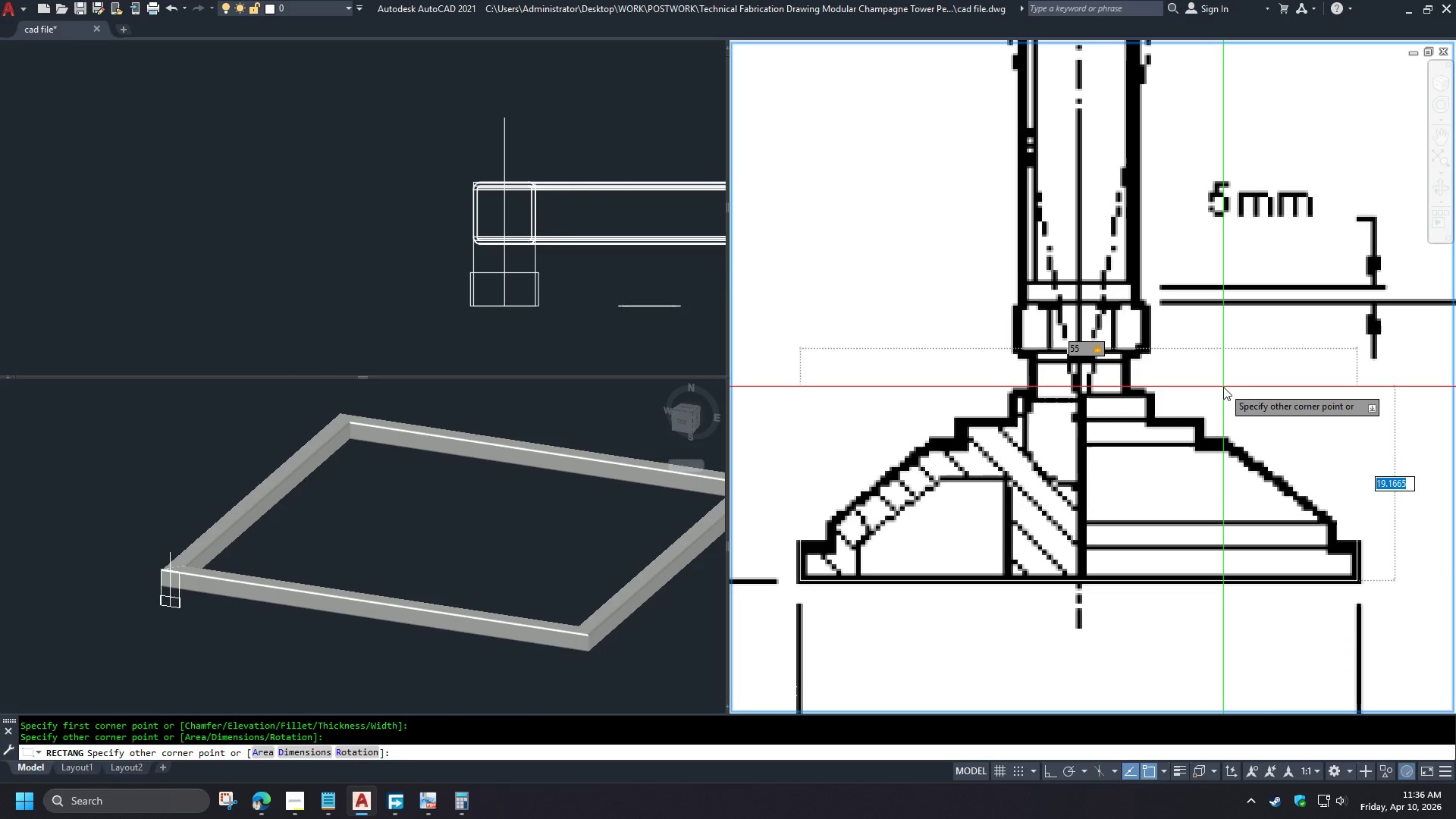 
key(Numpad2)
 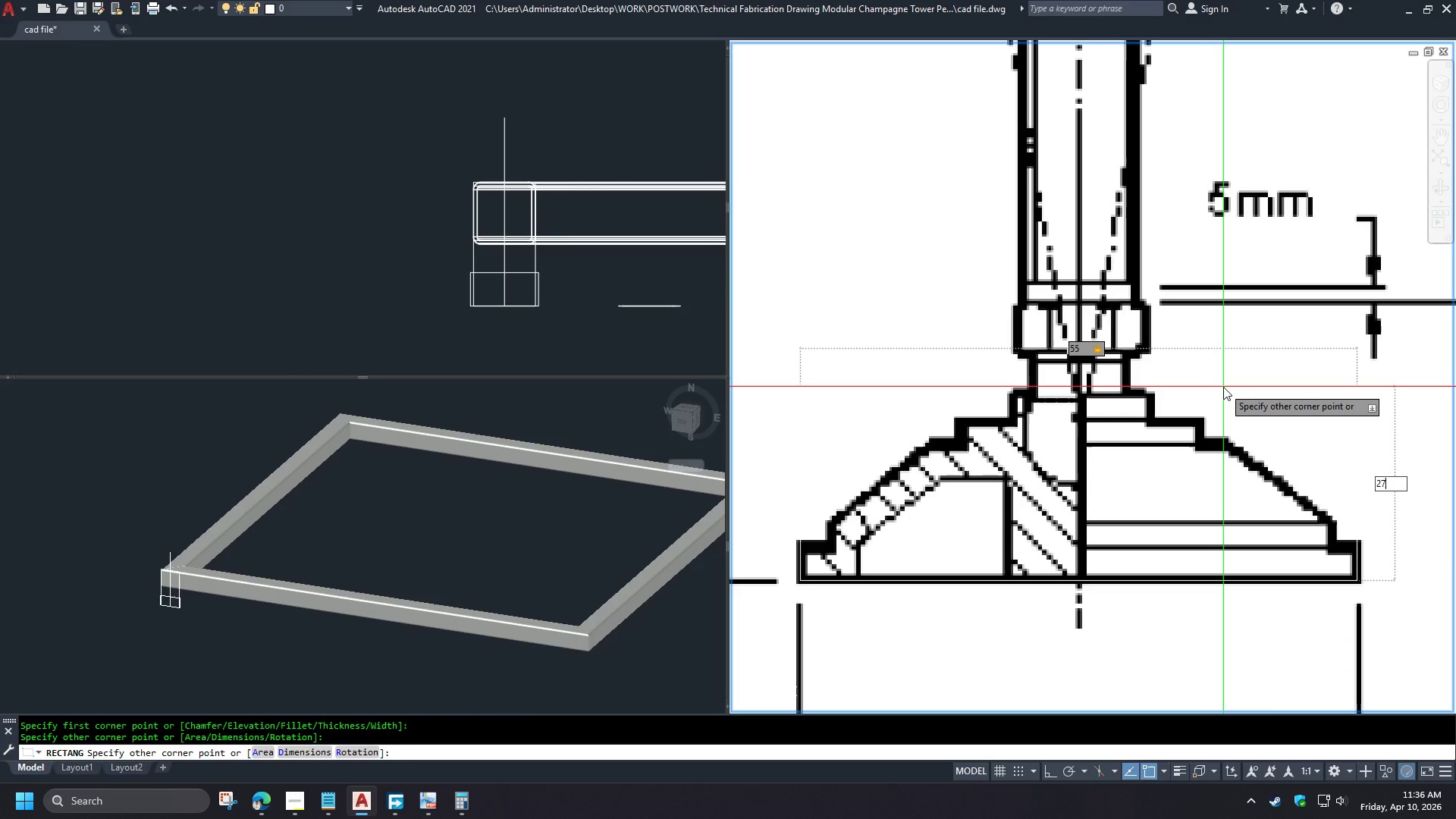 
key(Numpad7)
 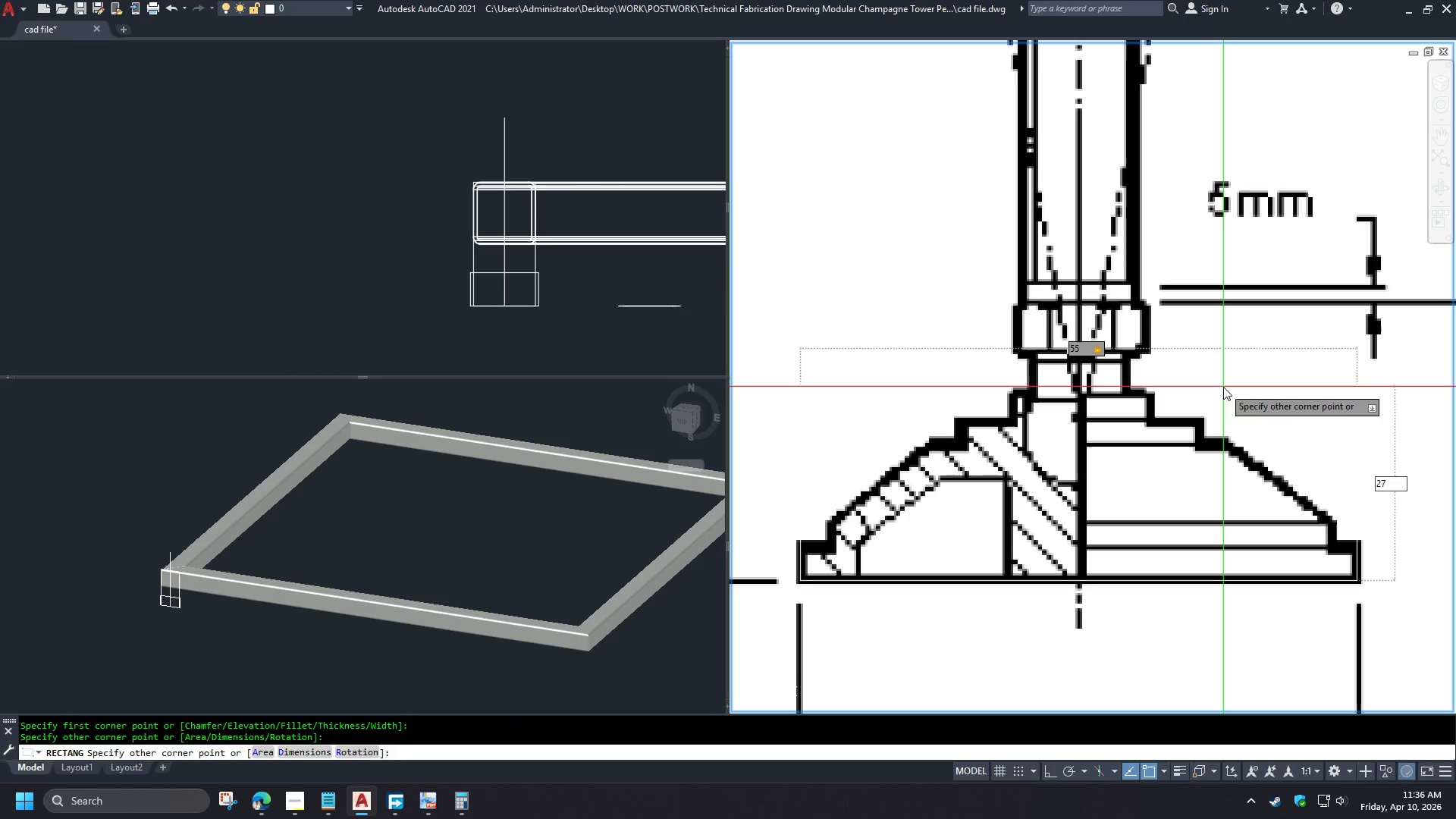 
key(NumpadEnter)
 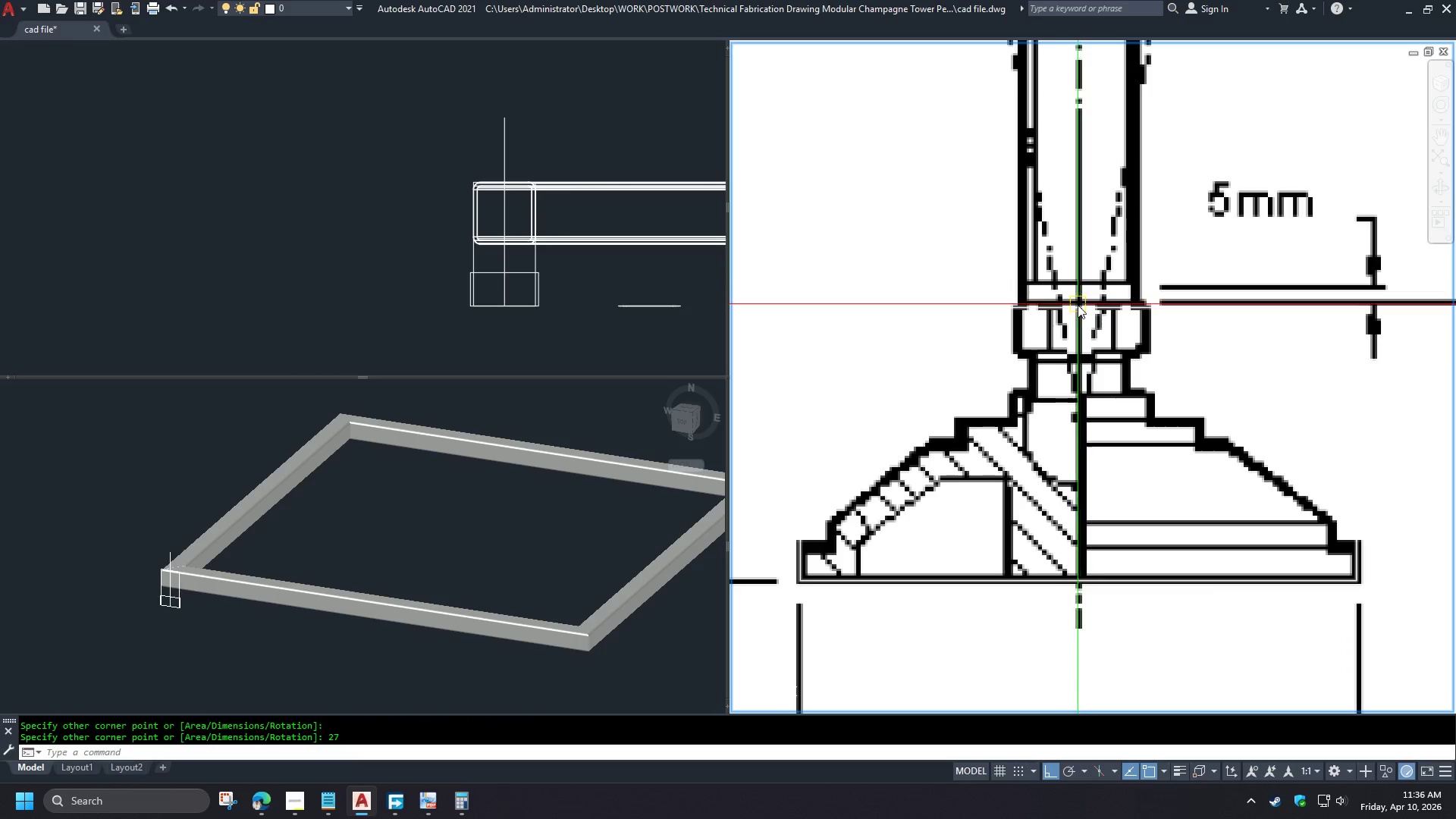 
left_click([1078, 305])
 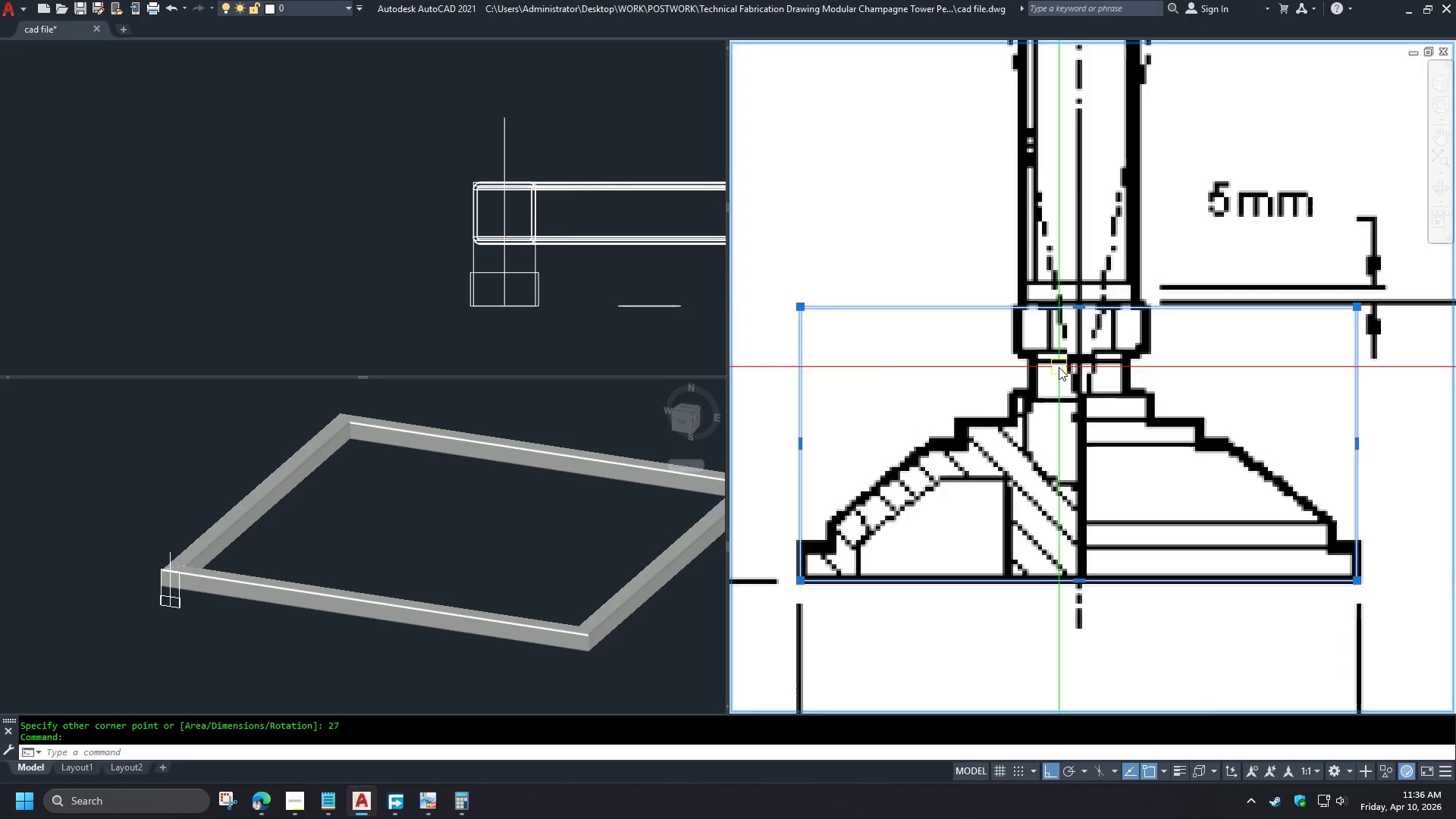 
scroll: coordinate [1059, 367], scroll_direction: down, amount: 2.0
 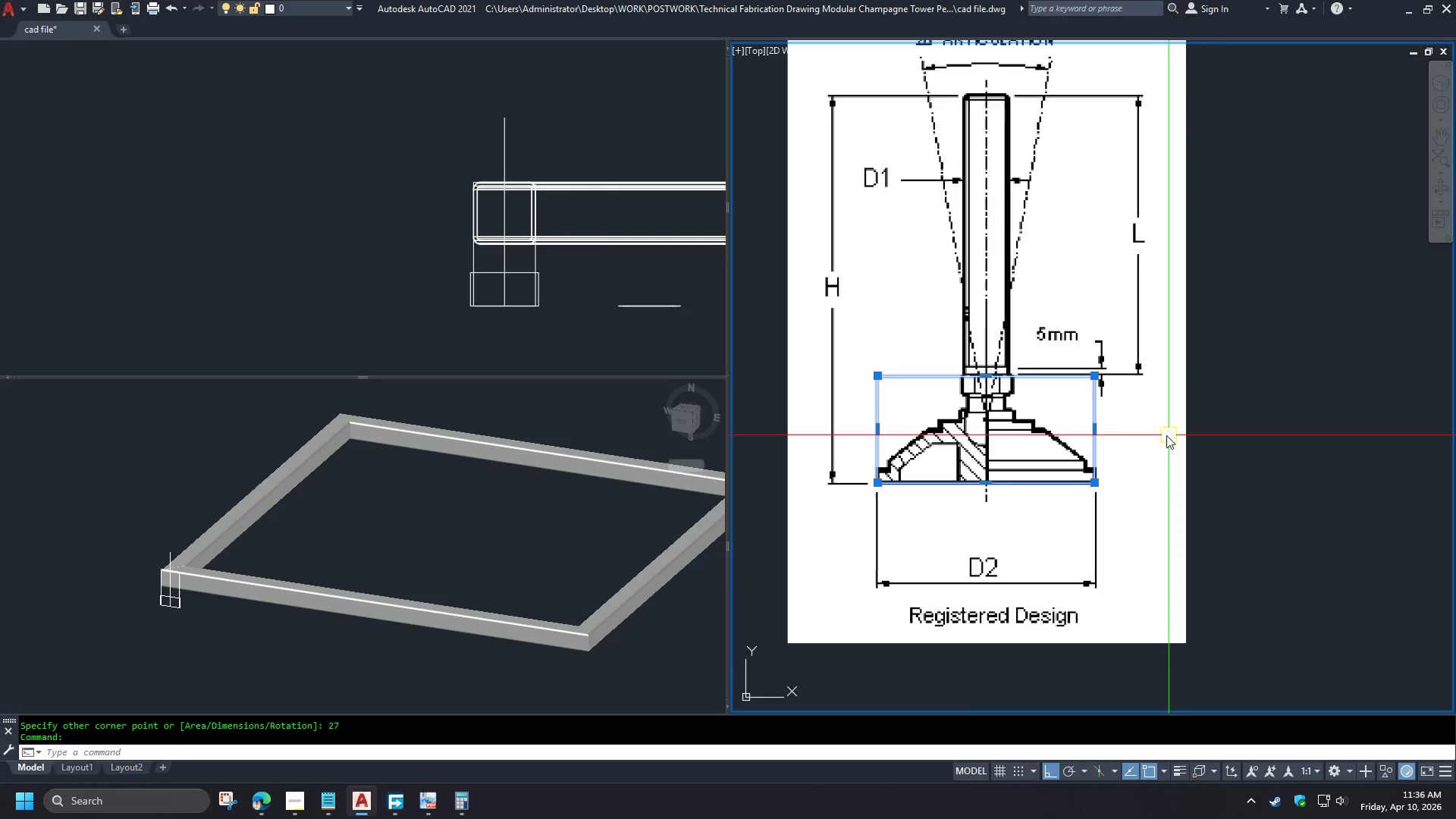 
scroll: coordinate [965, 412], scroll_direction: up, amount: 2.0
 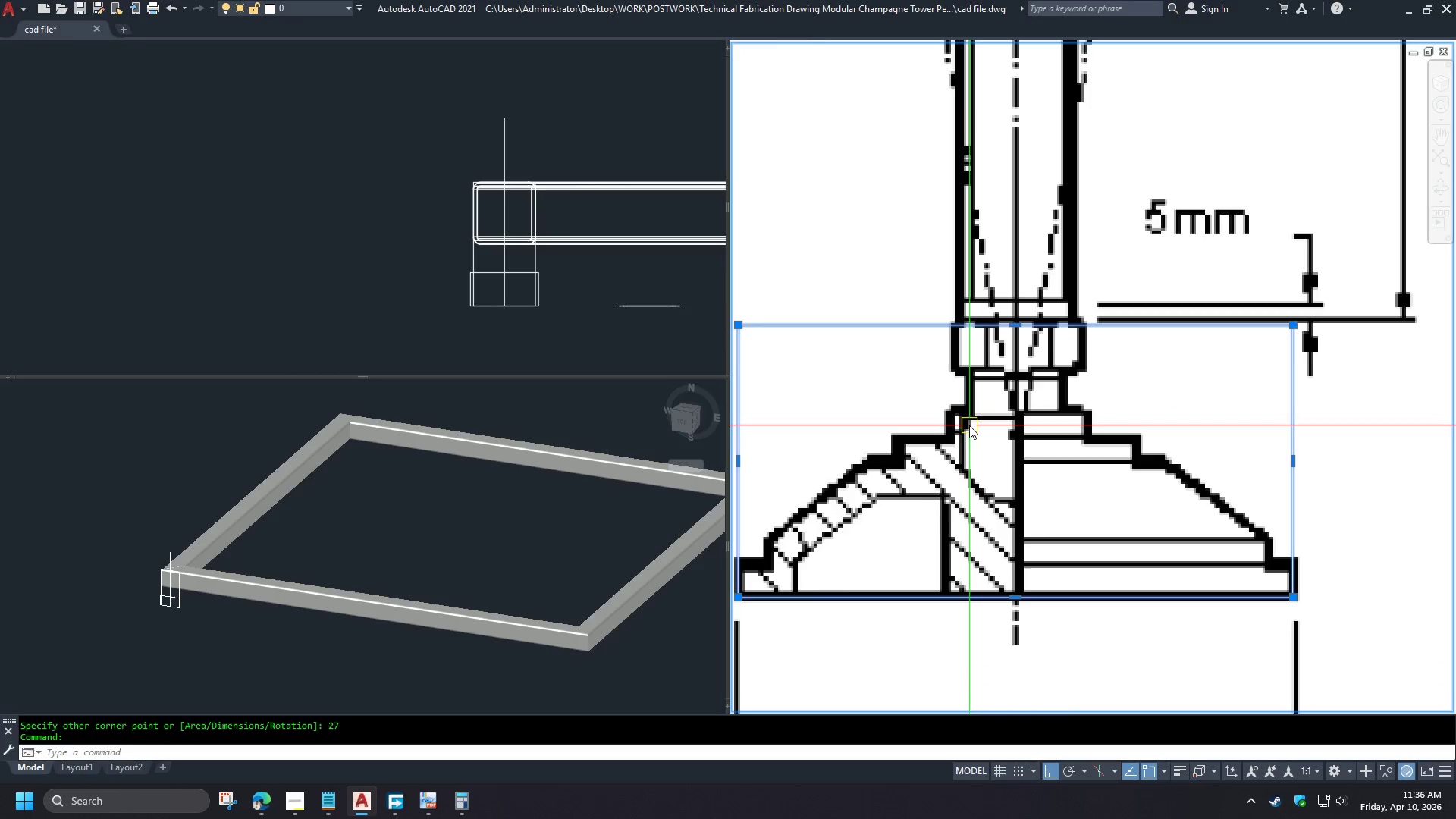 
scroll: coordinate [969, 425], scroll_direction: down, amount: 1.0
 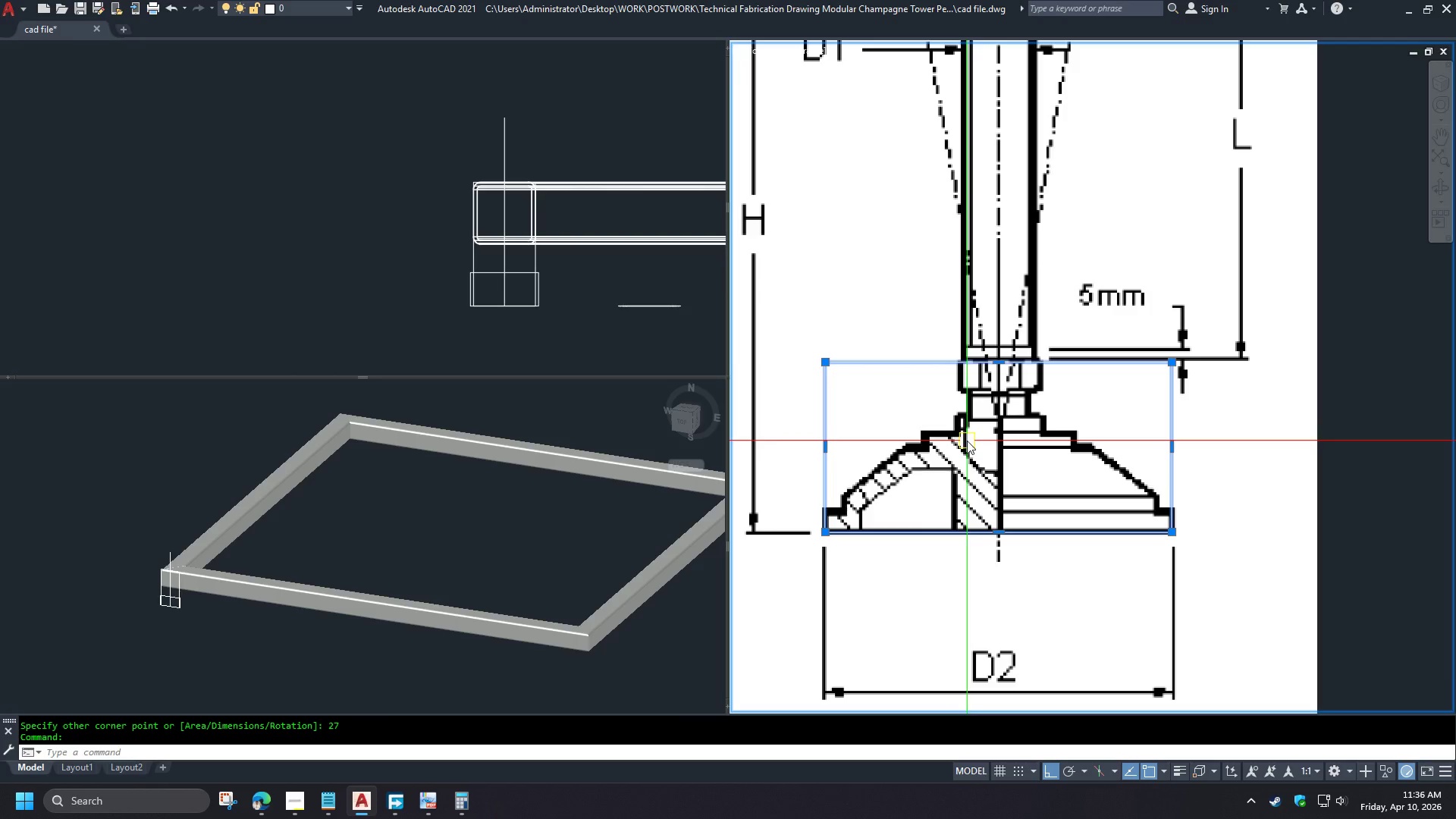 
key(Escape)
 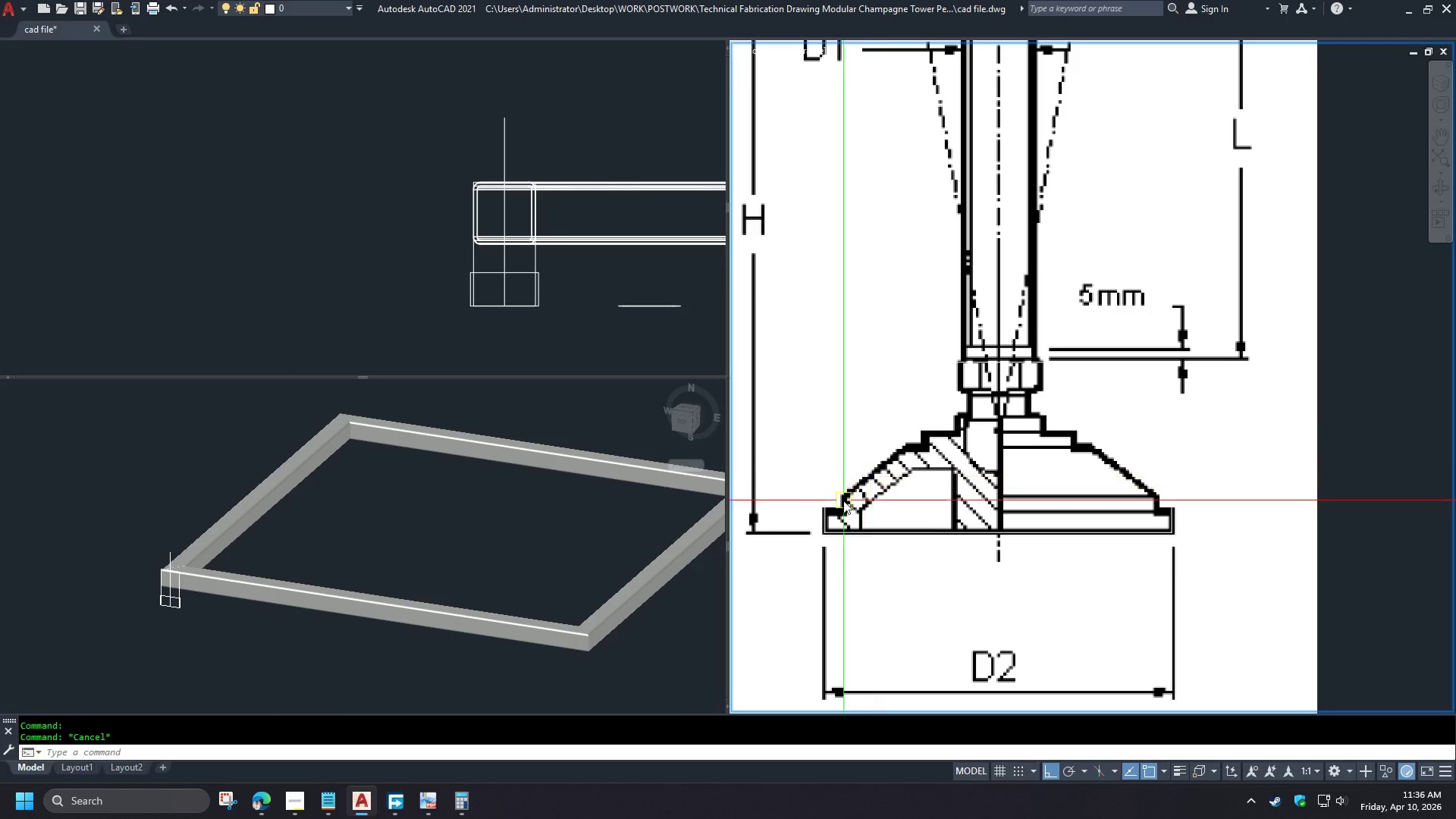 
scroll: coordinate [839, 504], scroll_direction: up, amount: 1.0
 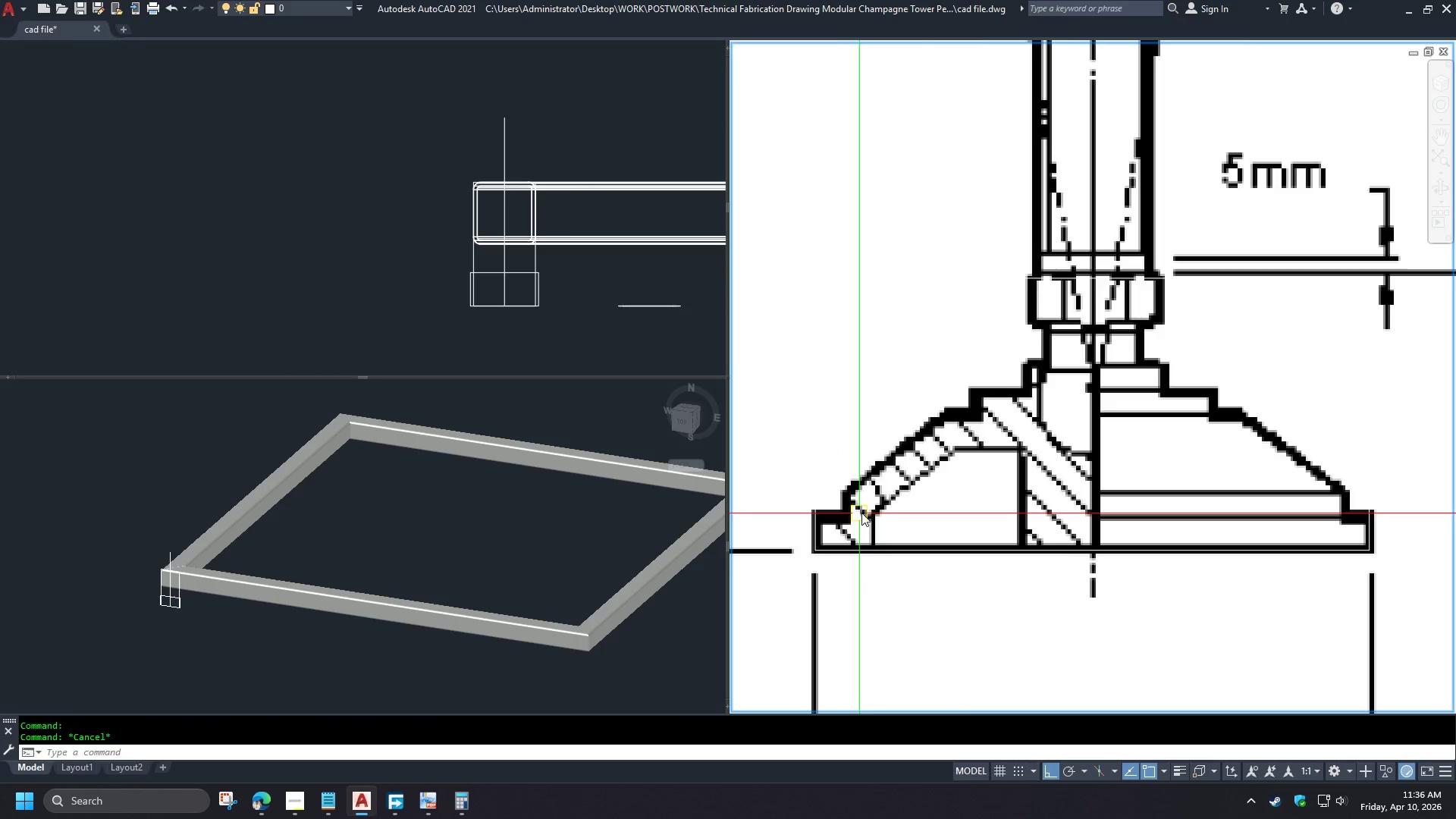 
scroll: coordinate [866, 504], scroll_direction: down, amount: 1.0
 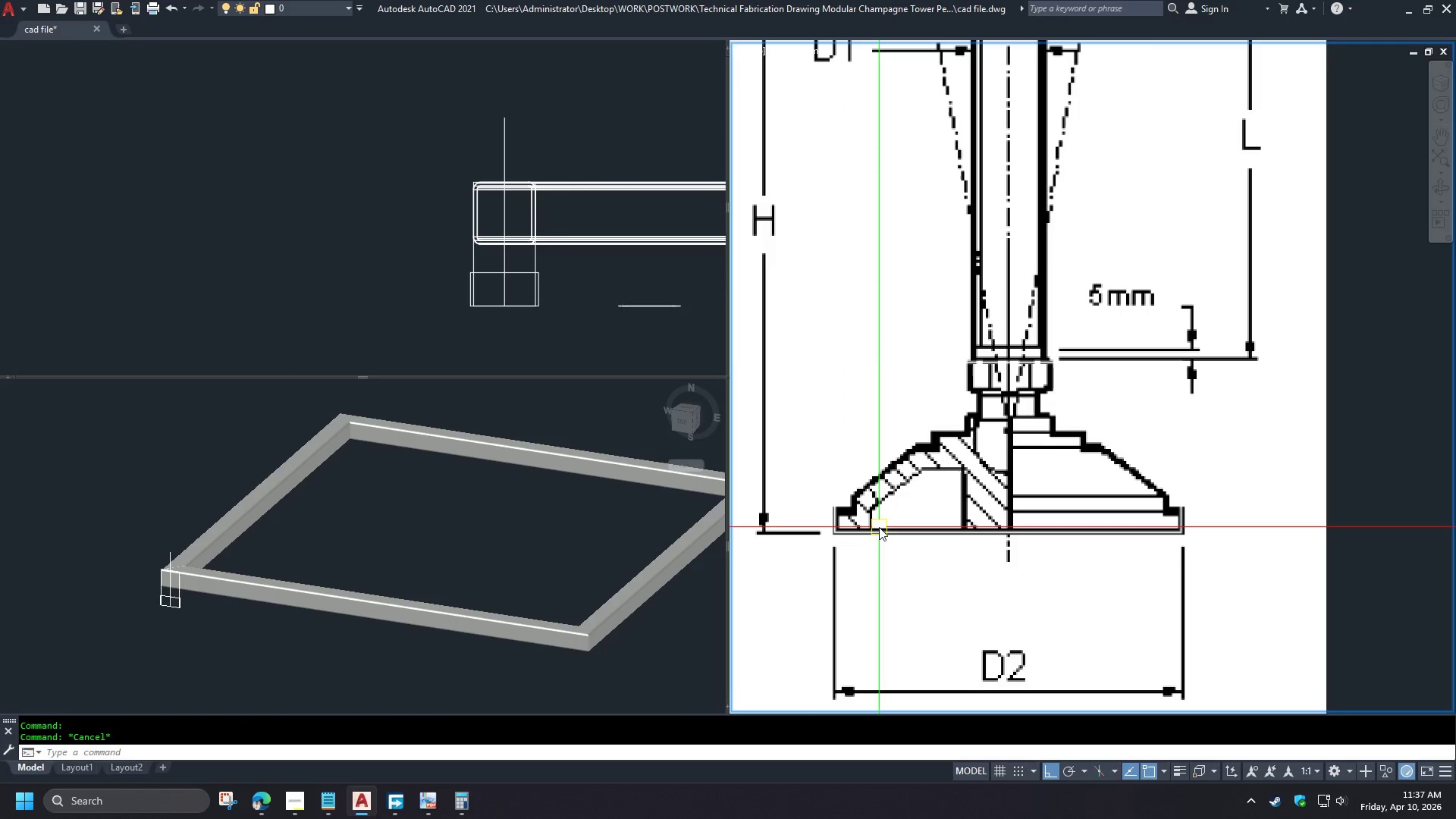 
left_click([879, 527])
 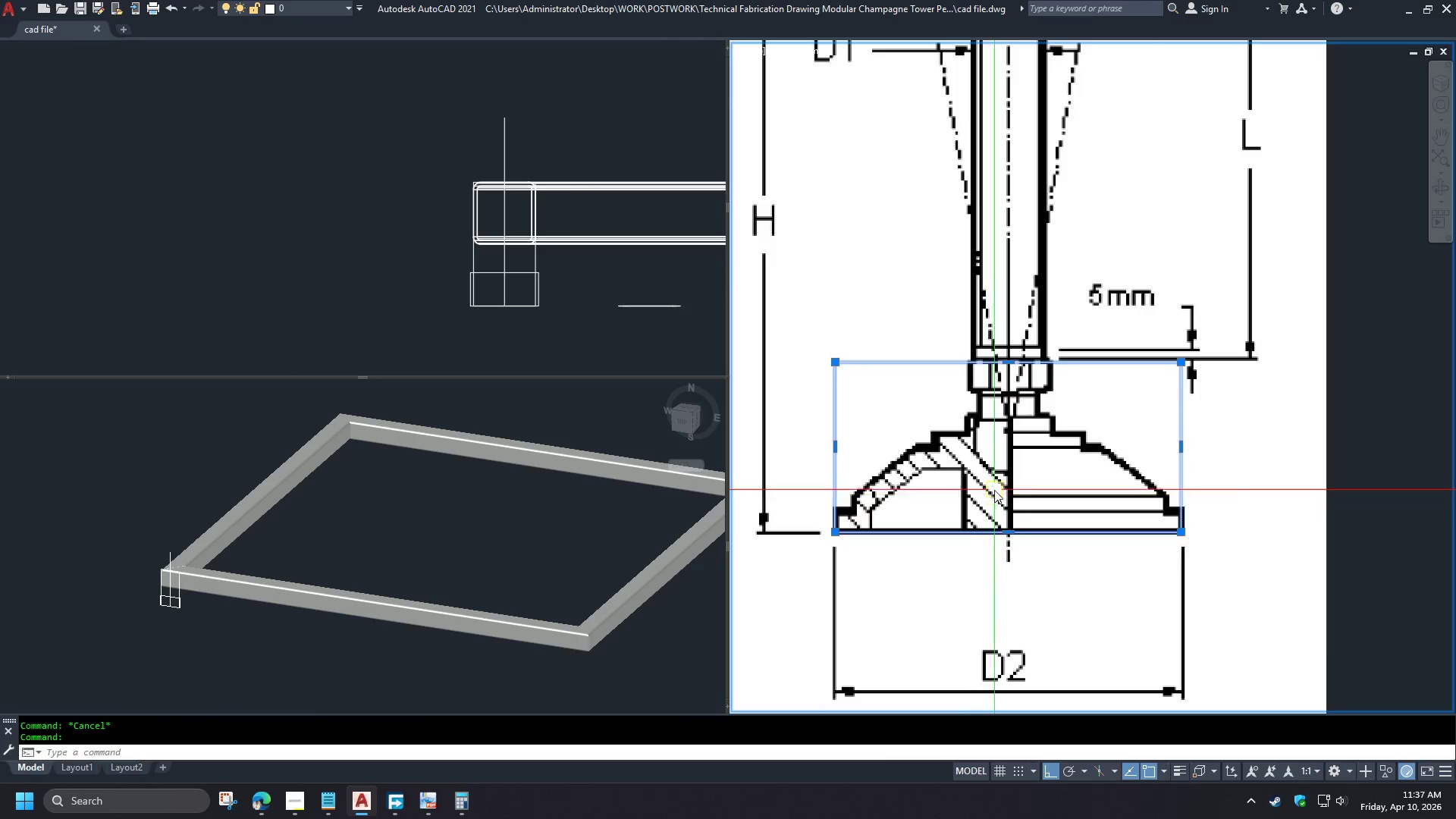 
scroll: coordinate [994, 490], scroll_direction: down, amount: 2.0
 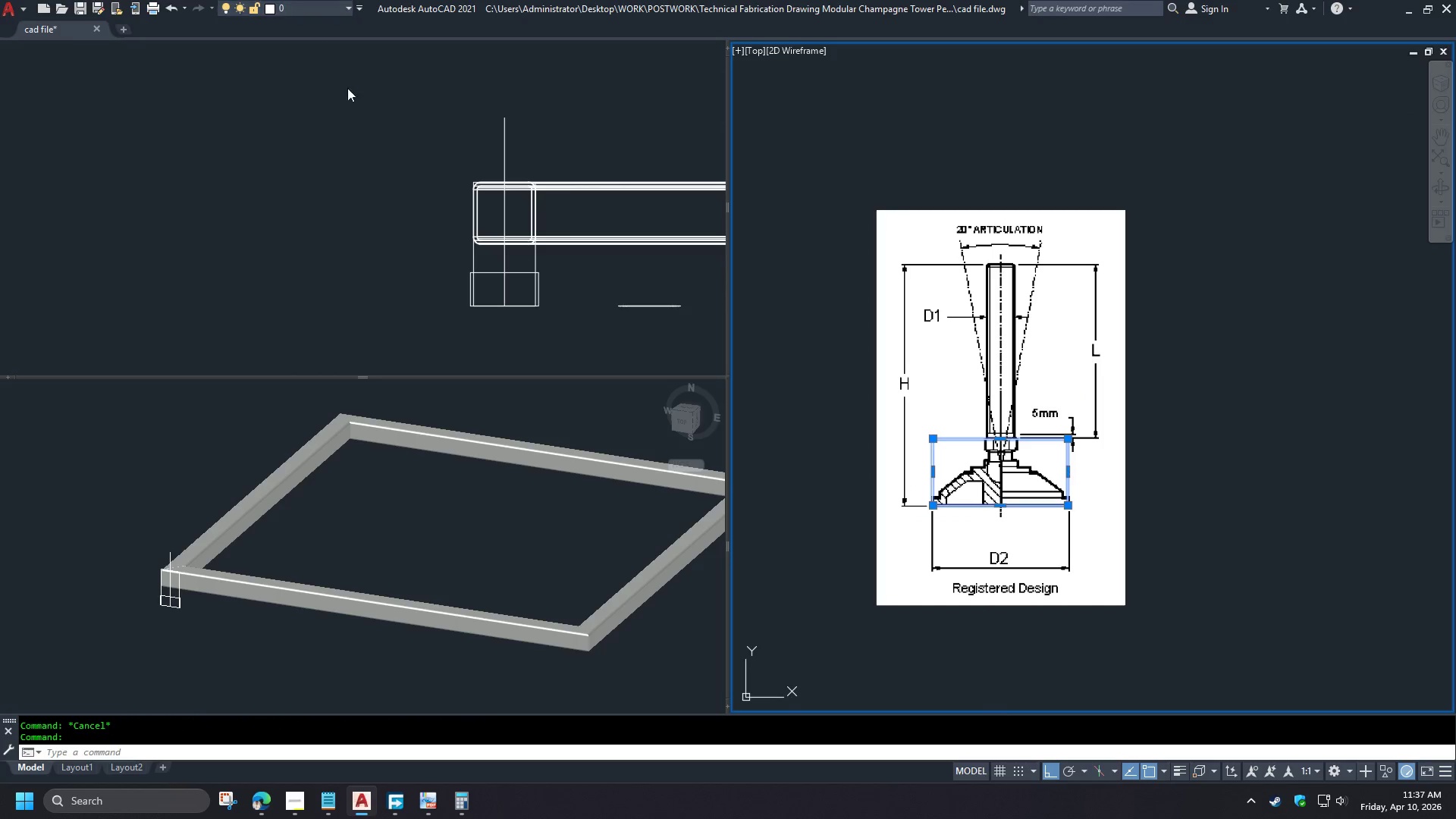 
key(Control+1)
 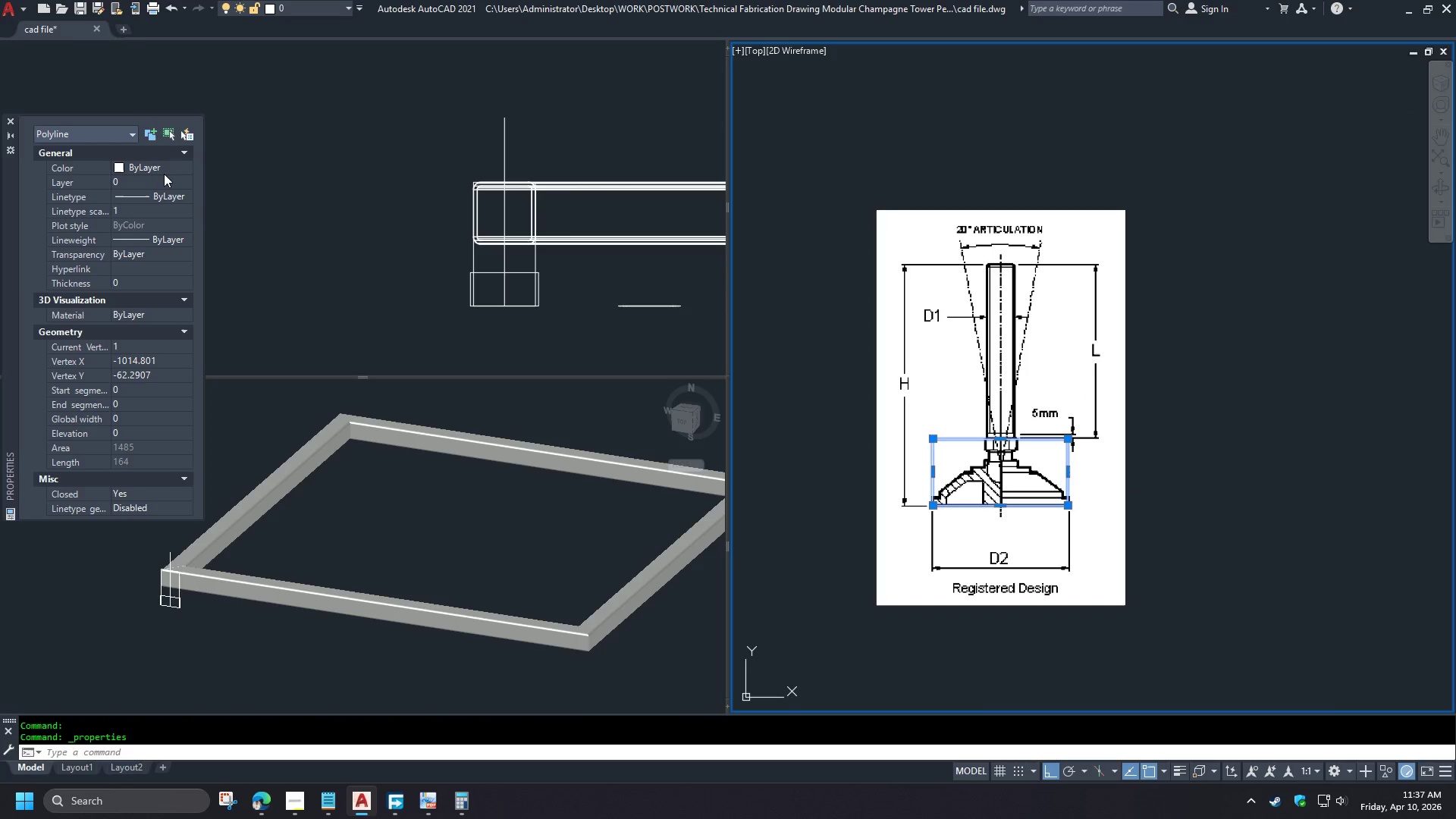 
double_click([161, 169])
 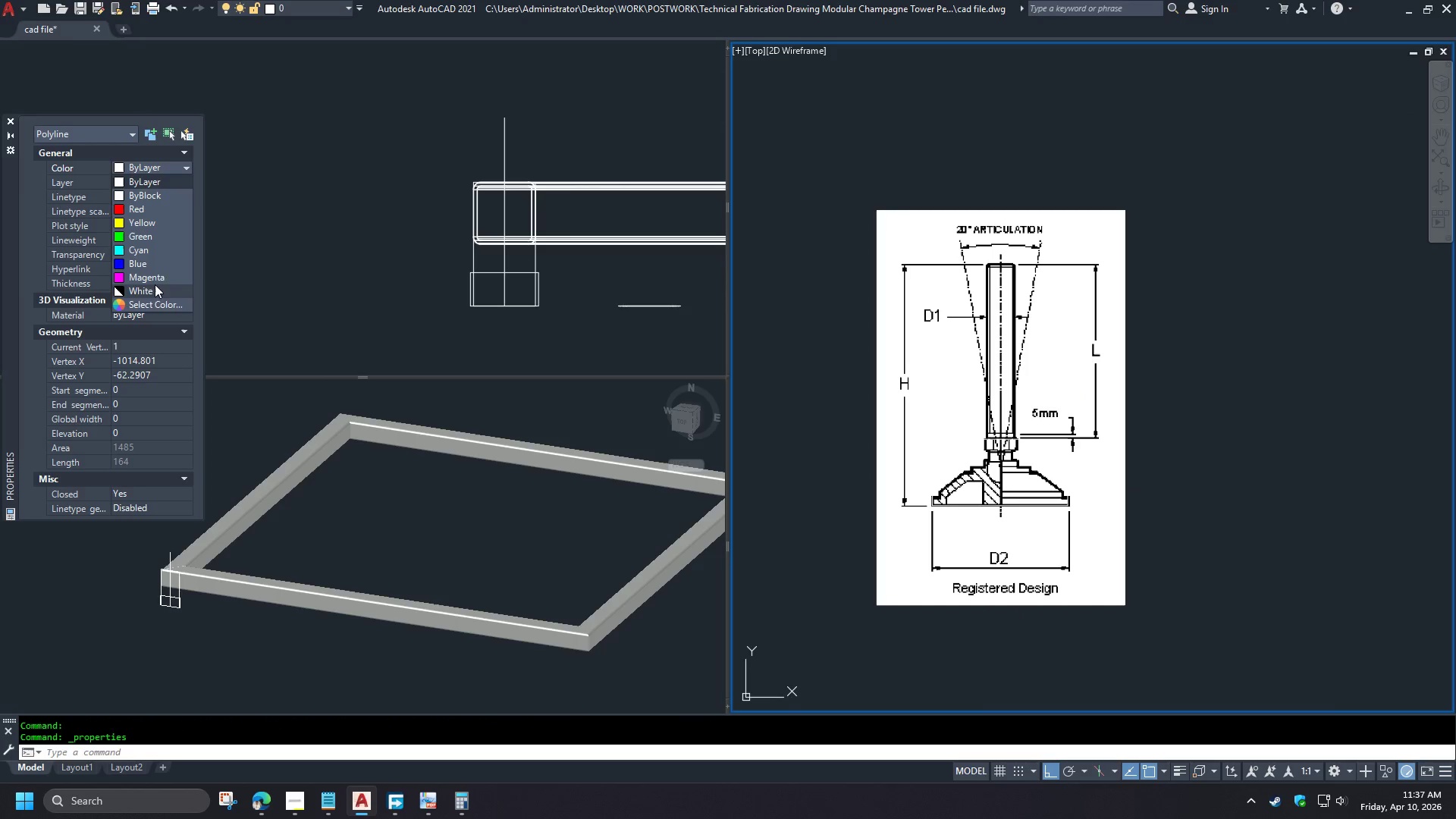 
left_click([152, 275])
 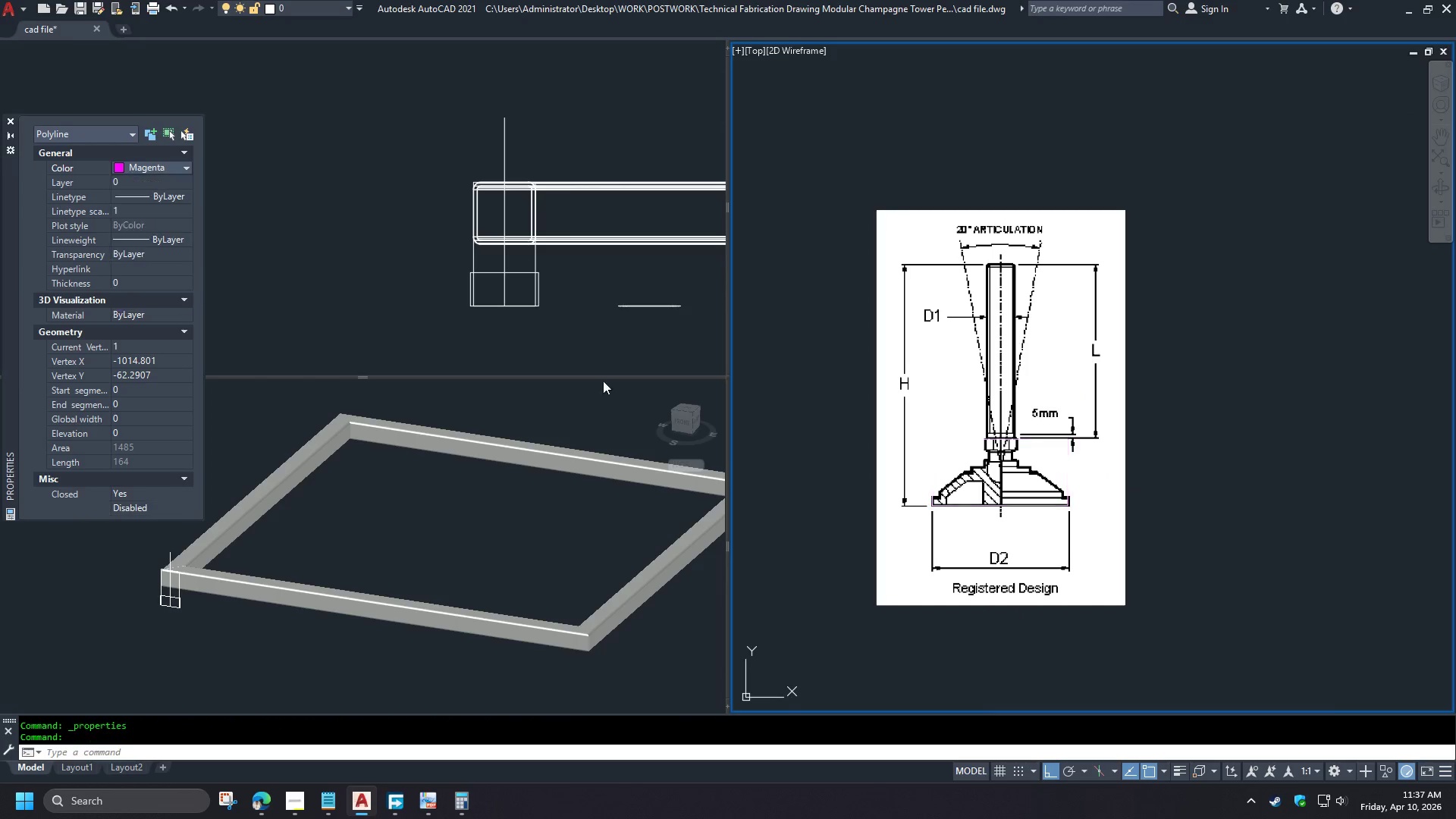 
key(Control+ControlLeft)
 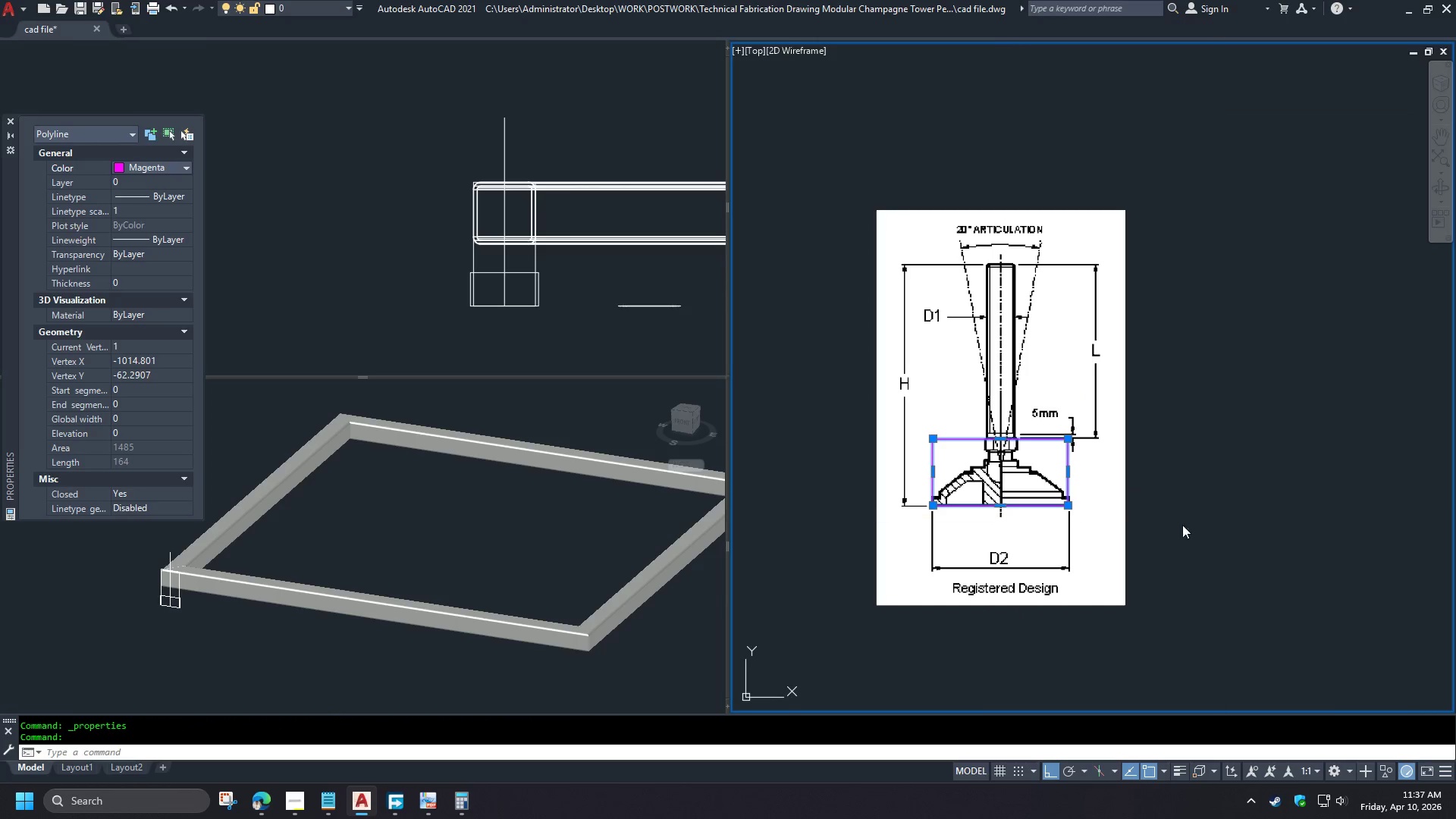 
key(Control+1)
 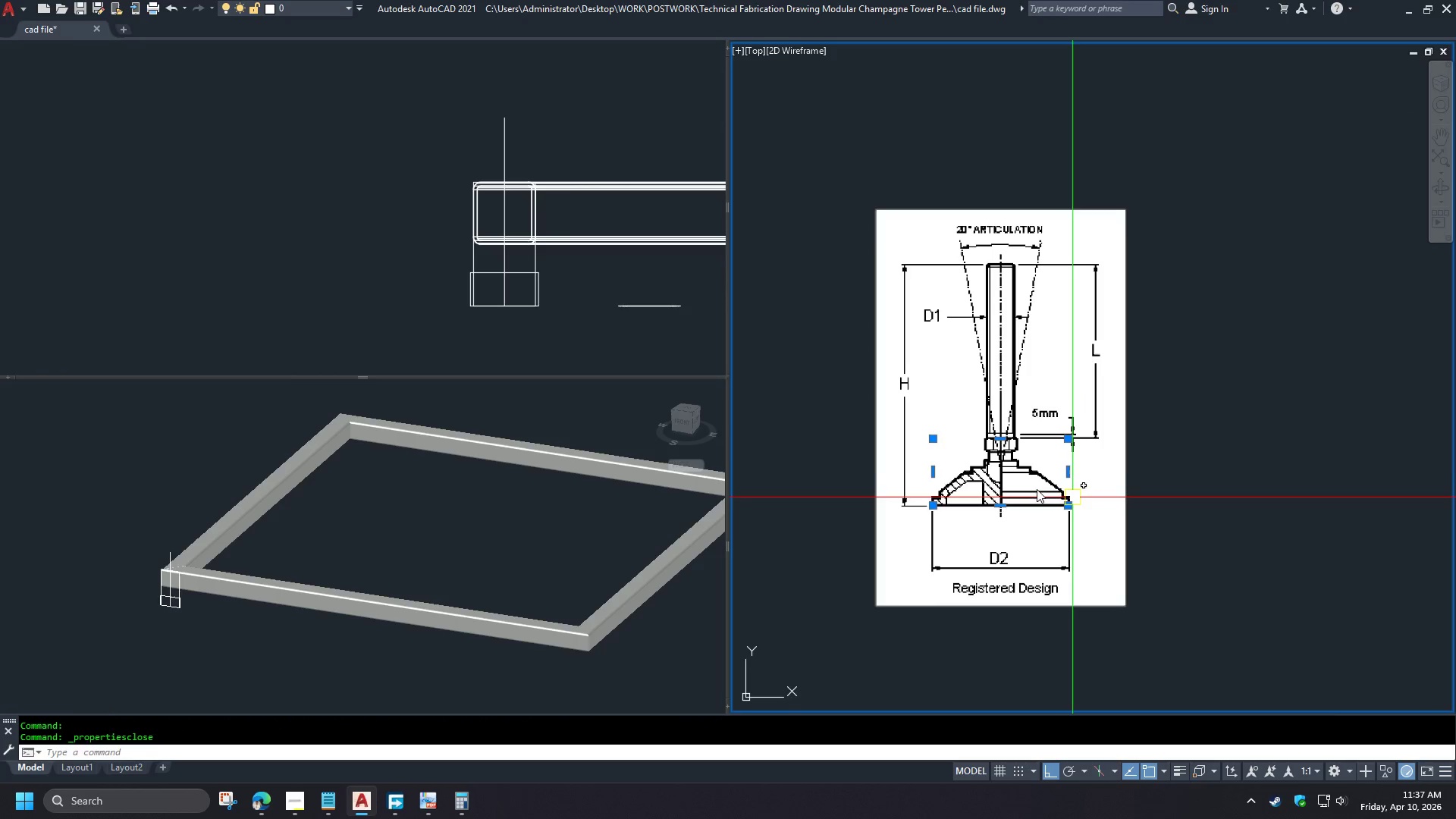 
key(Escape)
 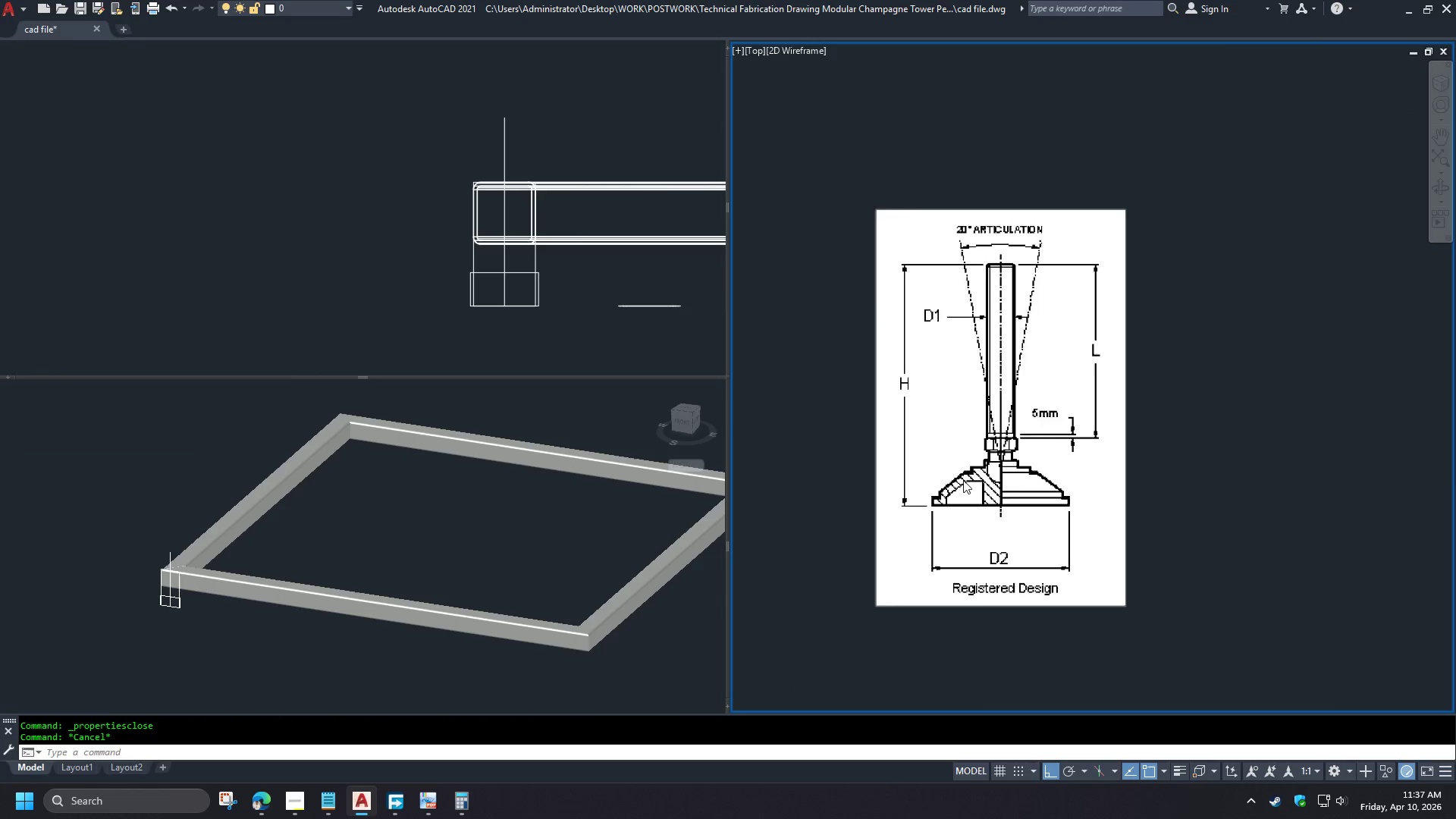 
scroll: coordinate [960, 482], scroll_direction: up, amount: 3.0
 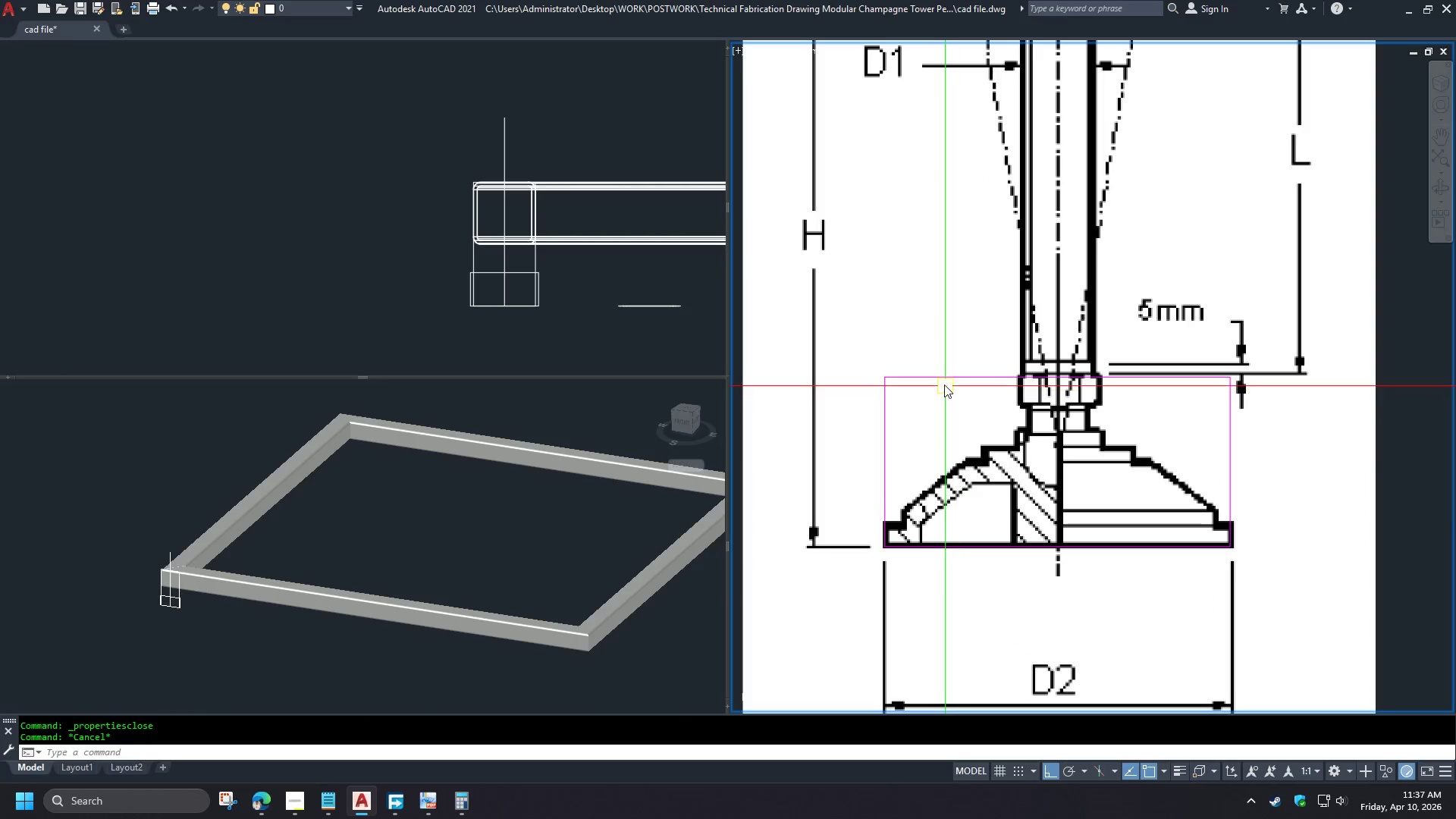 
left_click([939, 371])
 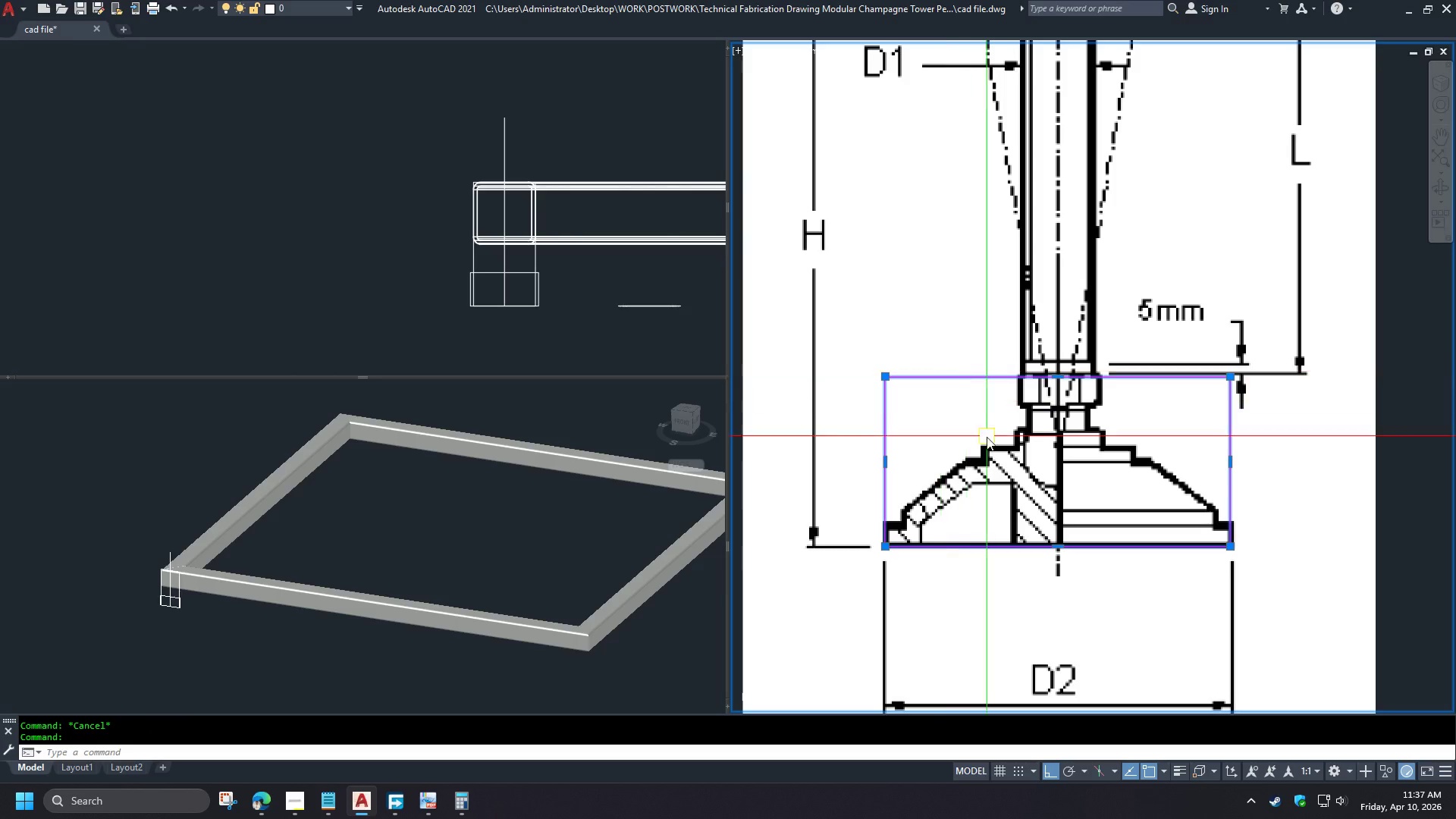 
key(X)
 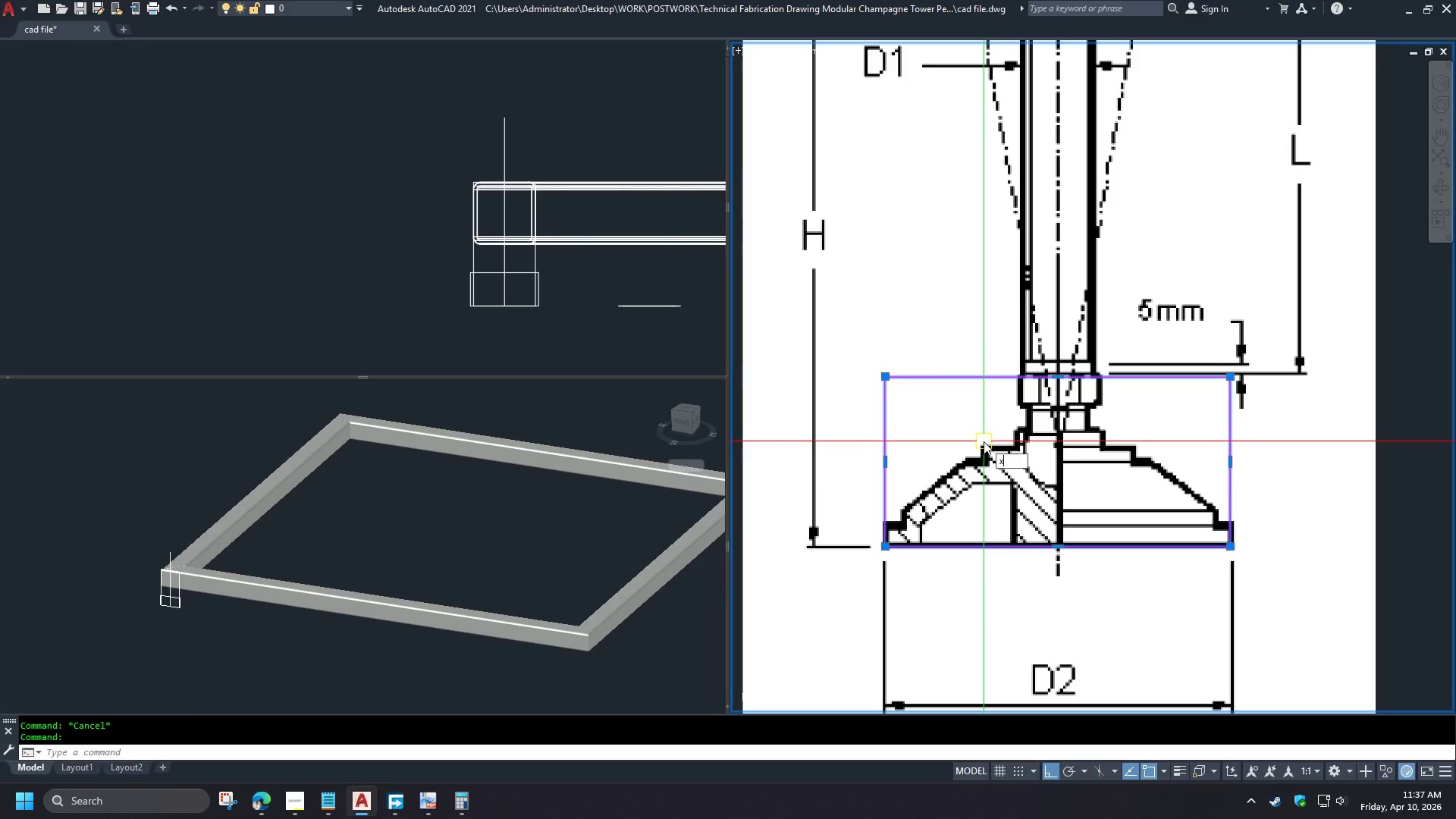 
key(Space)
 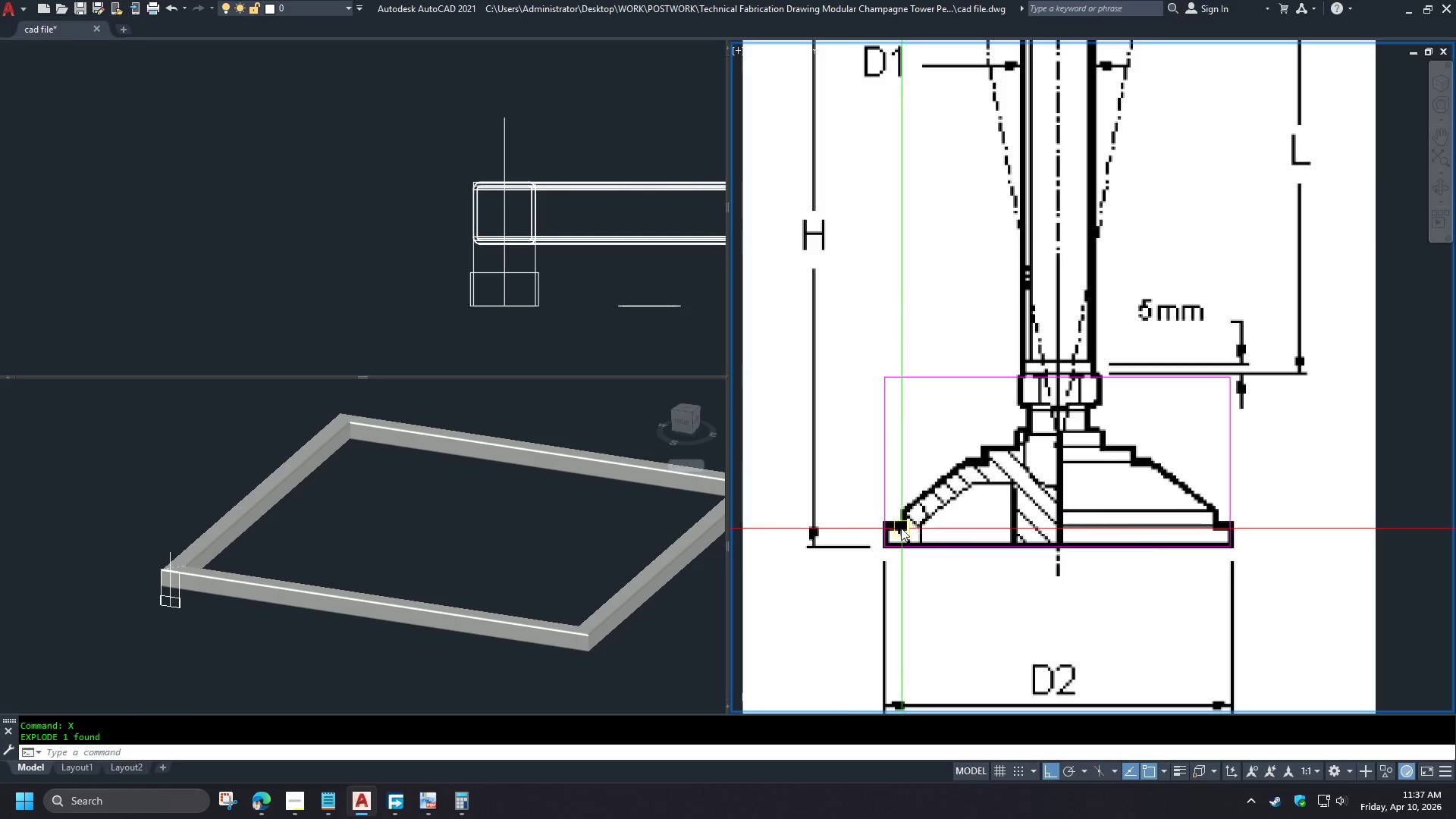 
scroll: coordinate [901, 516], scroll_direction: up, amount: 2.0
 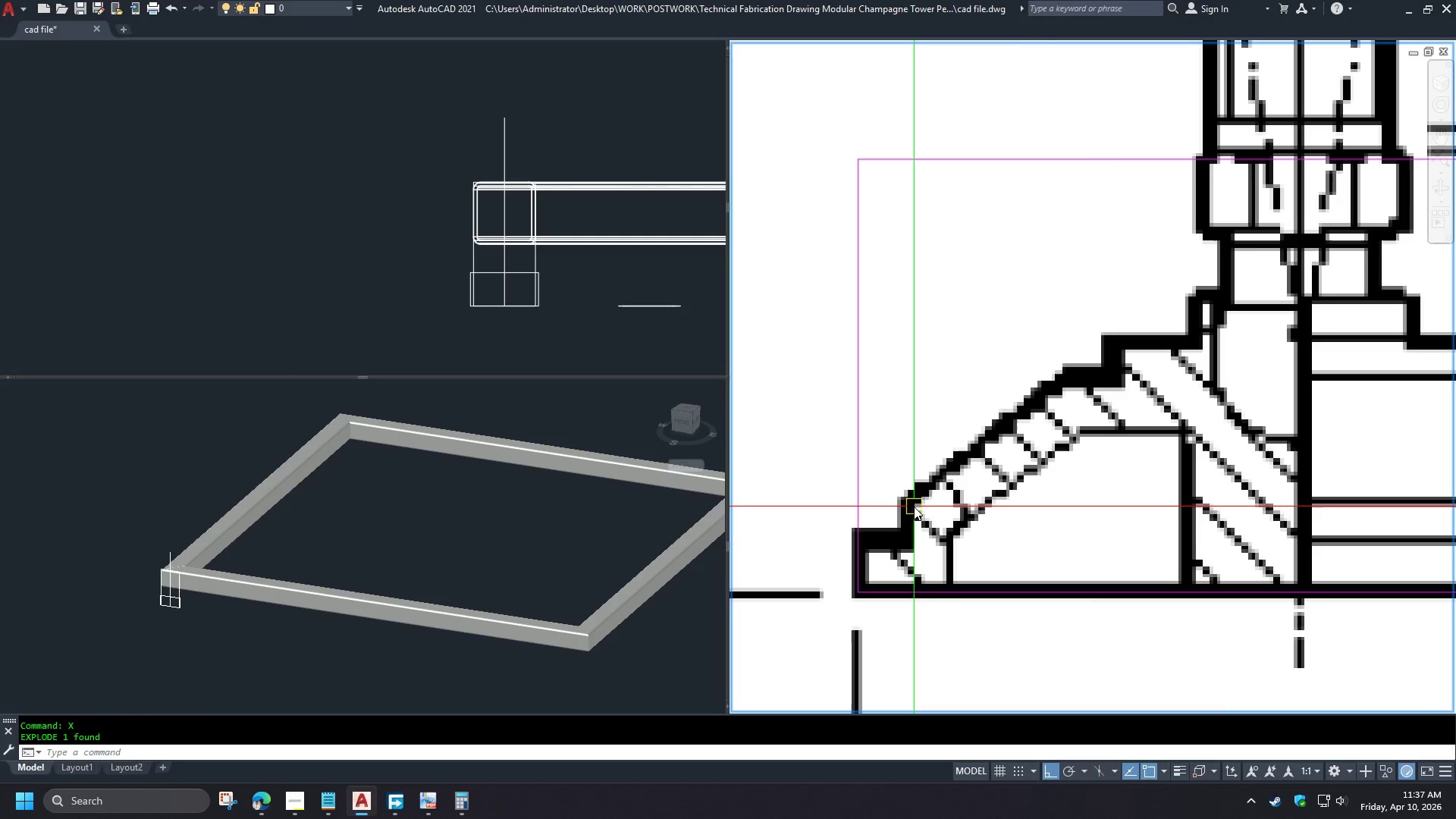 
key(O)
 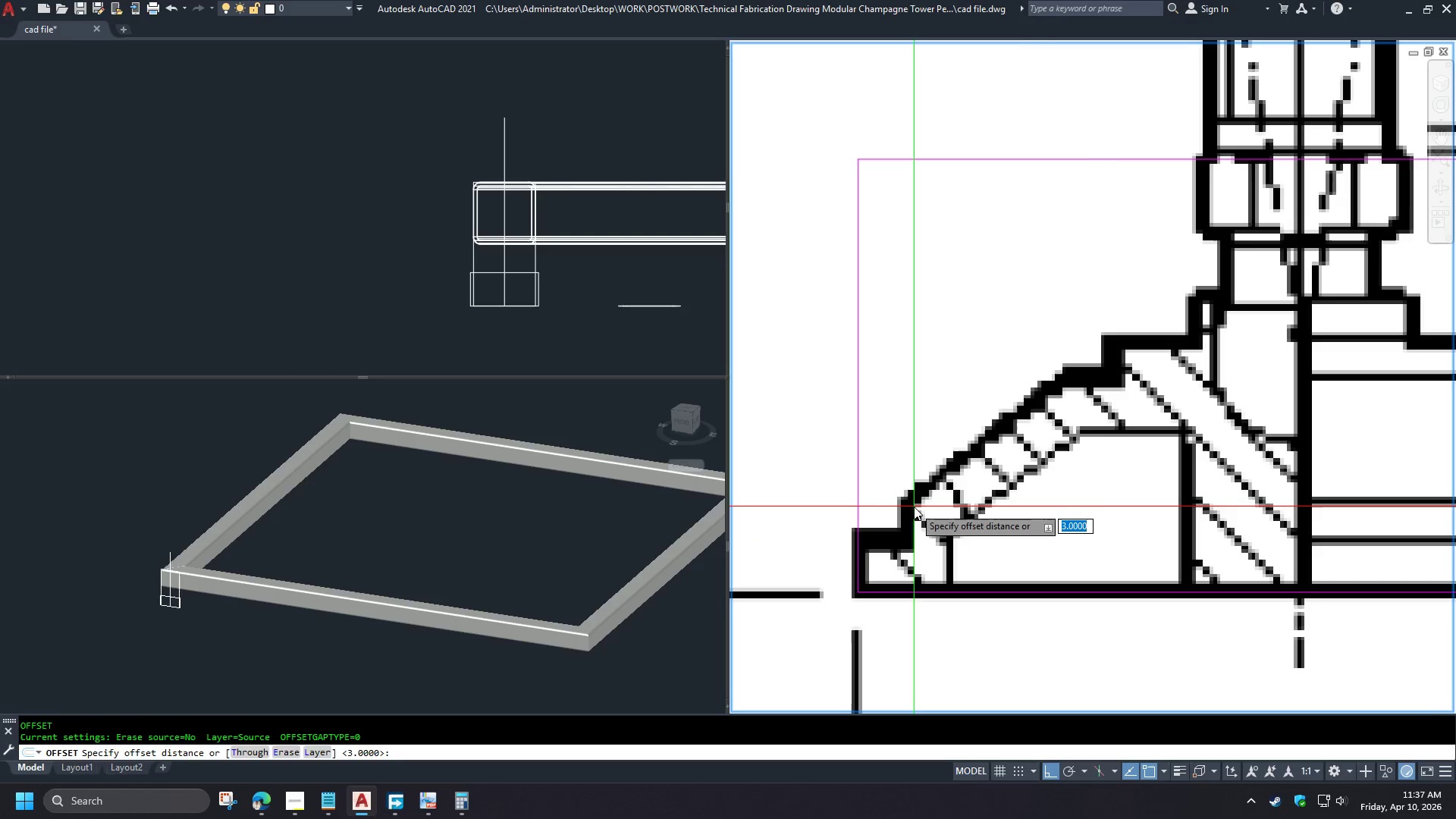 
key(Space)
 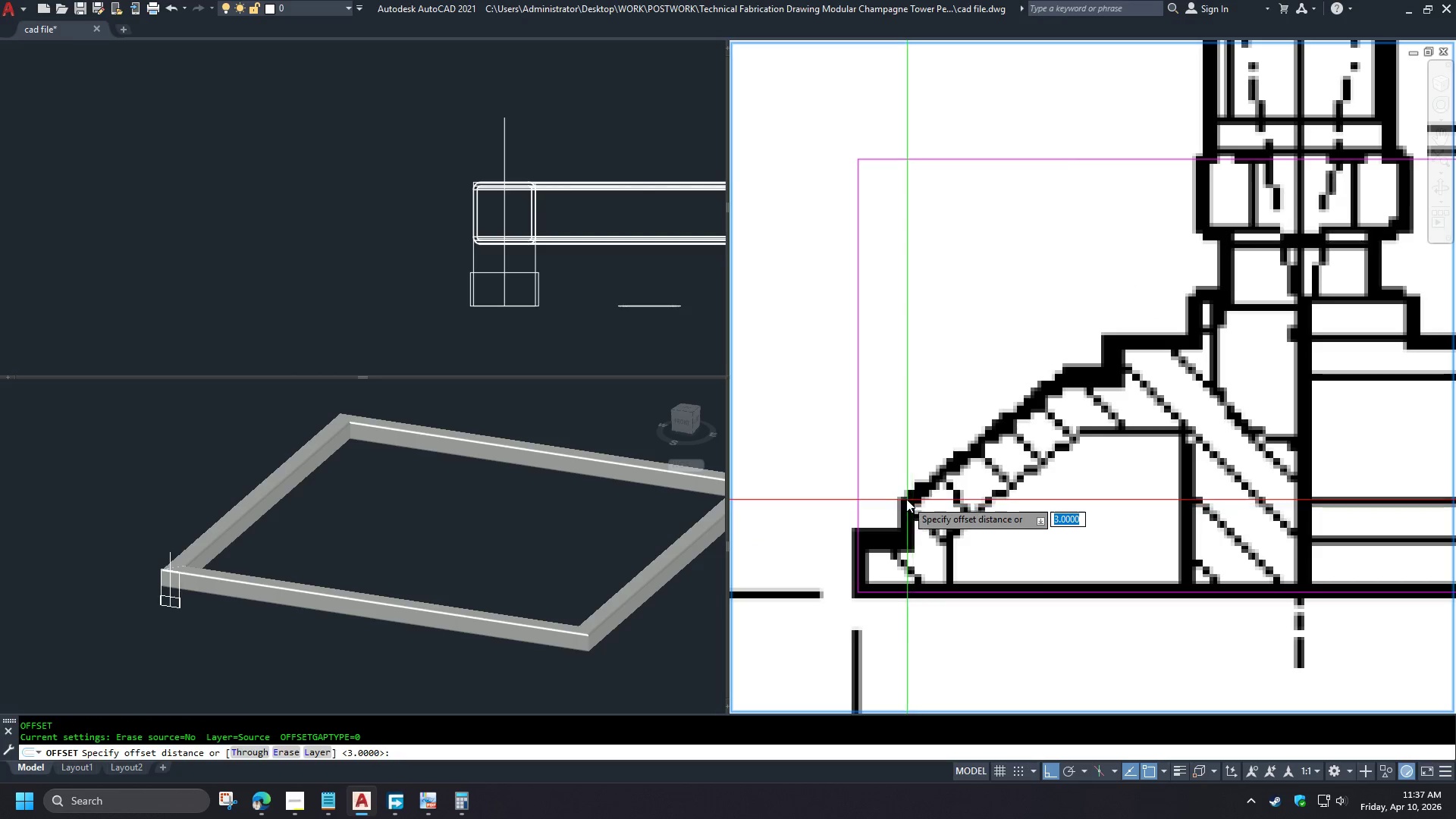 
key(T)
 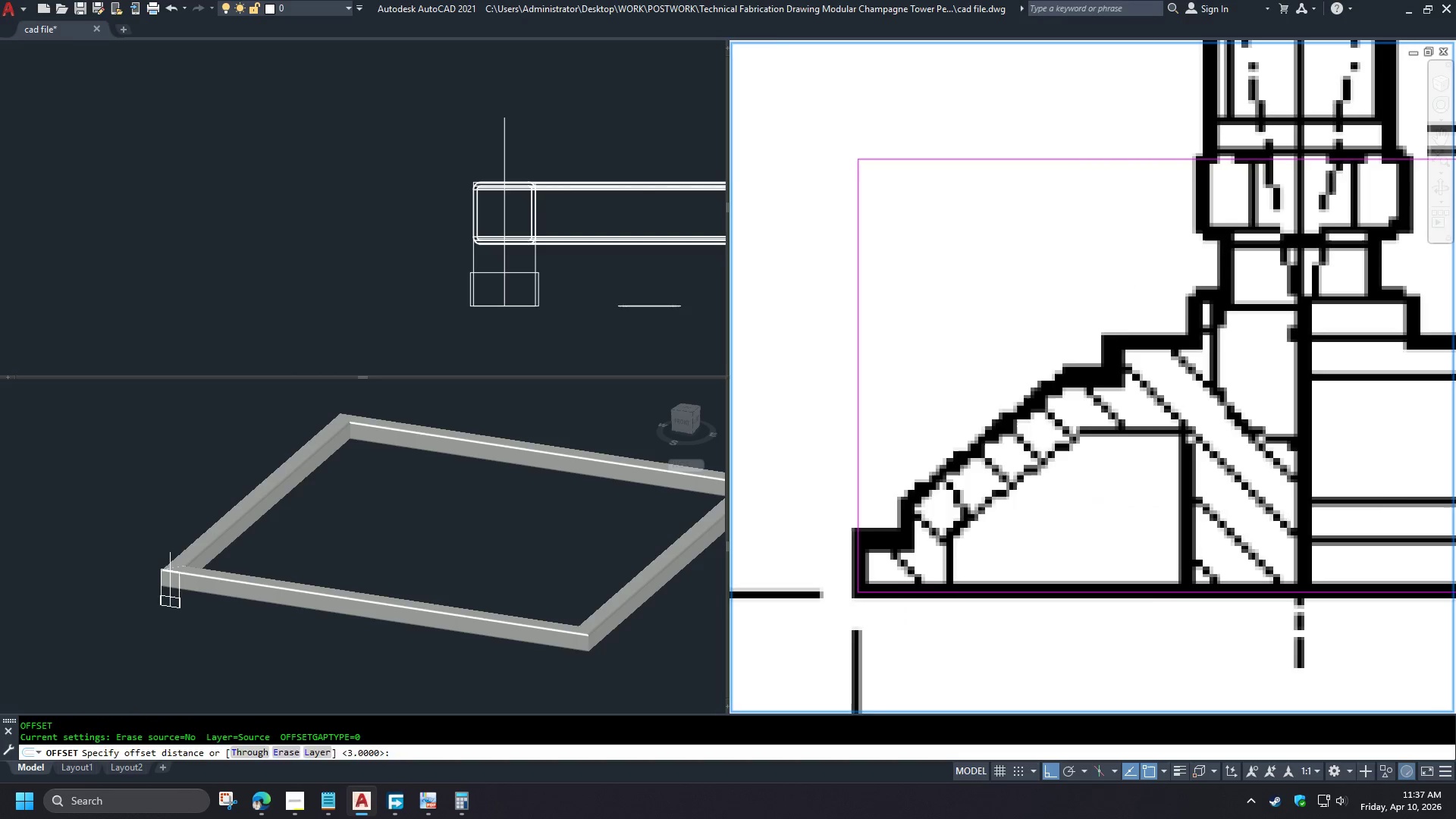 
key(Space)
 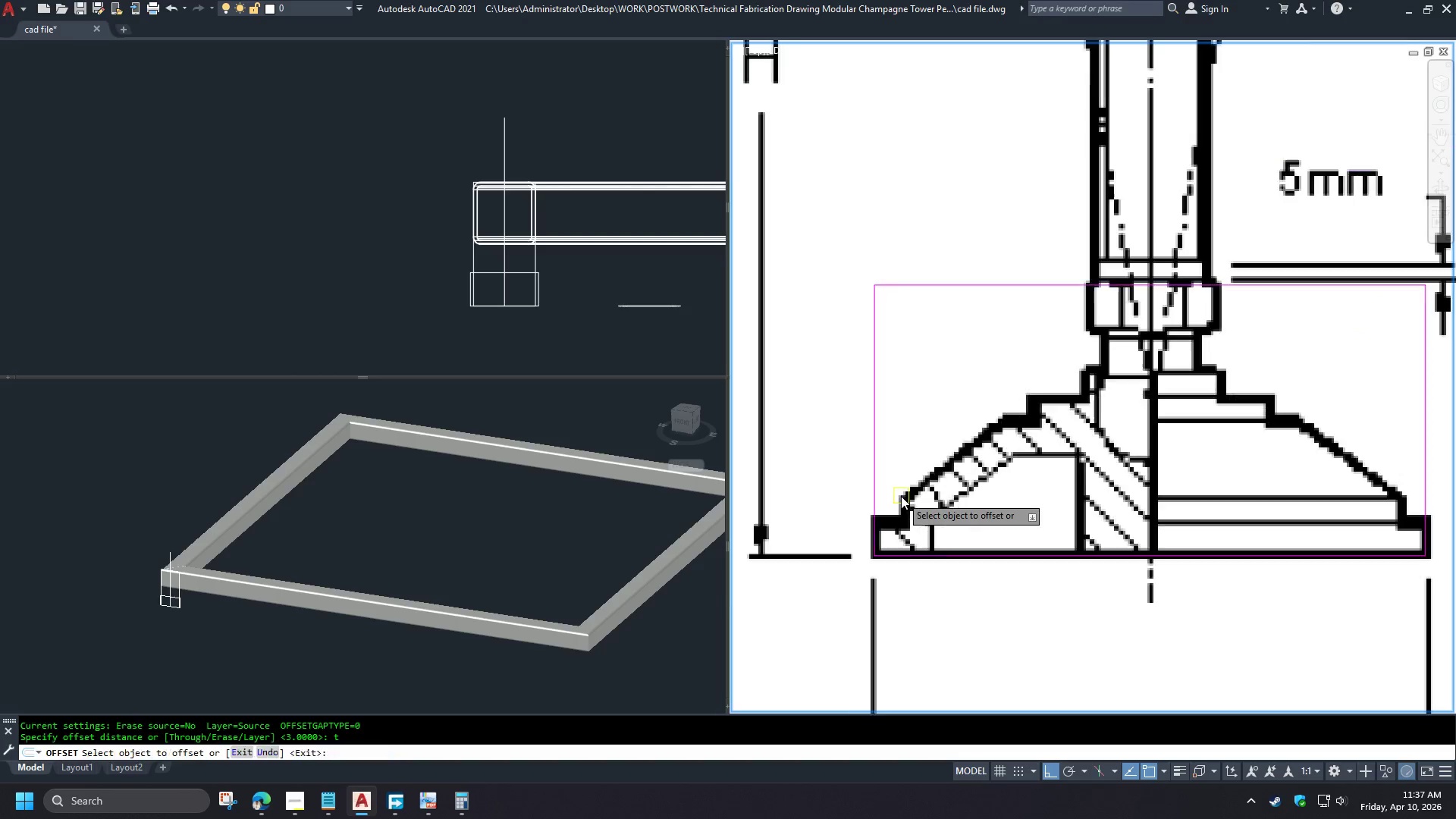 
scroll: coordinate [901, 496], scroll_direction: down, amount: 1.0
 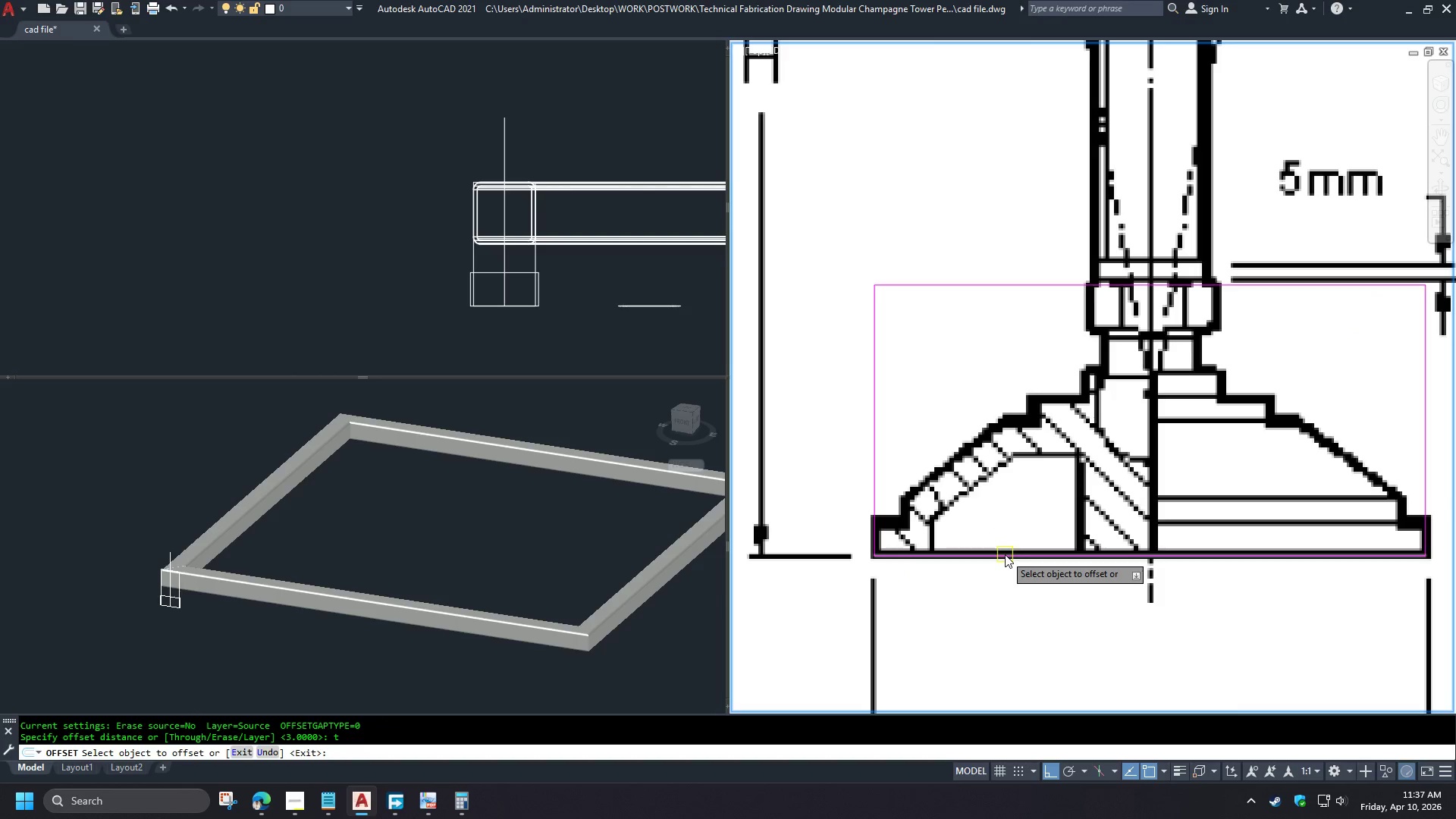 
left_click([1005, 554])
 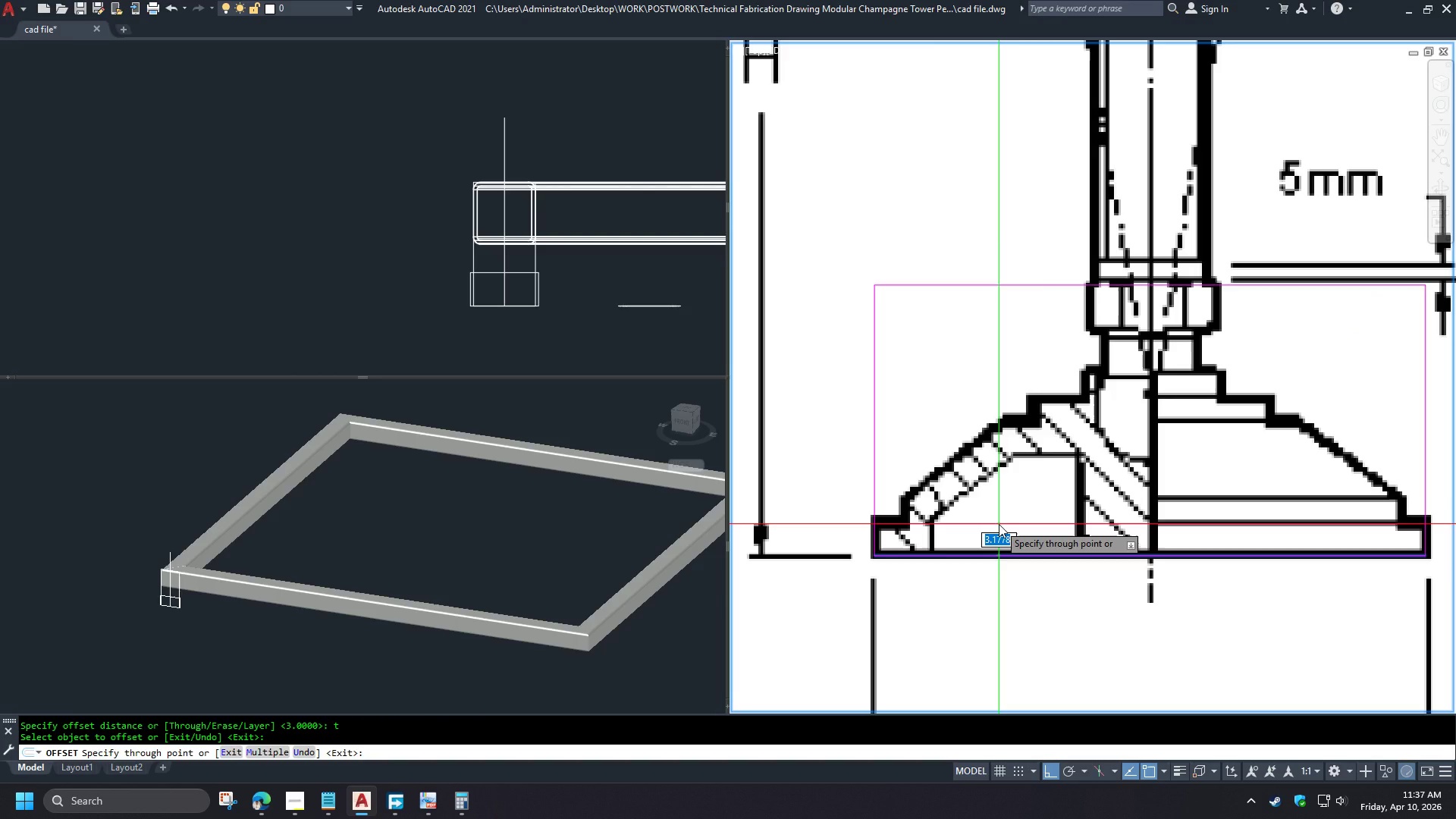 
key(3)
 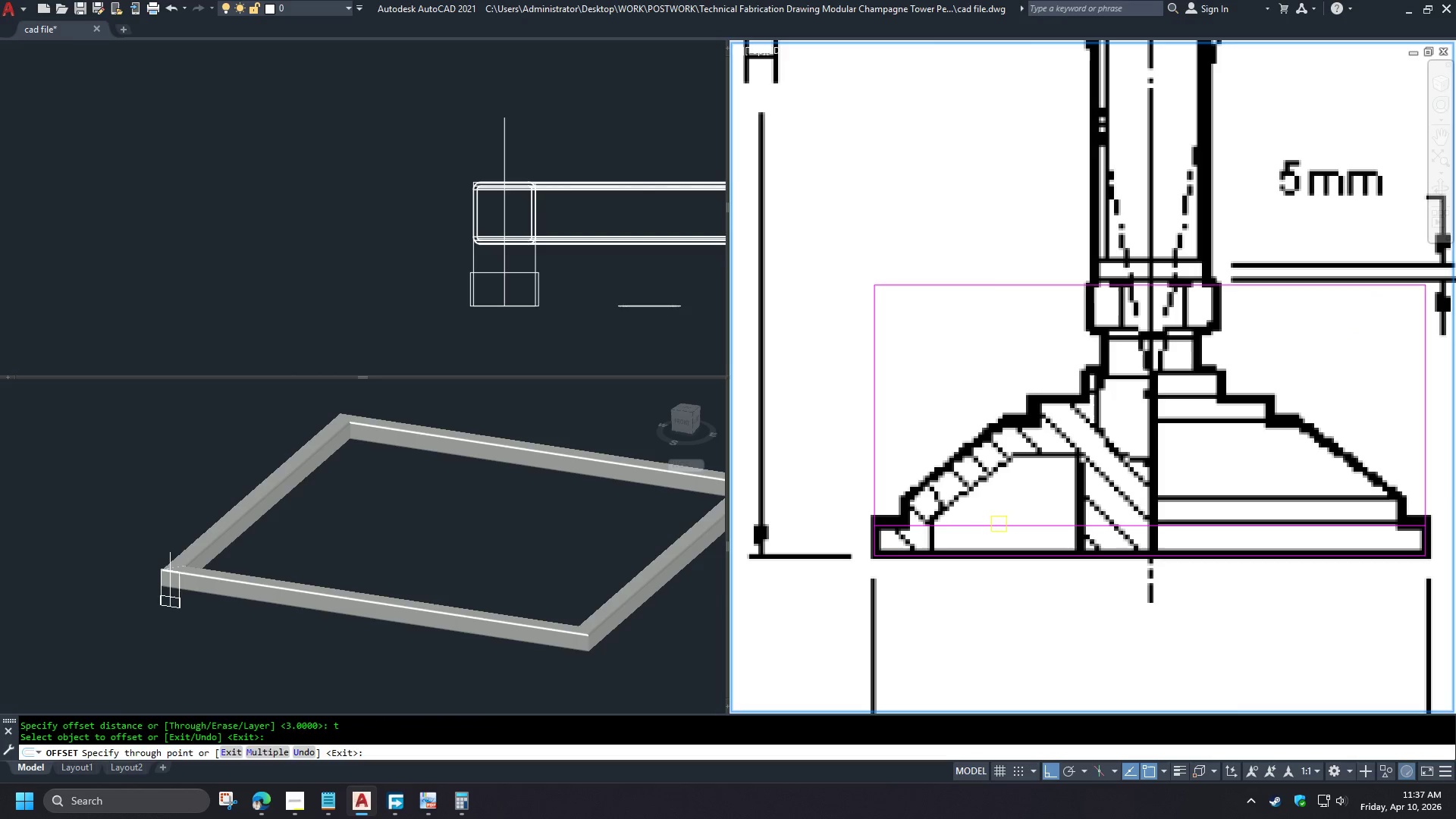 
key(Space)
 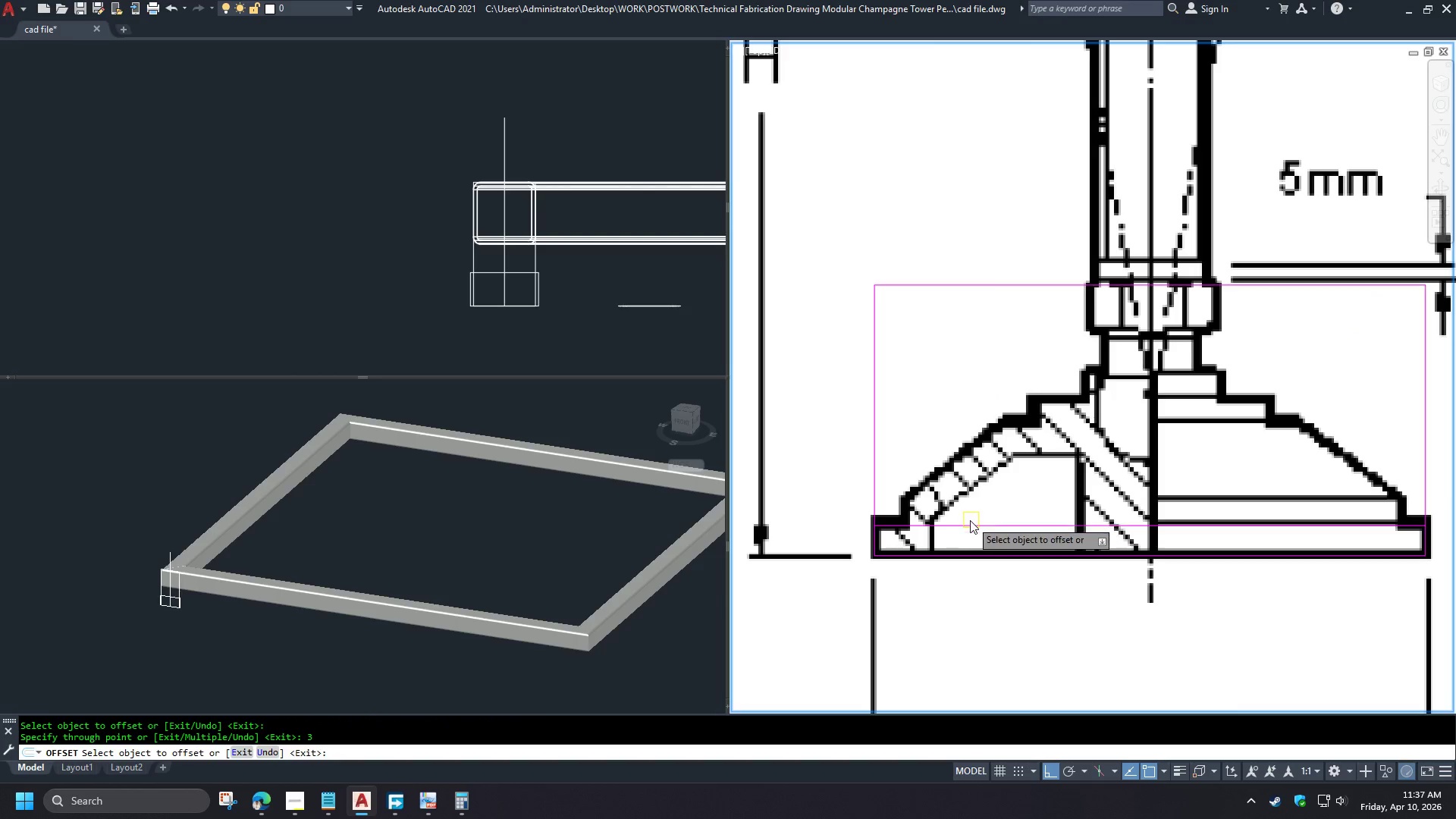 
key(Space)
 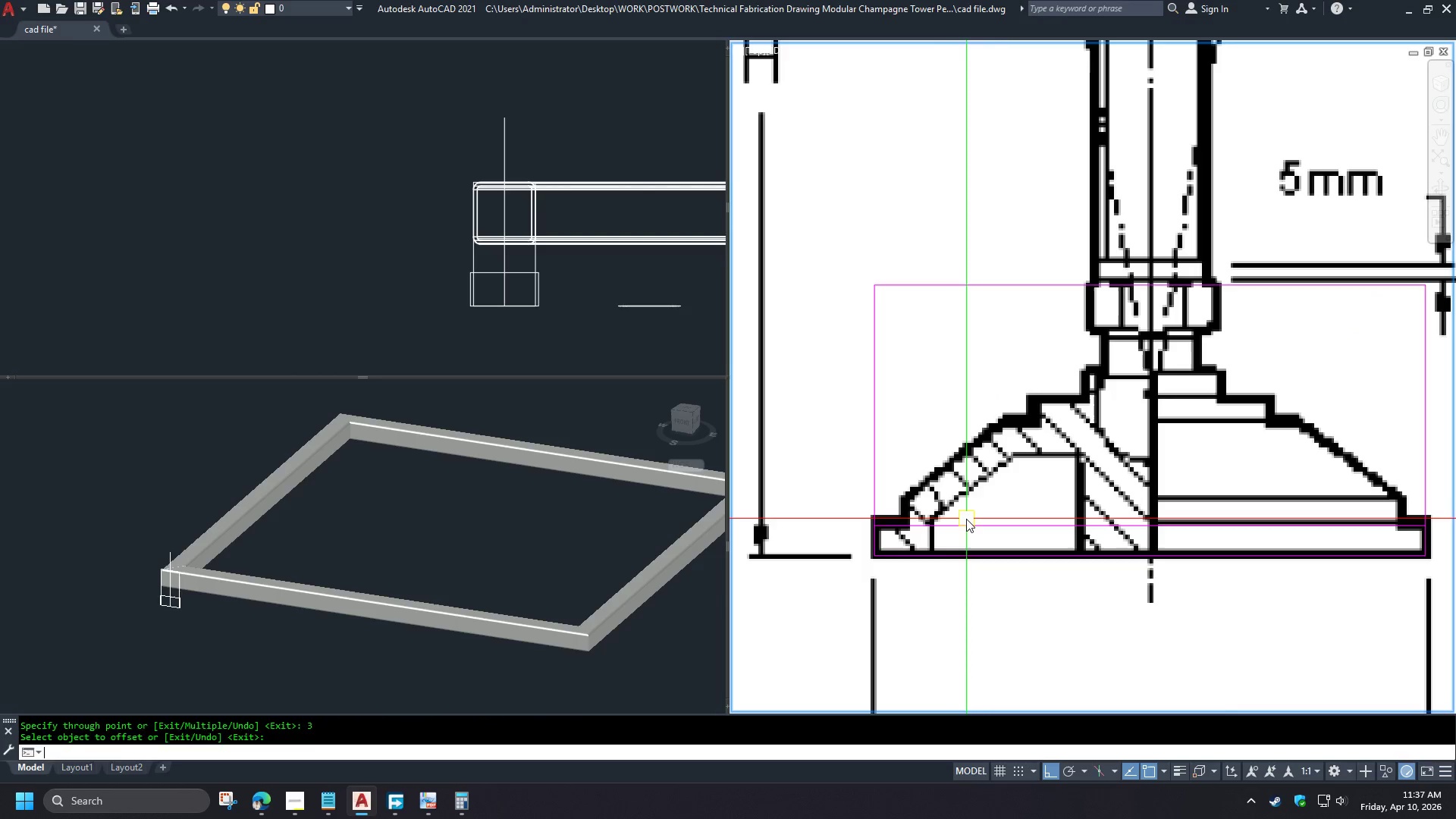 
left_click([966, 519])
 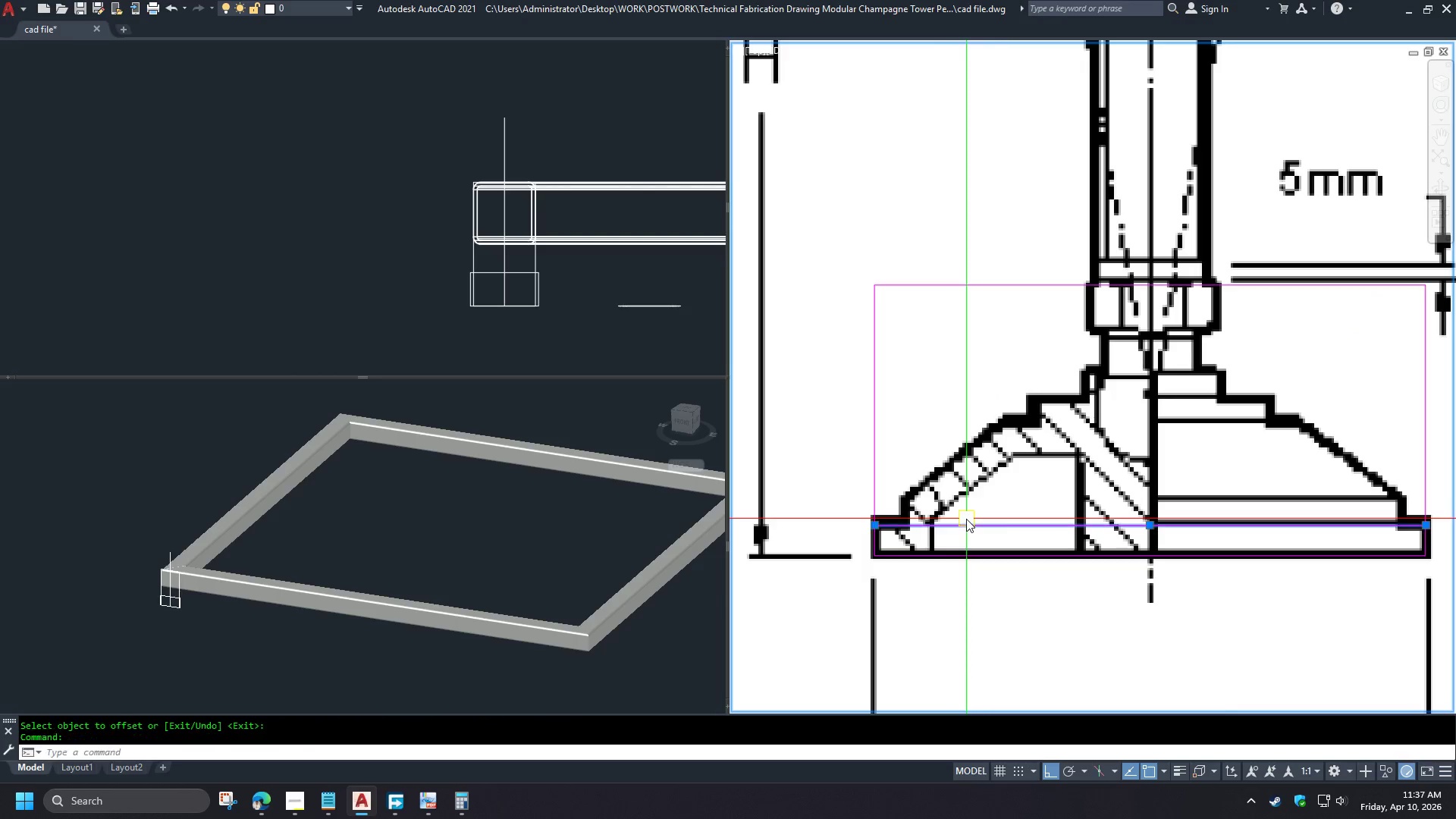 
key(E)
 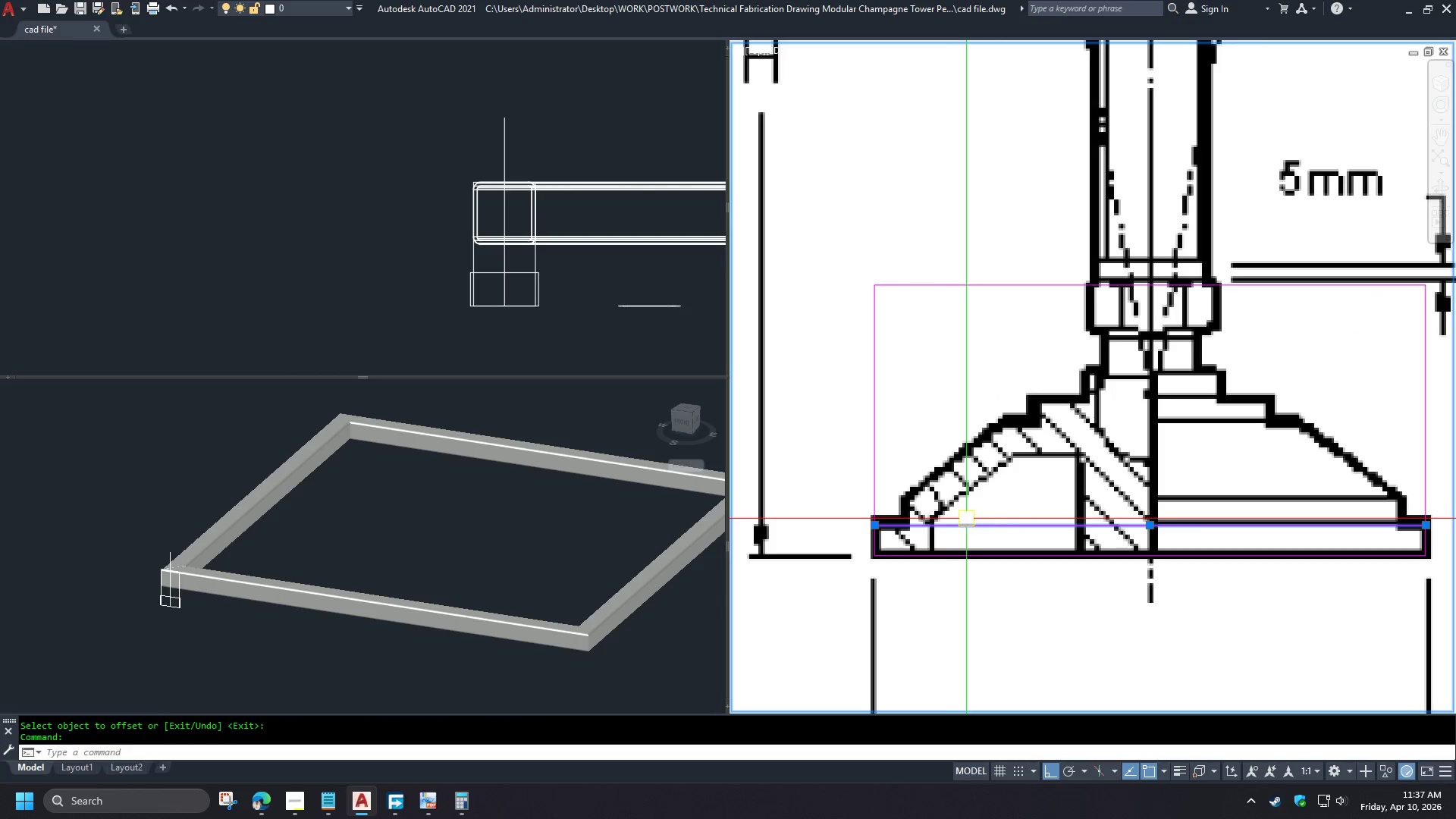 
key(Space)
 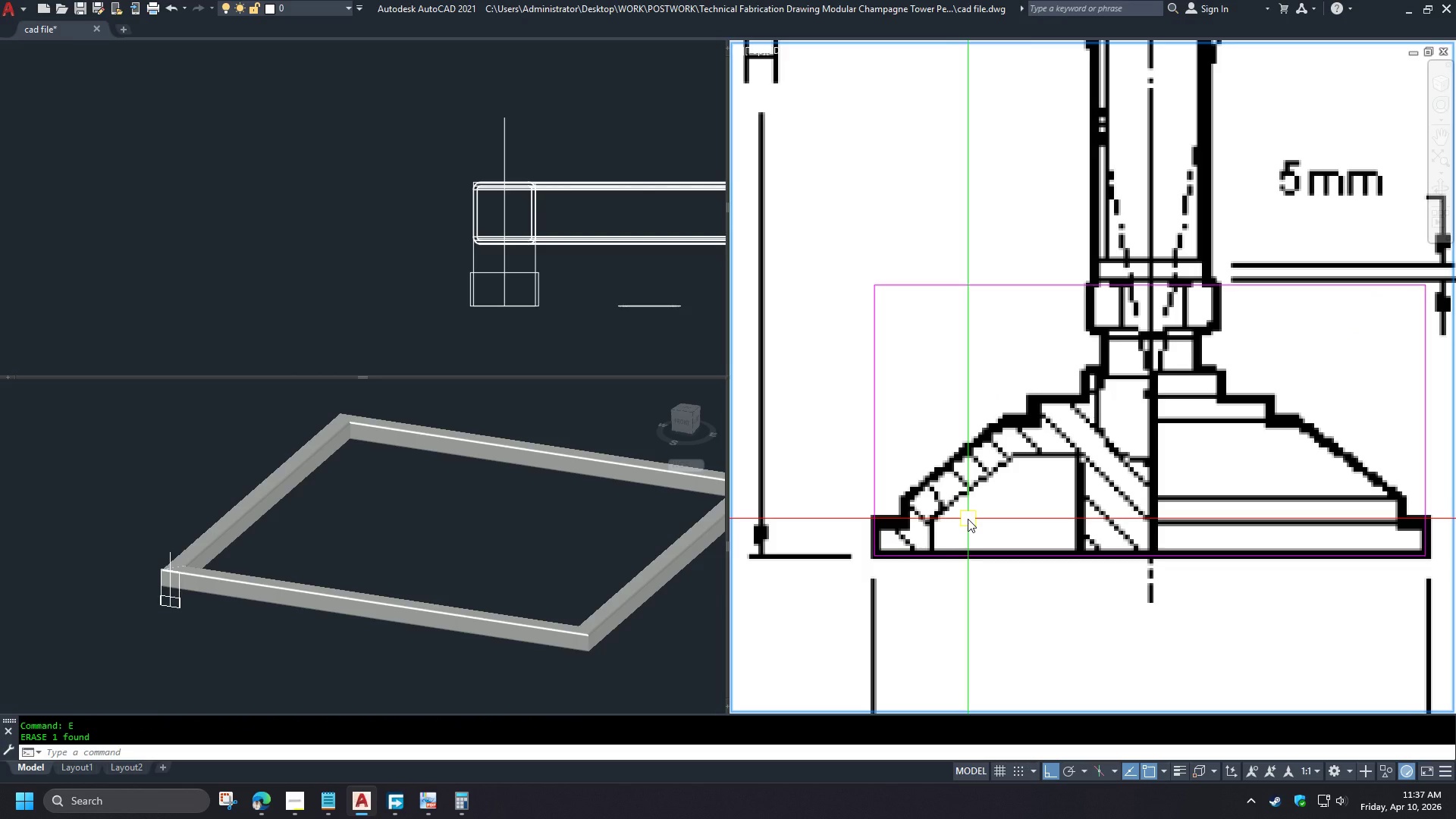 
key(O)
 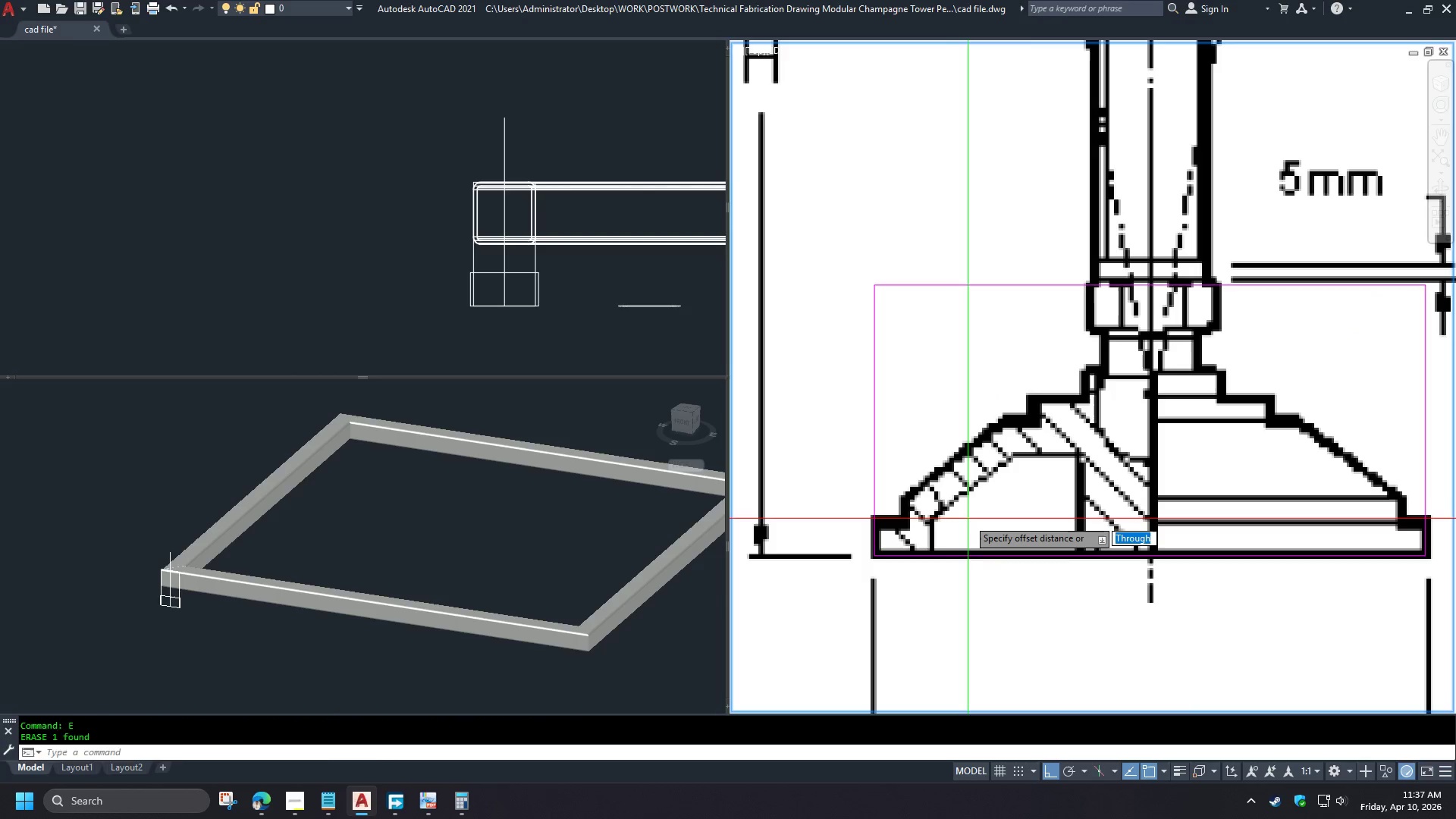 
key(Space)
 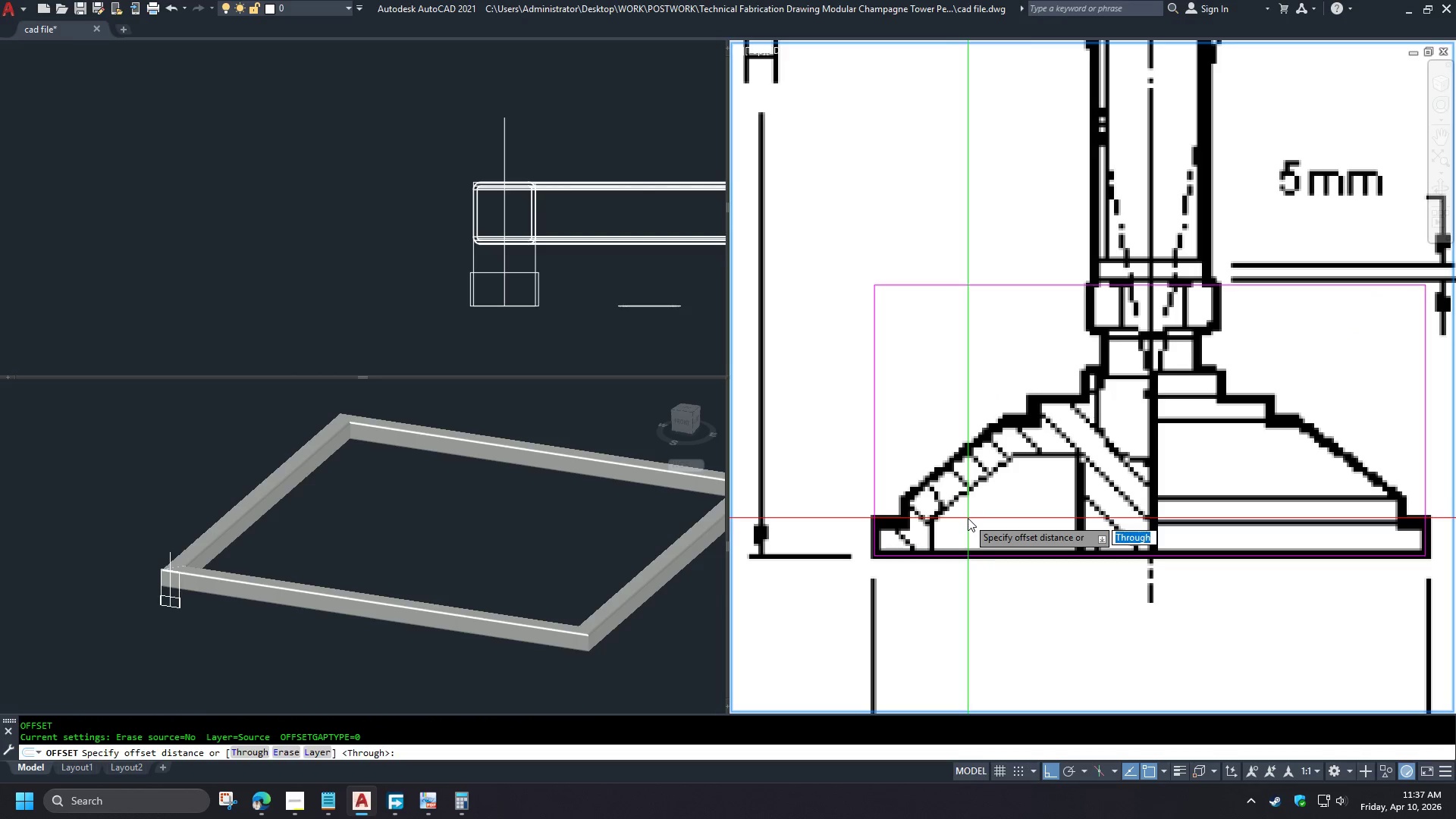 
key(5)
 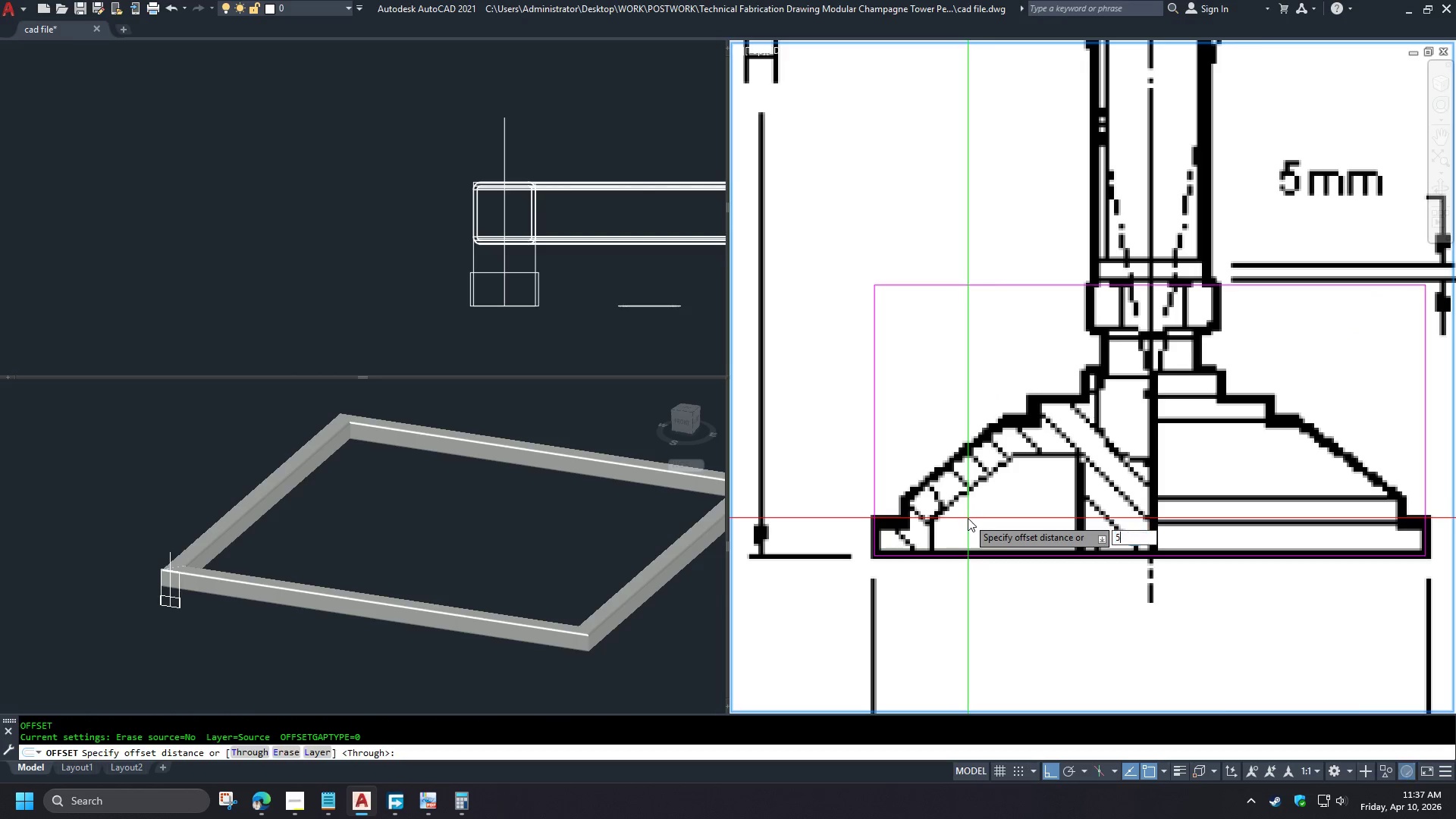 
key(Space)
 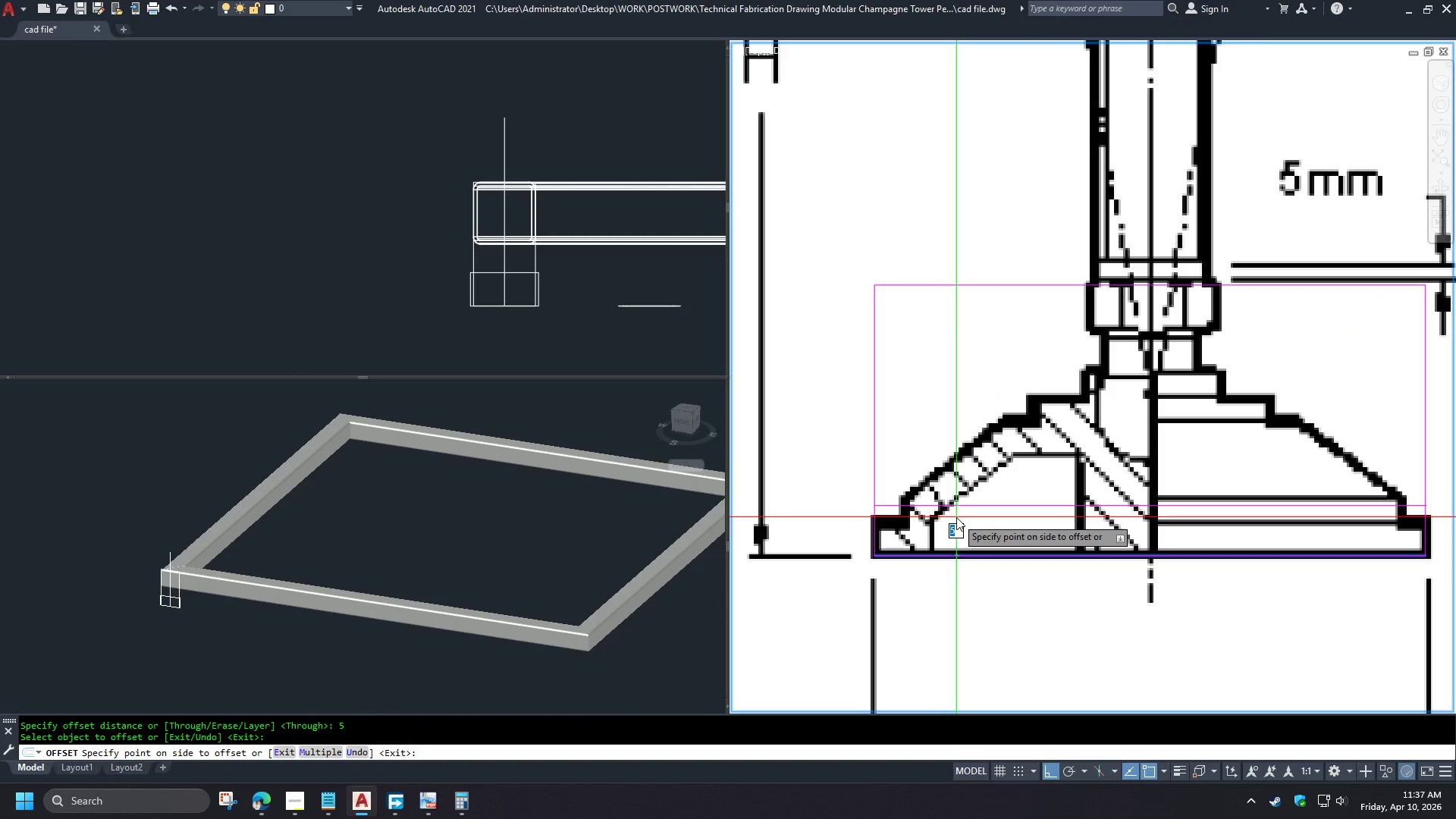 
key(Escape)
 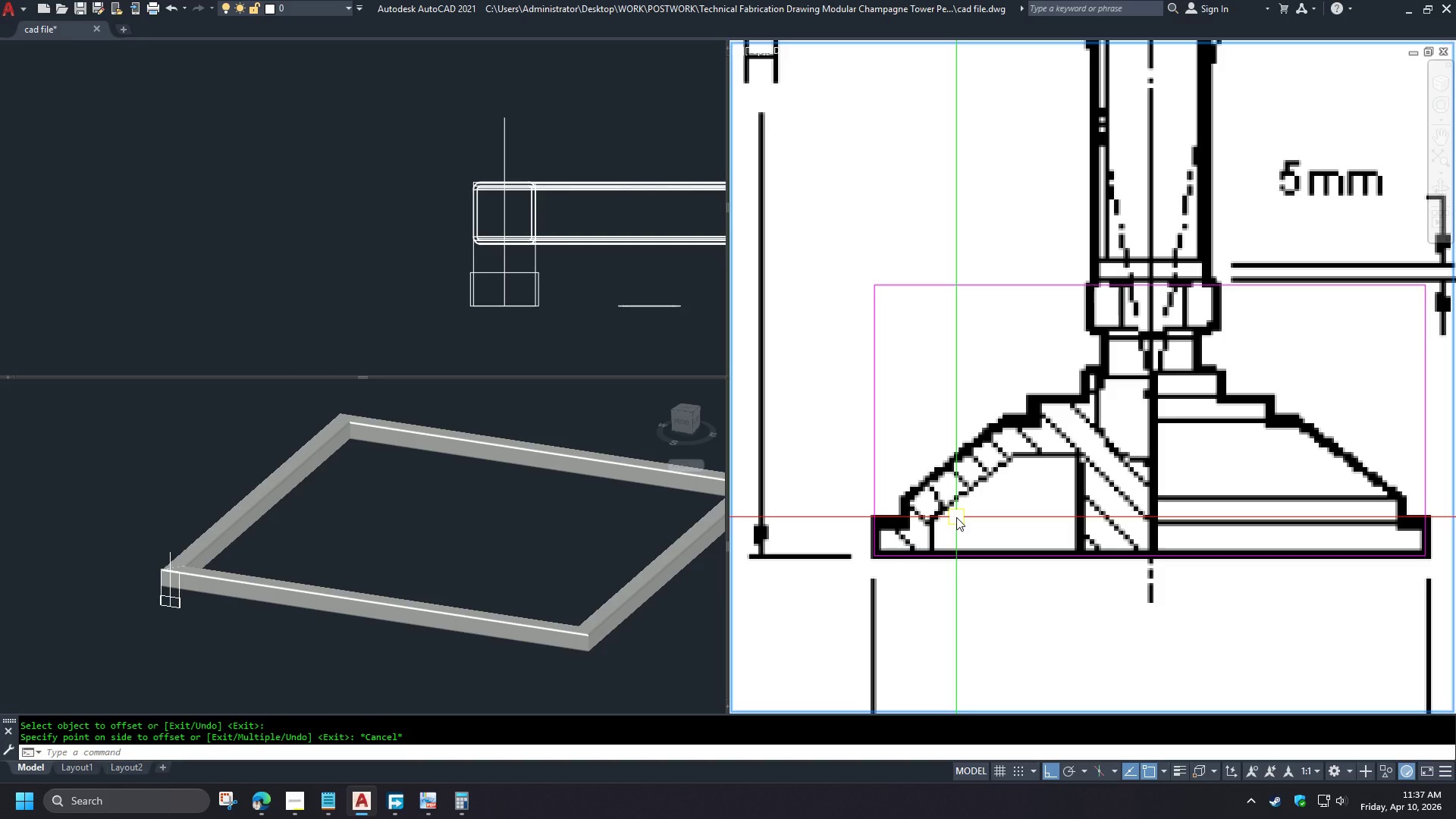 
key(O)
 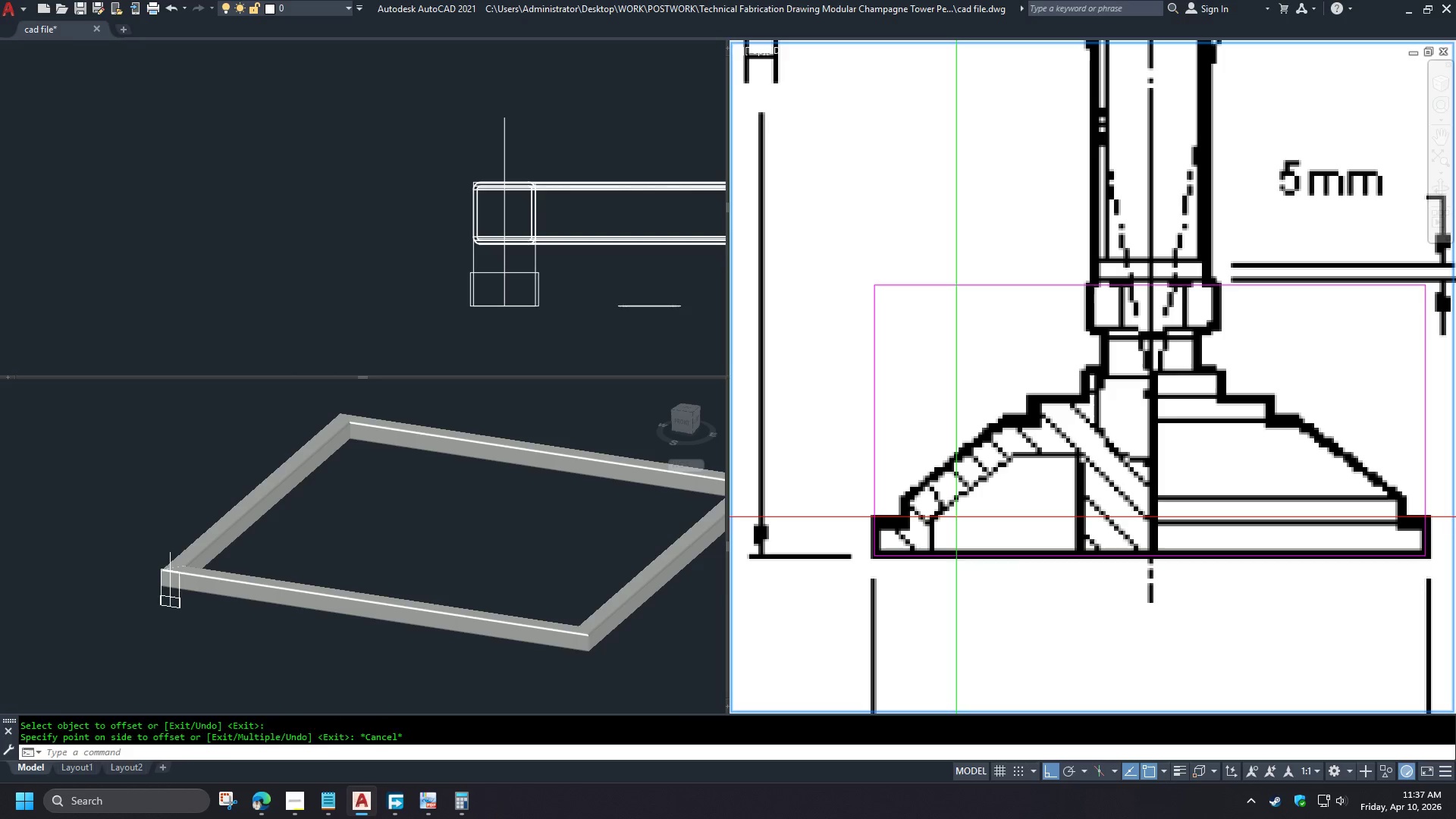 
key(Space)
 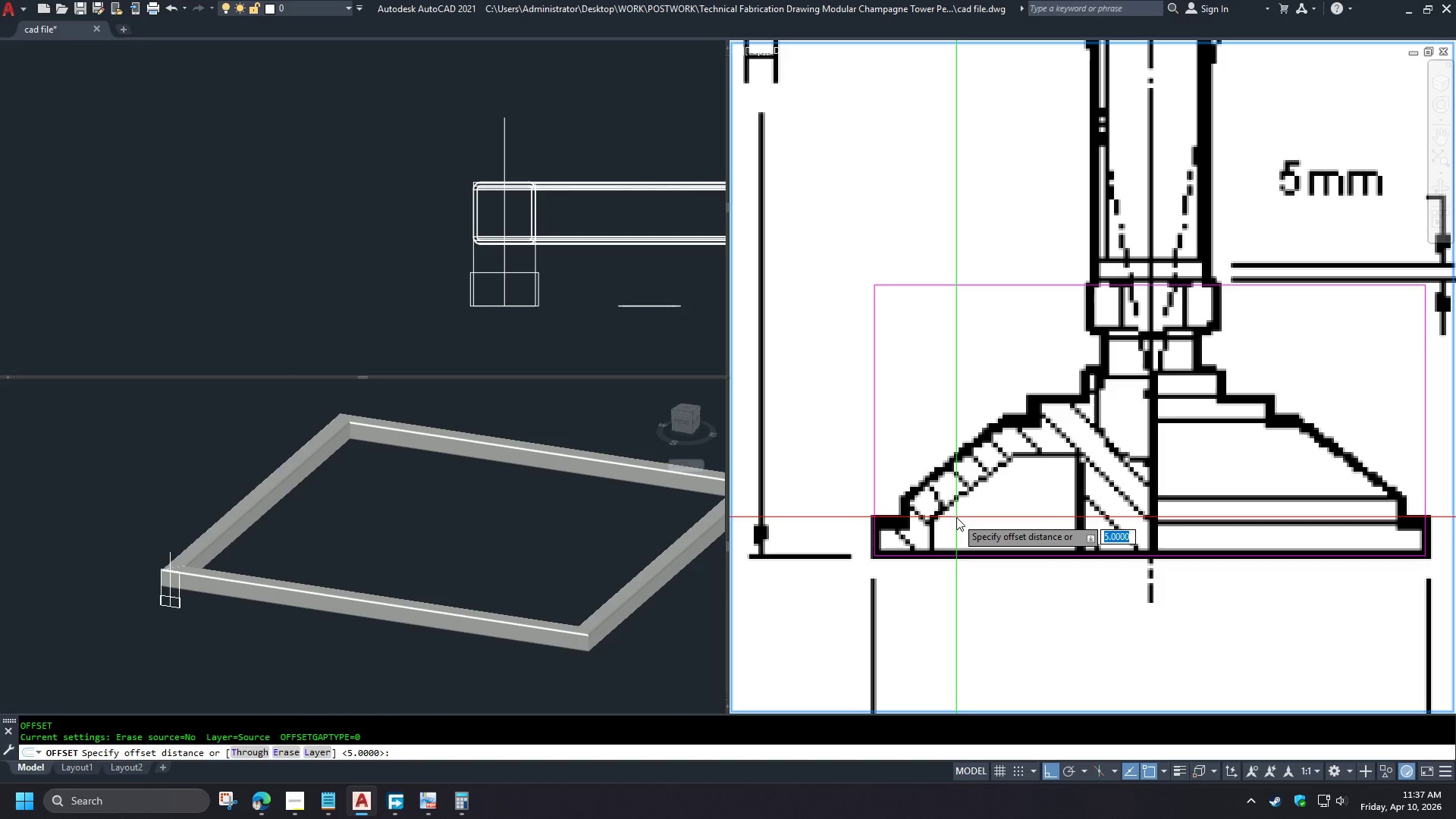 
key(T)
 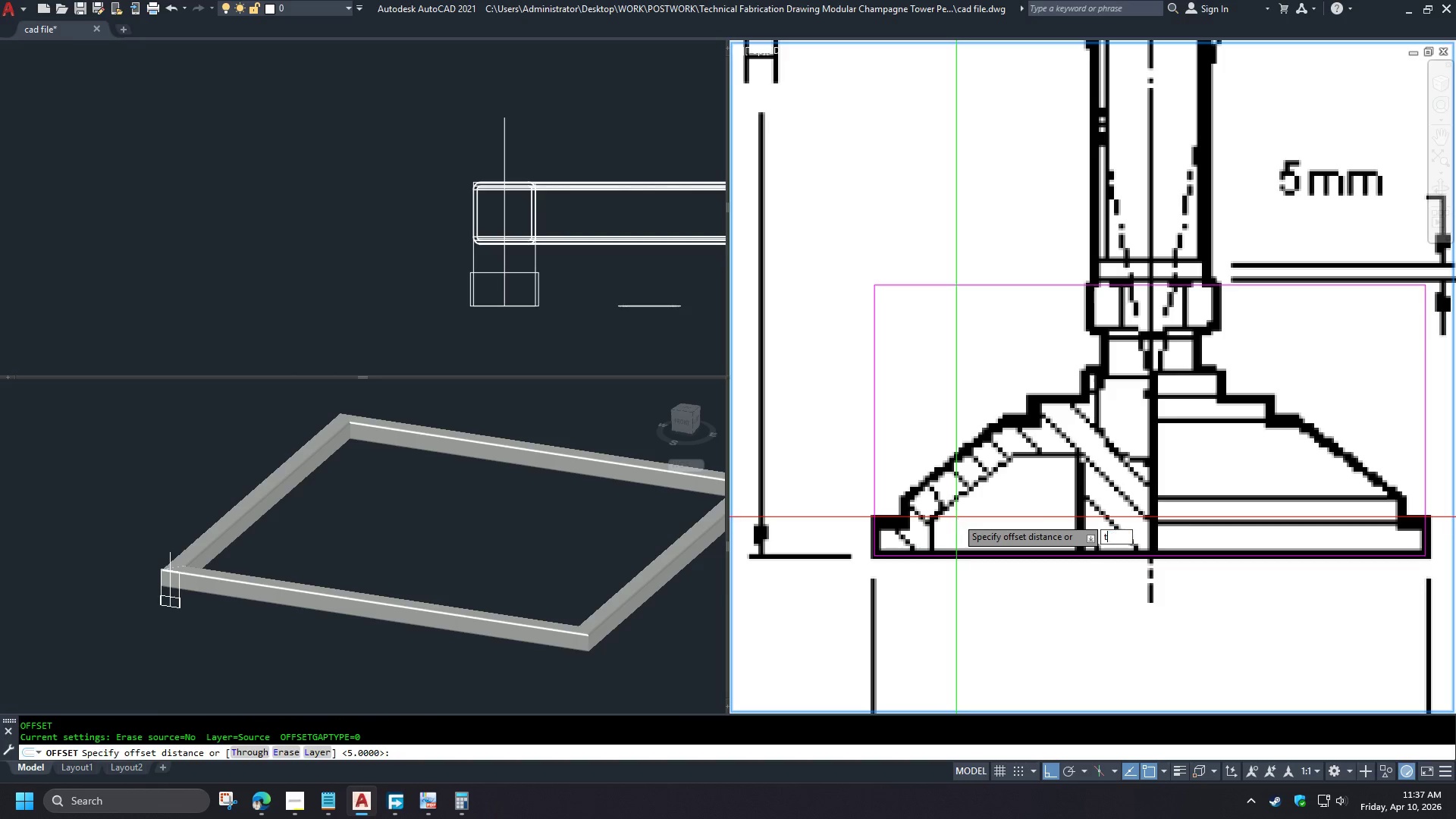 
key(Space)
 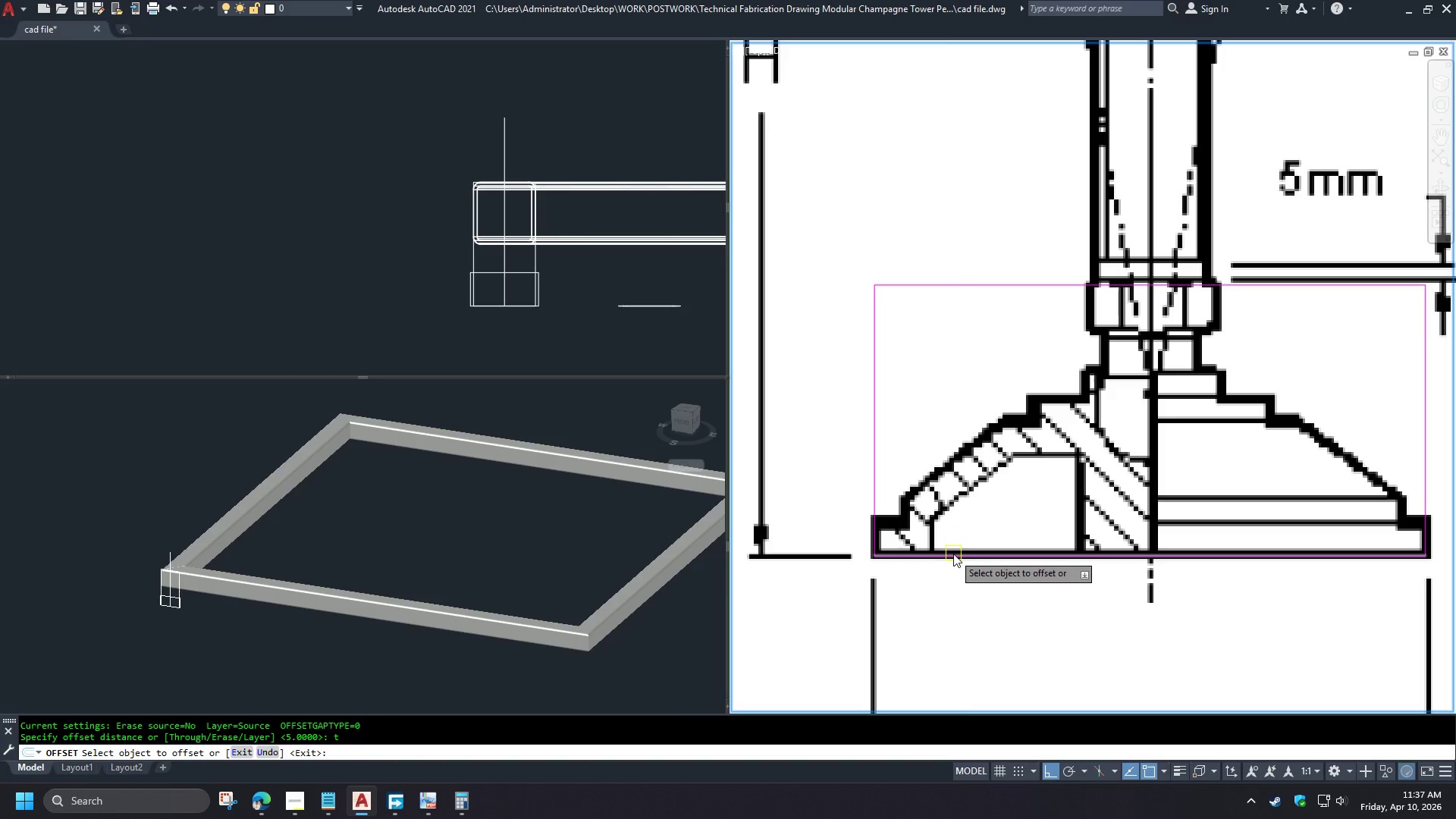 
left_click([953, 554])
 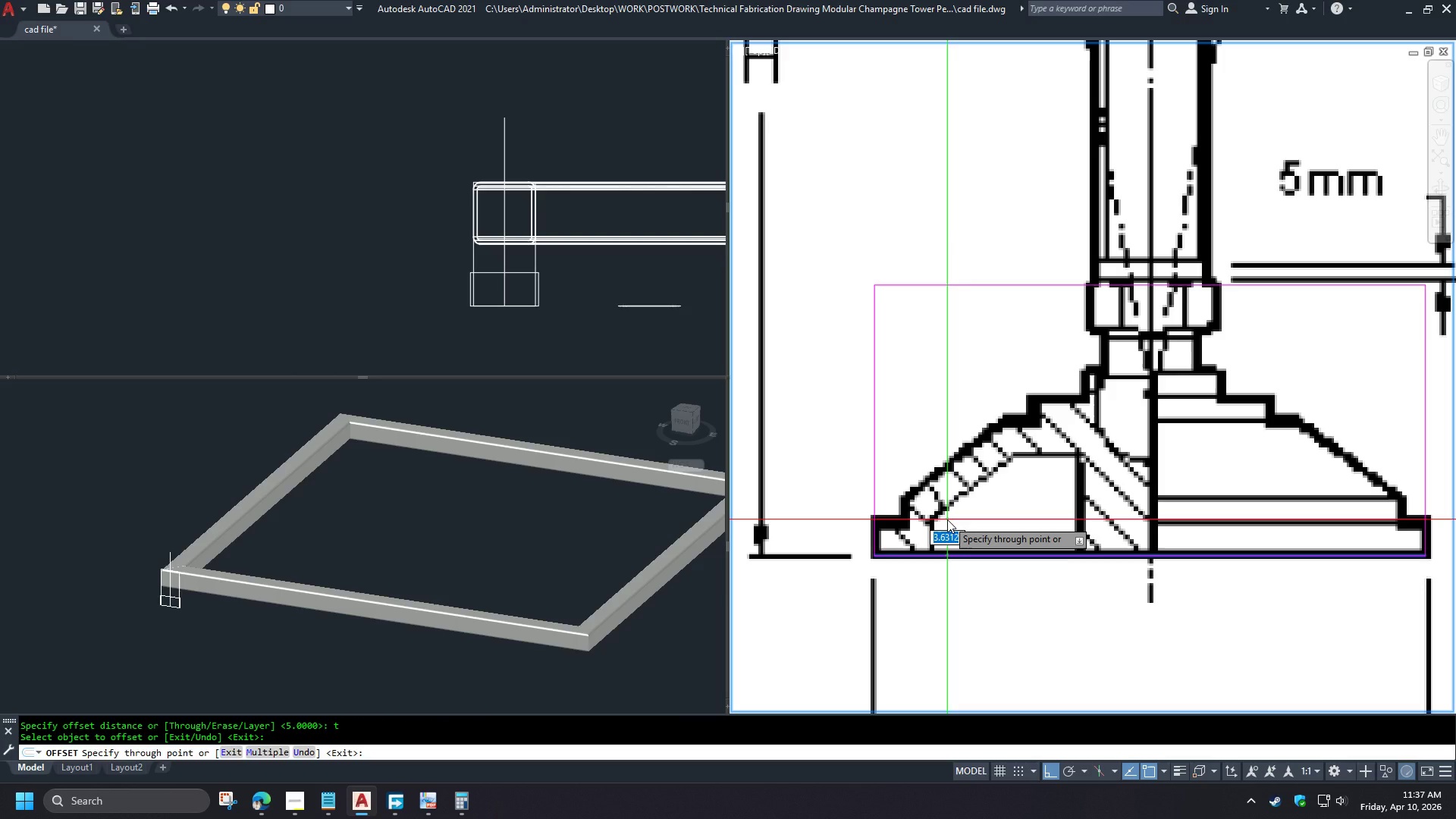 
key(Numpad3)
 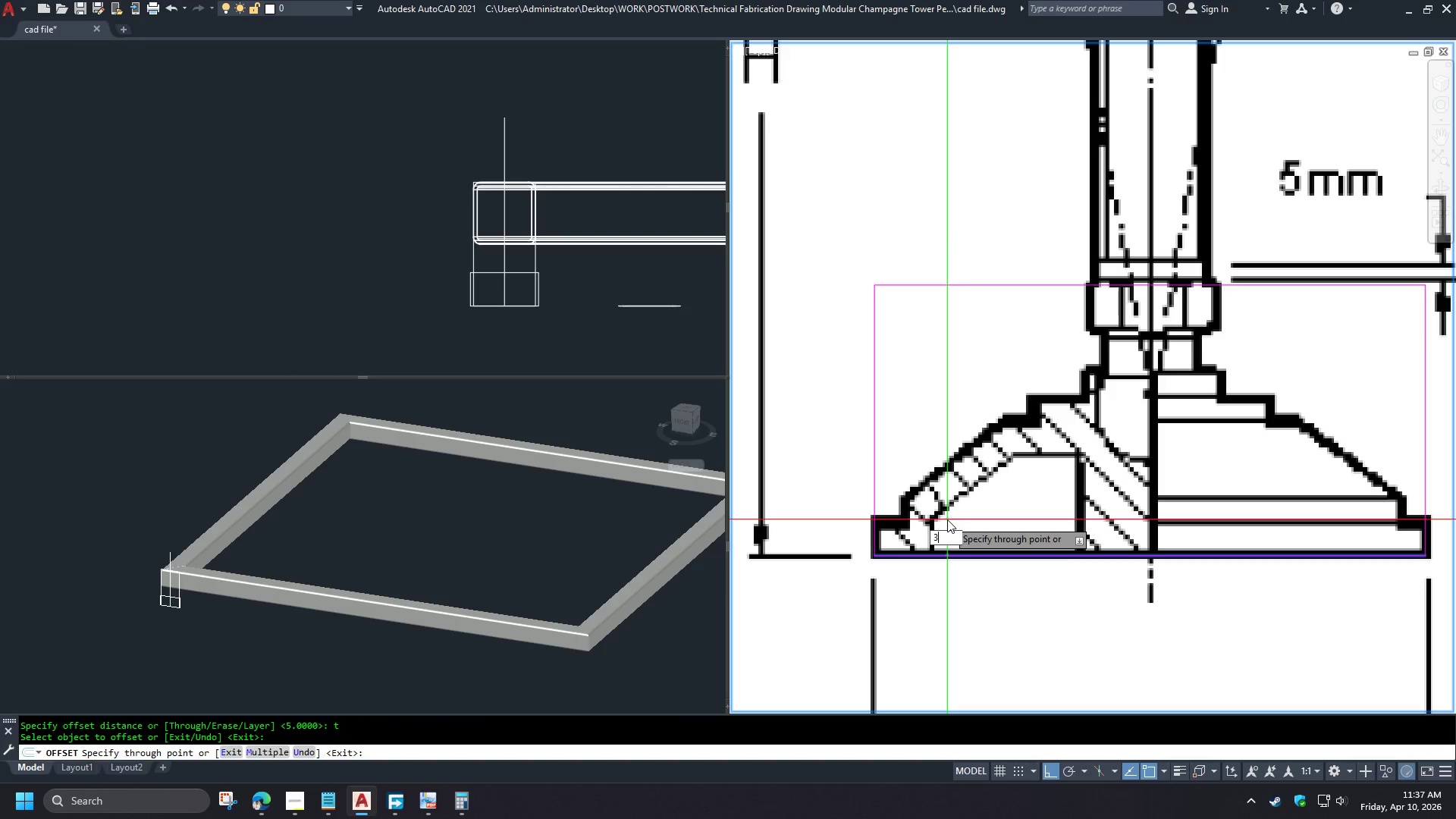 
key(NumpadDecimal)
 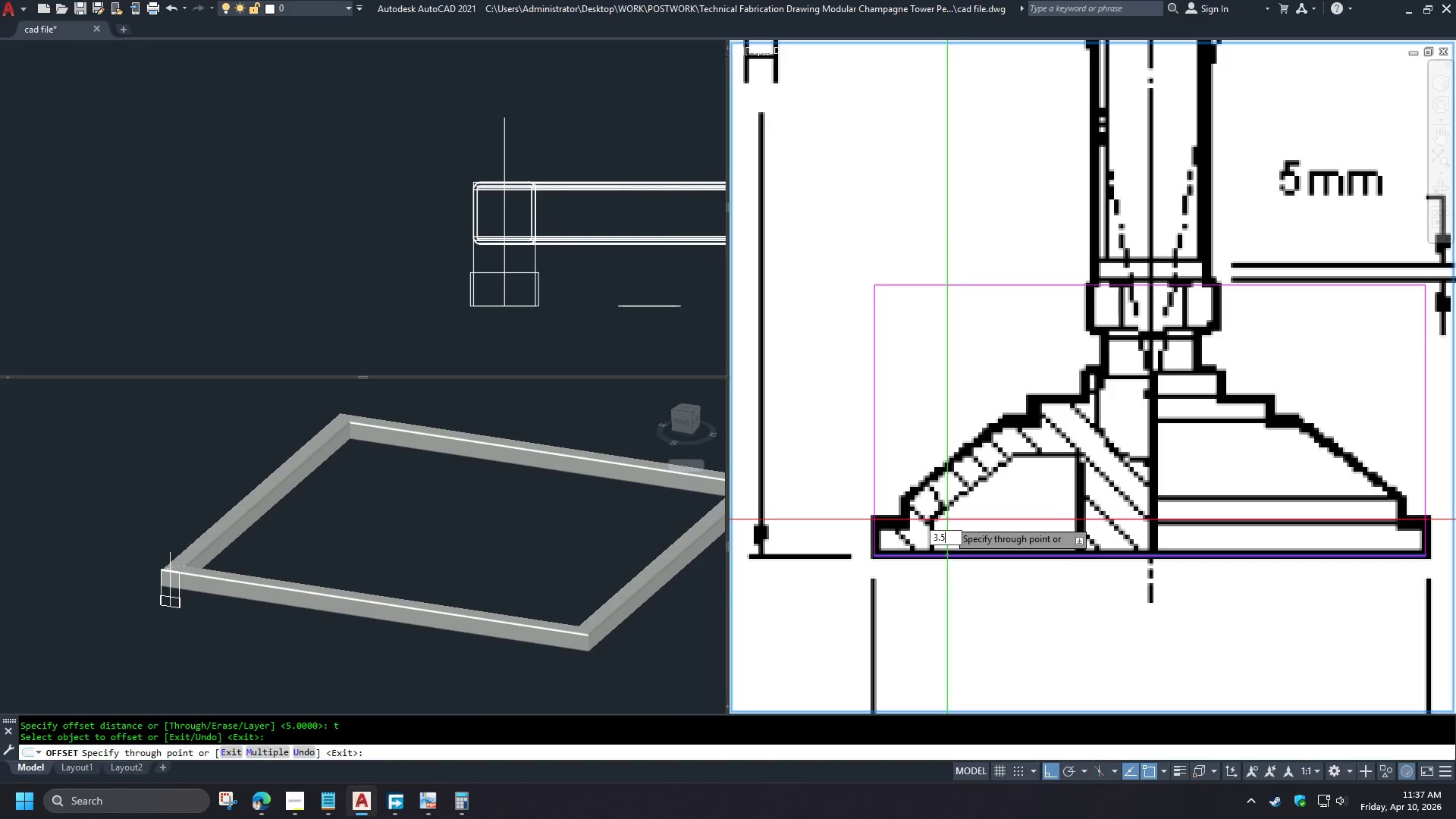 
key(Numpad5)
 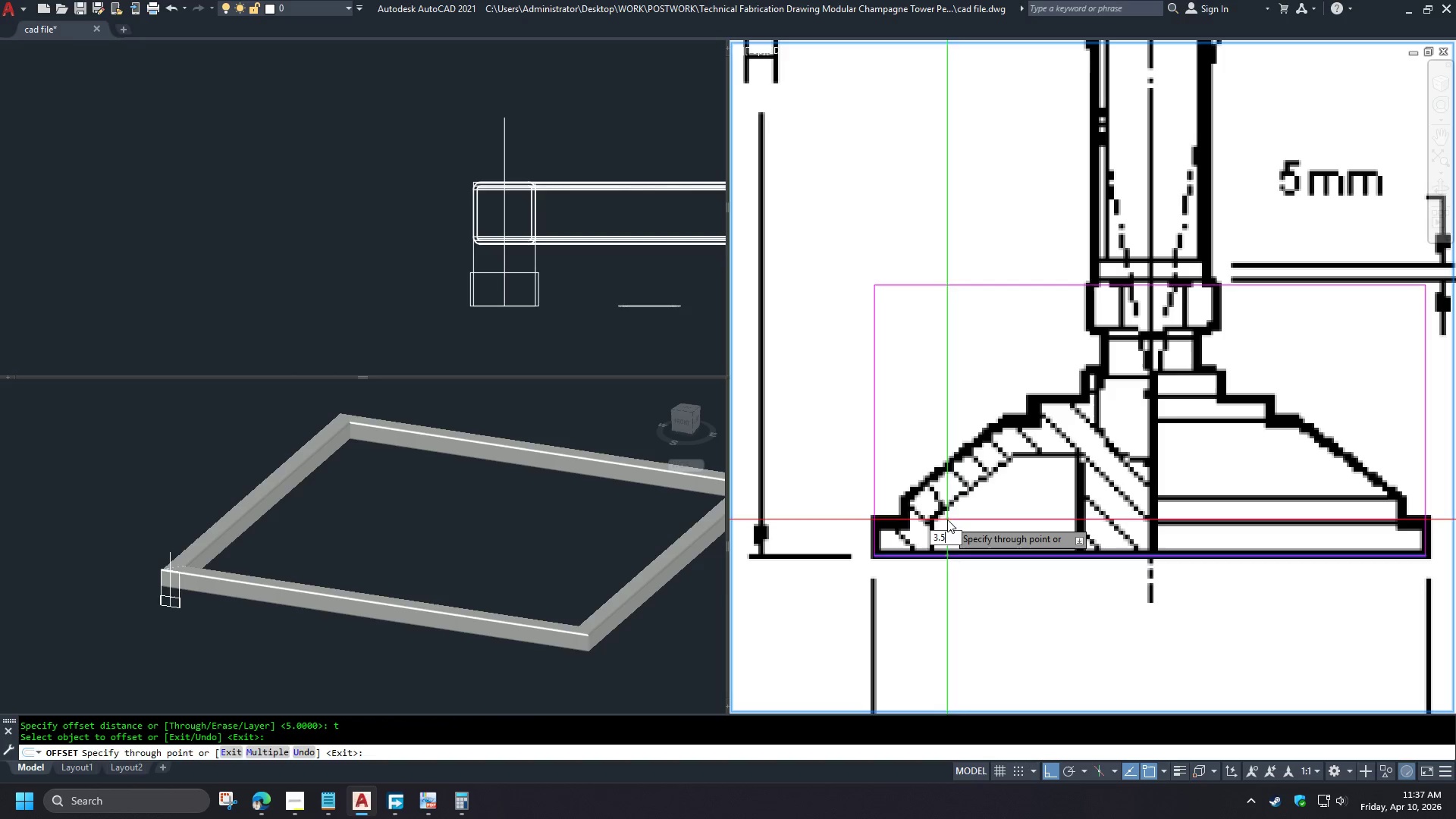 
key(NumpadEnter)
 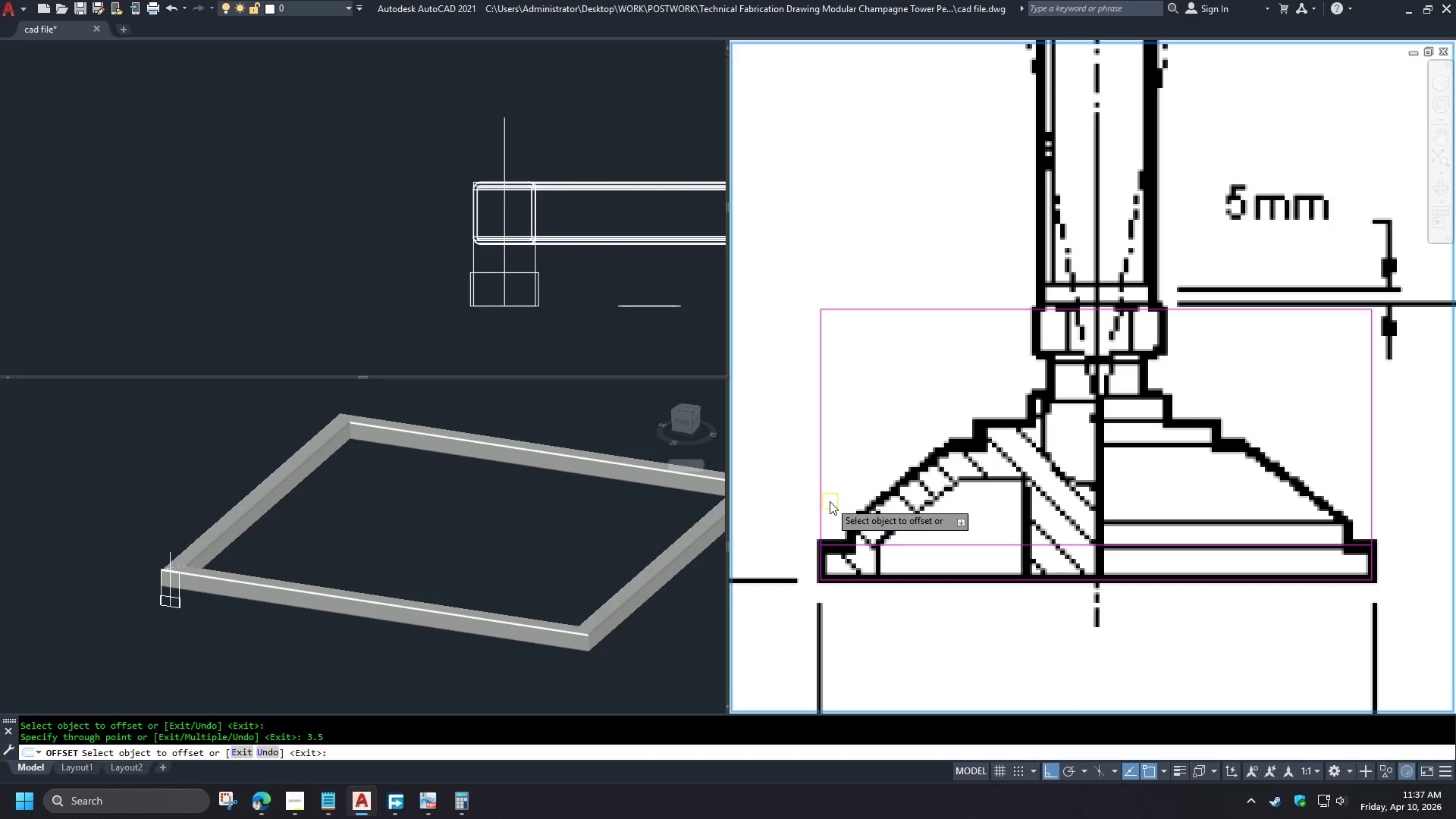 
left_click([820, 495])
 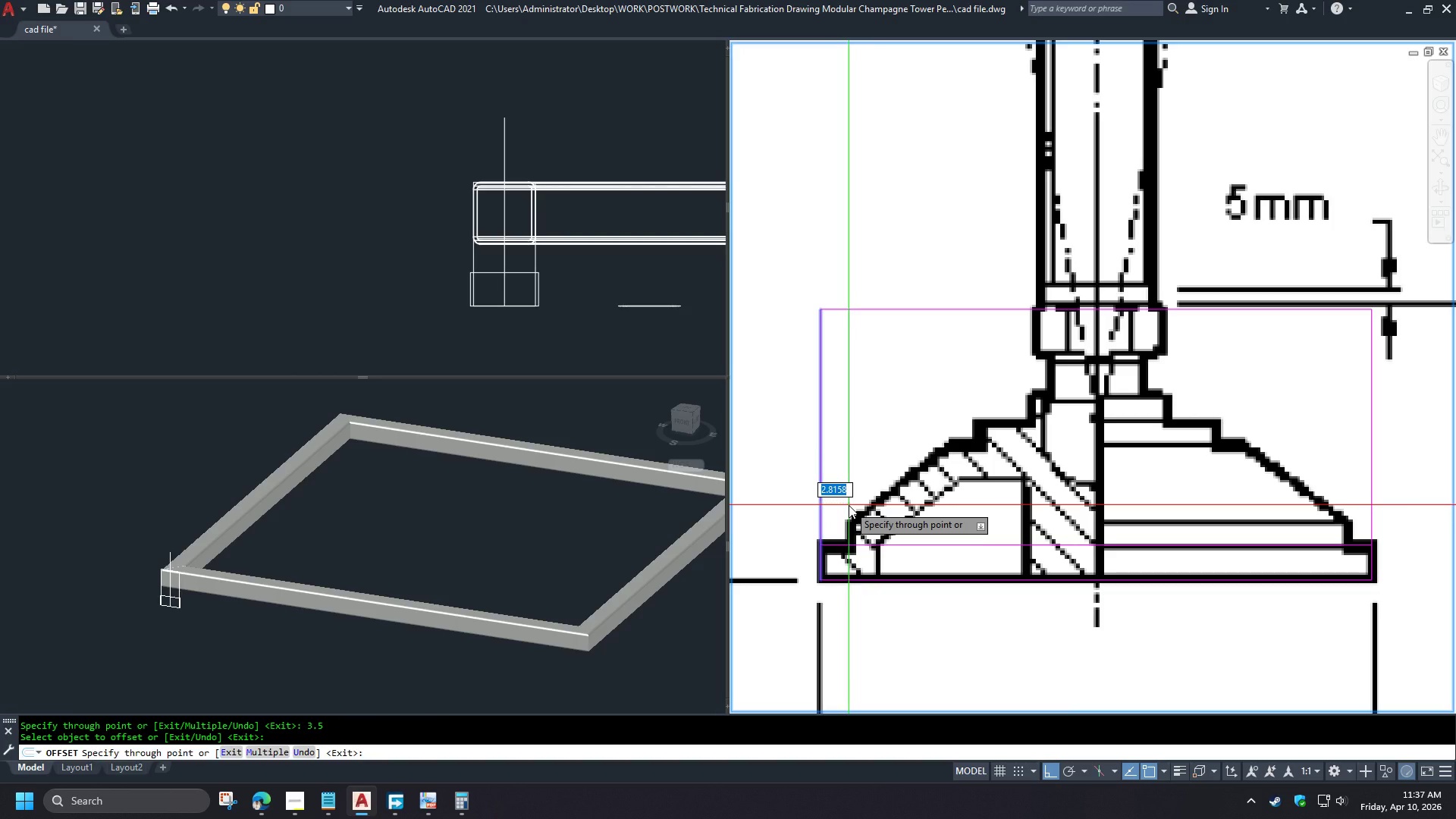 
key(Numpad3)
 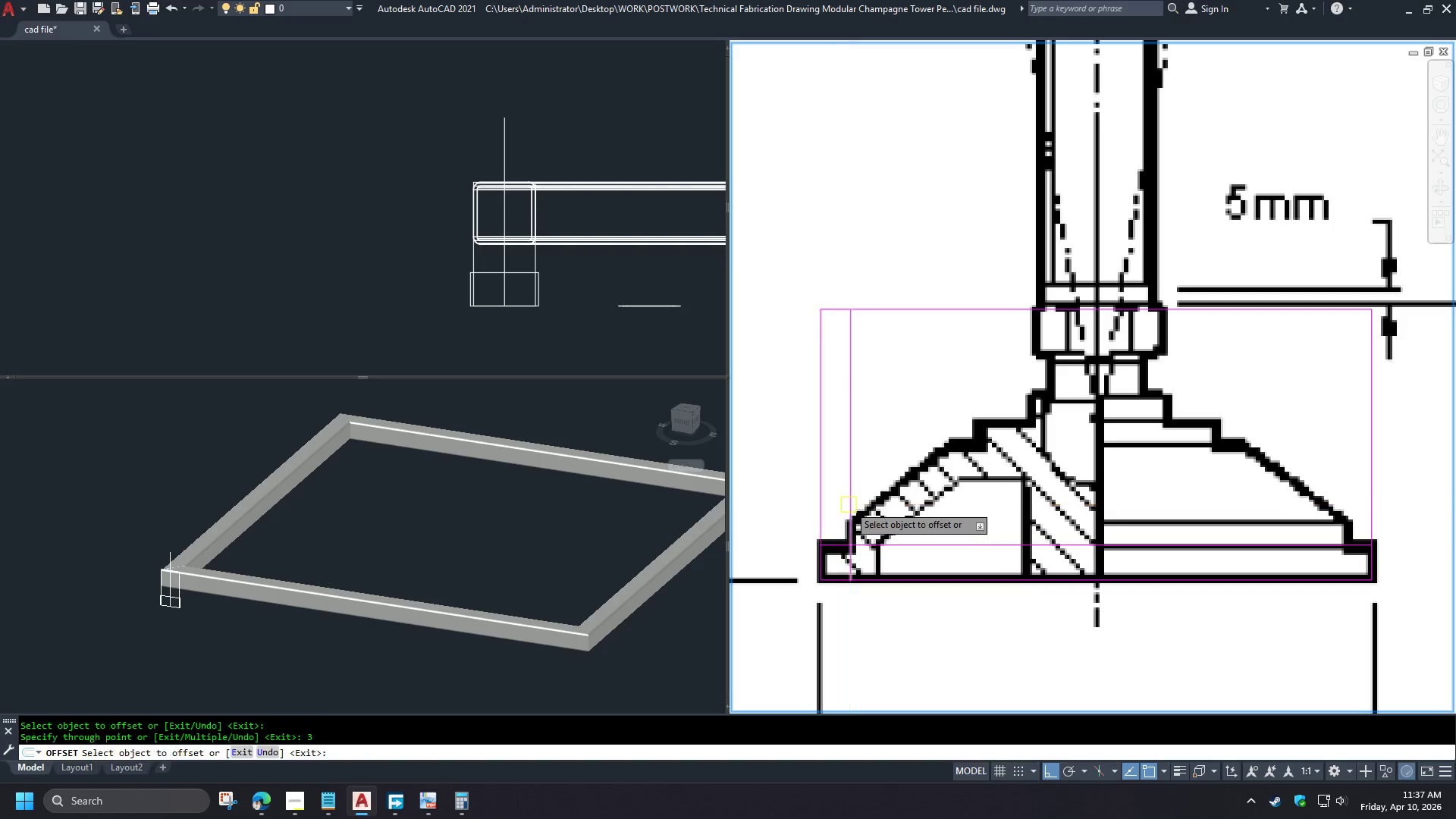 
key(NumpadEnter)
 